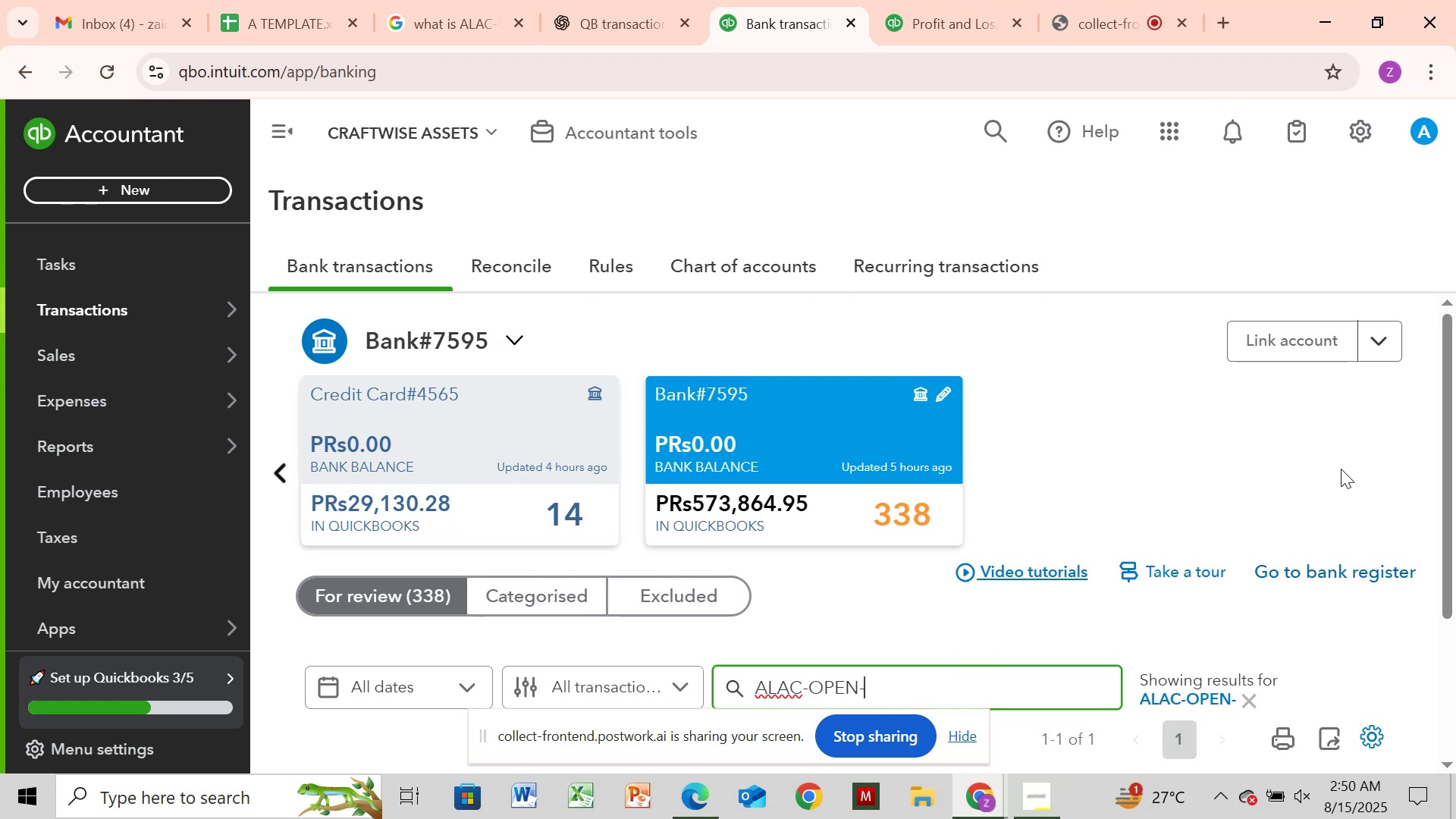 
left_click_drag(start_coordinate=[1451, 461], to_coordinate=[1421, 598])
 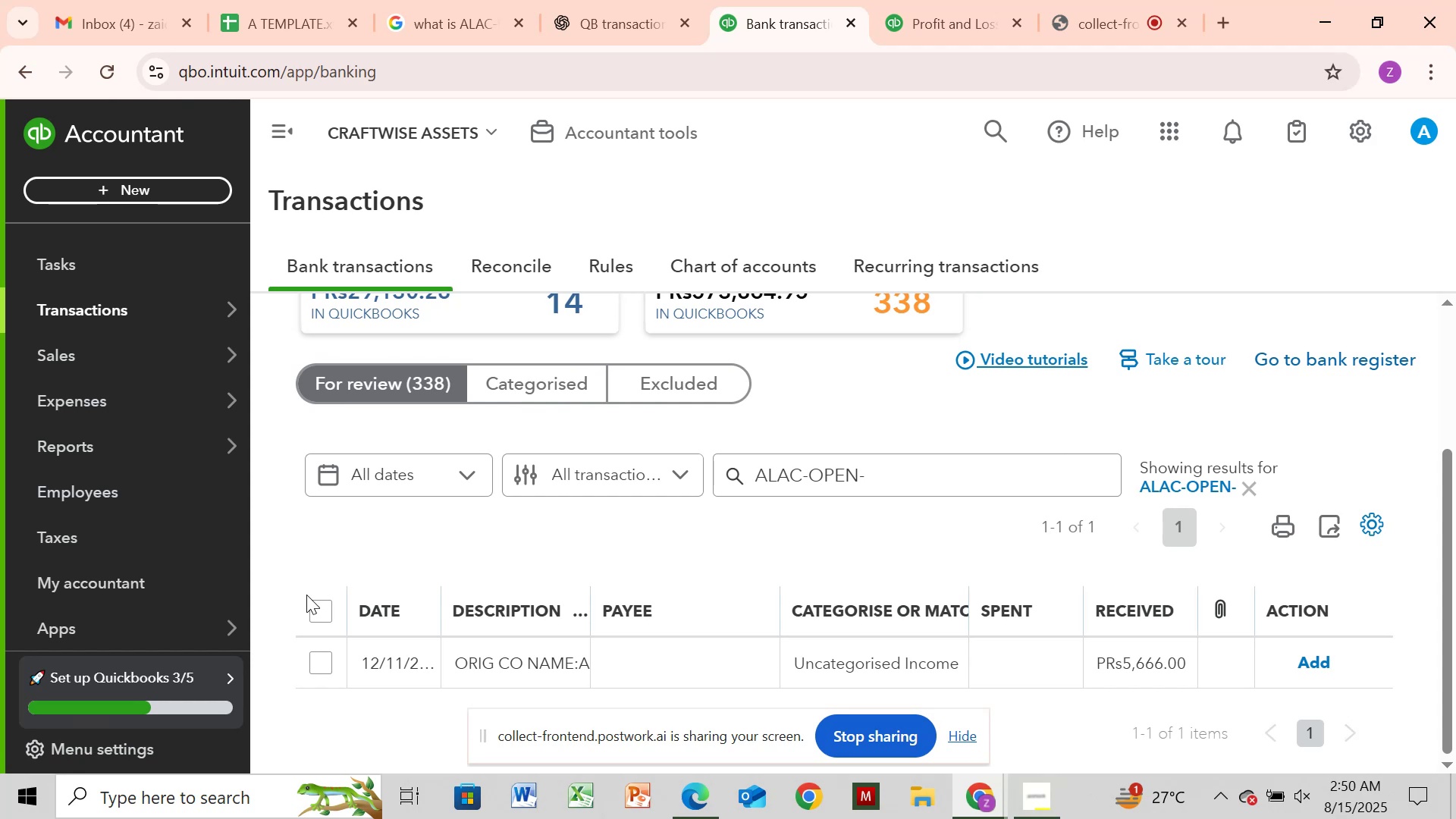 
left_click([314, 601])
 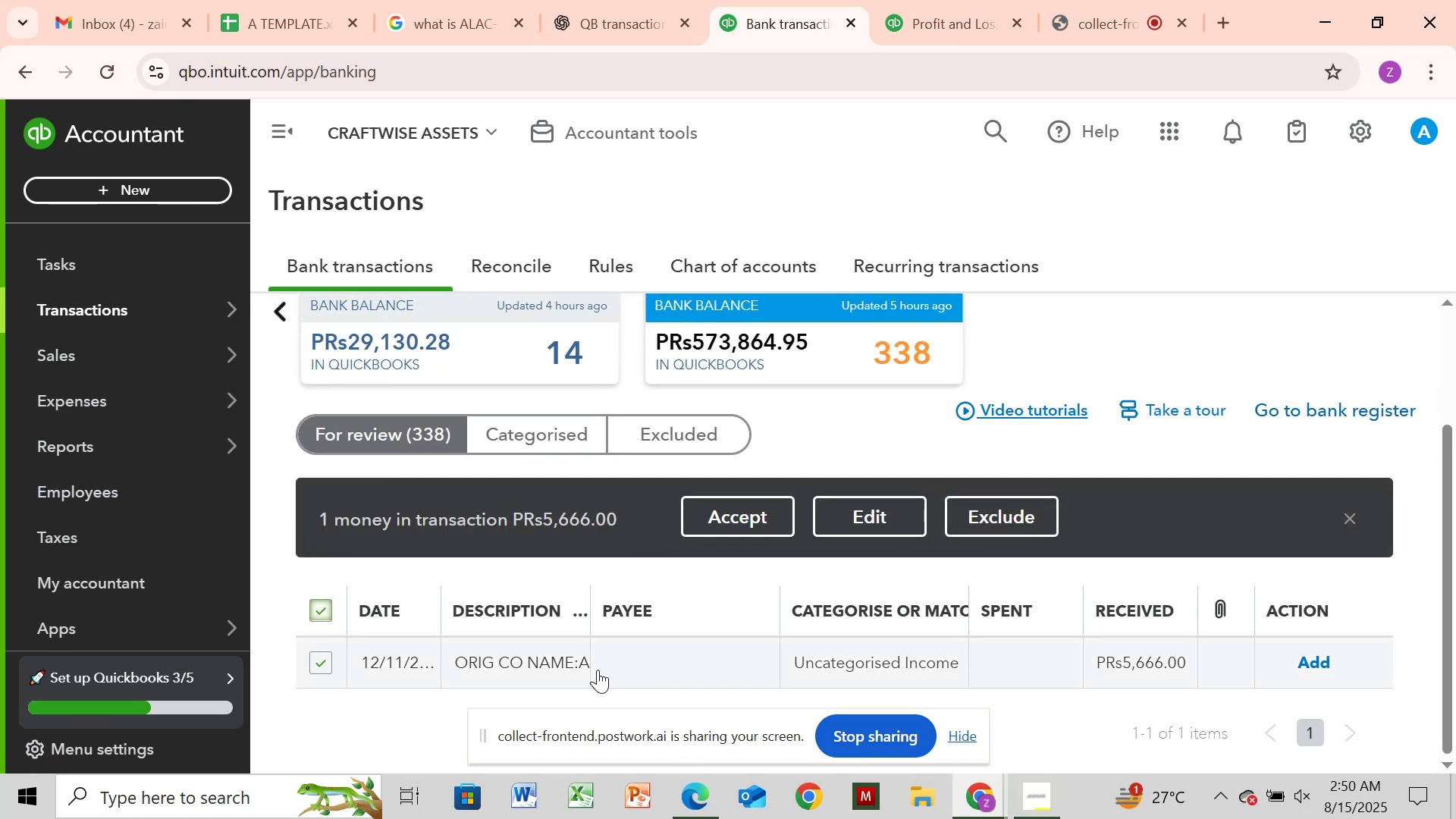 
left_click([593, 670])
 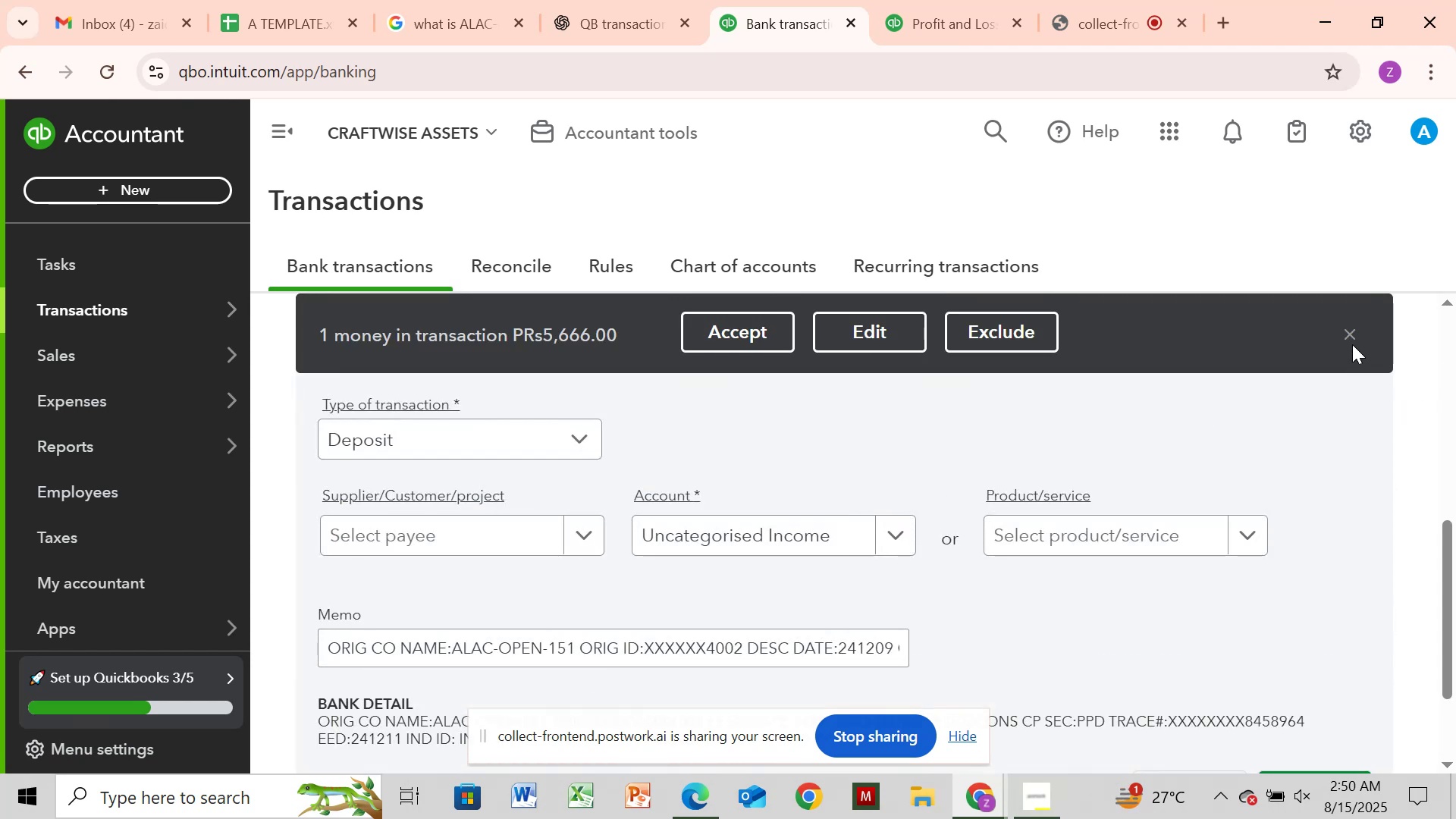 
left_click([1455, 453])
 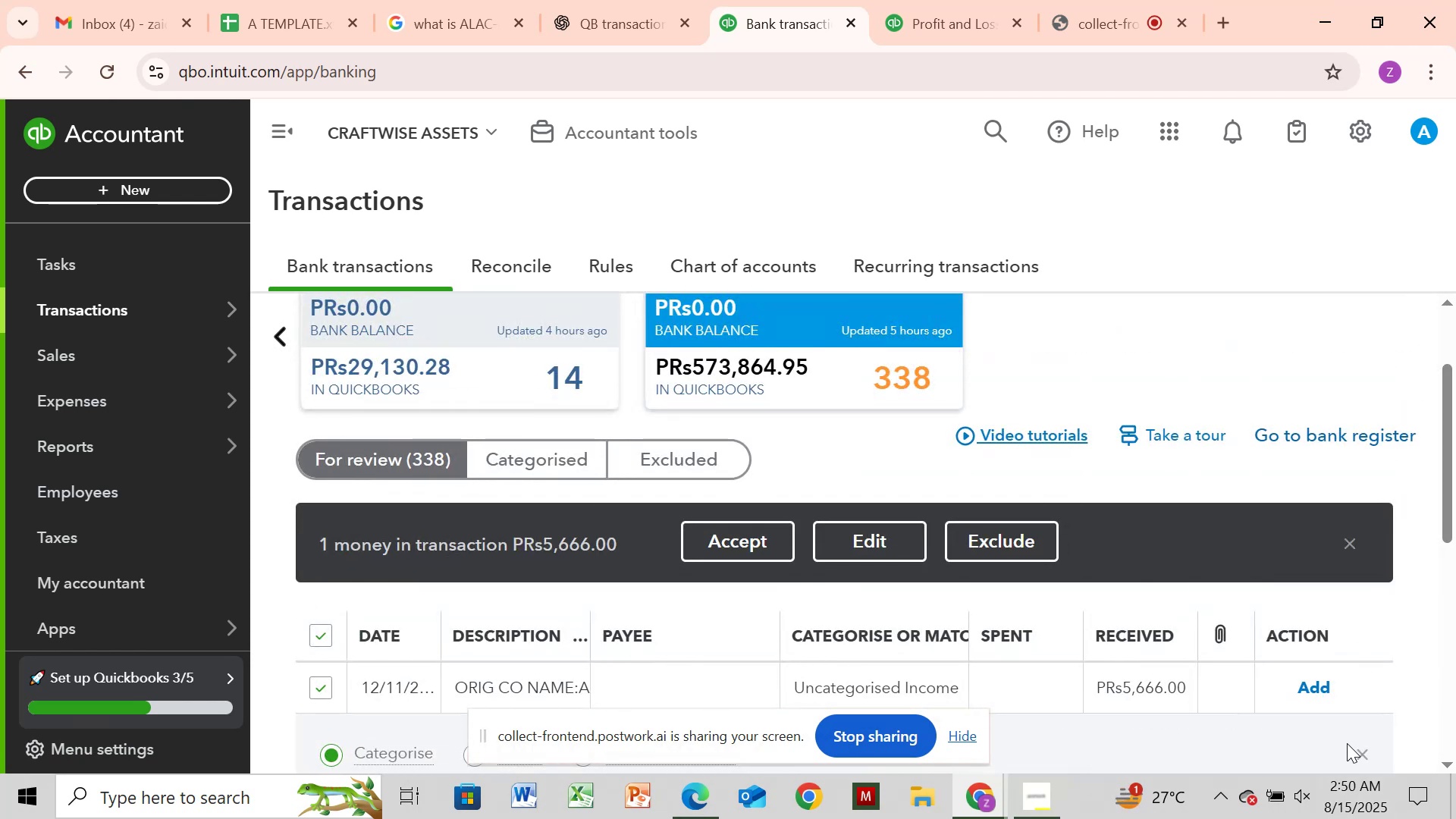 
left_click([1369, 752])
 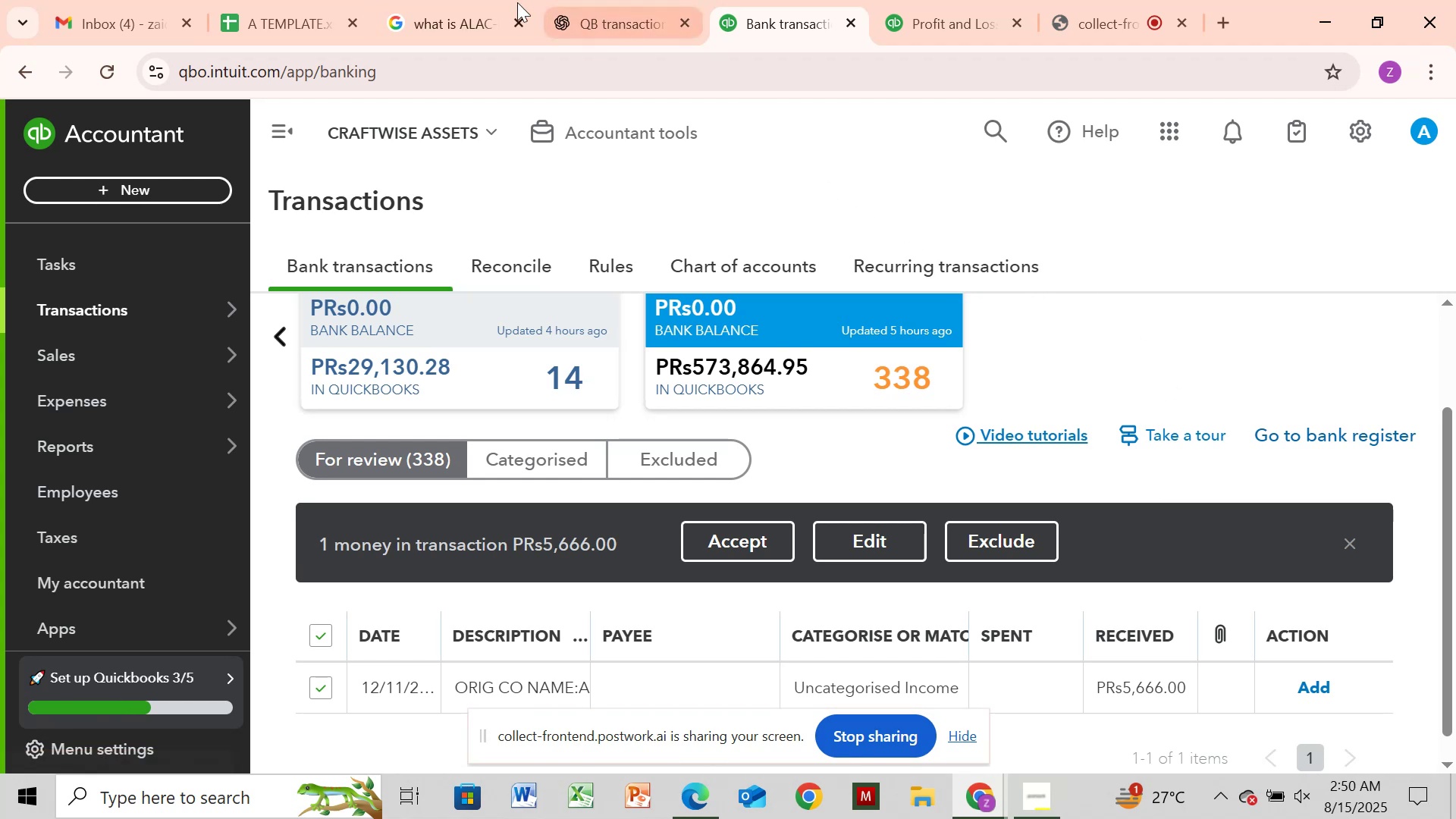 
left_click([487, 6])
 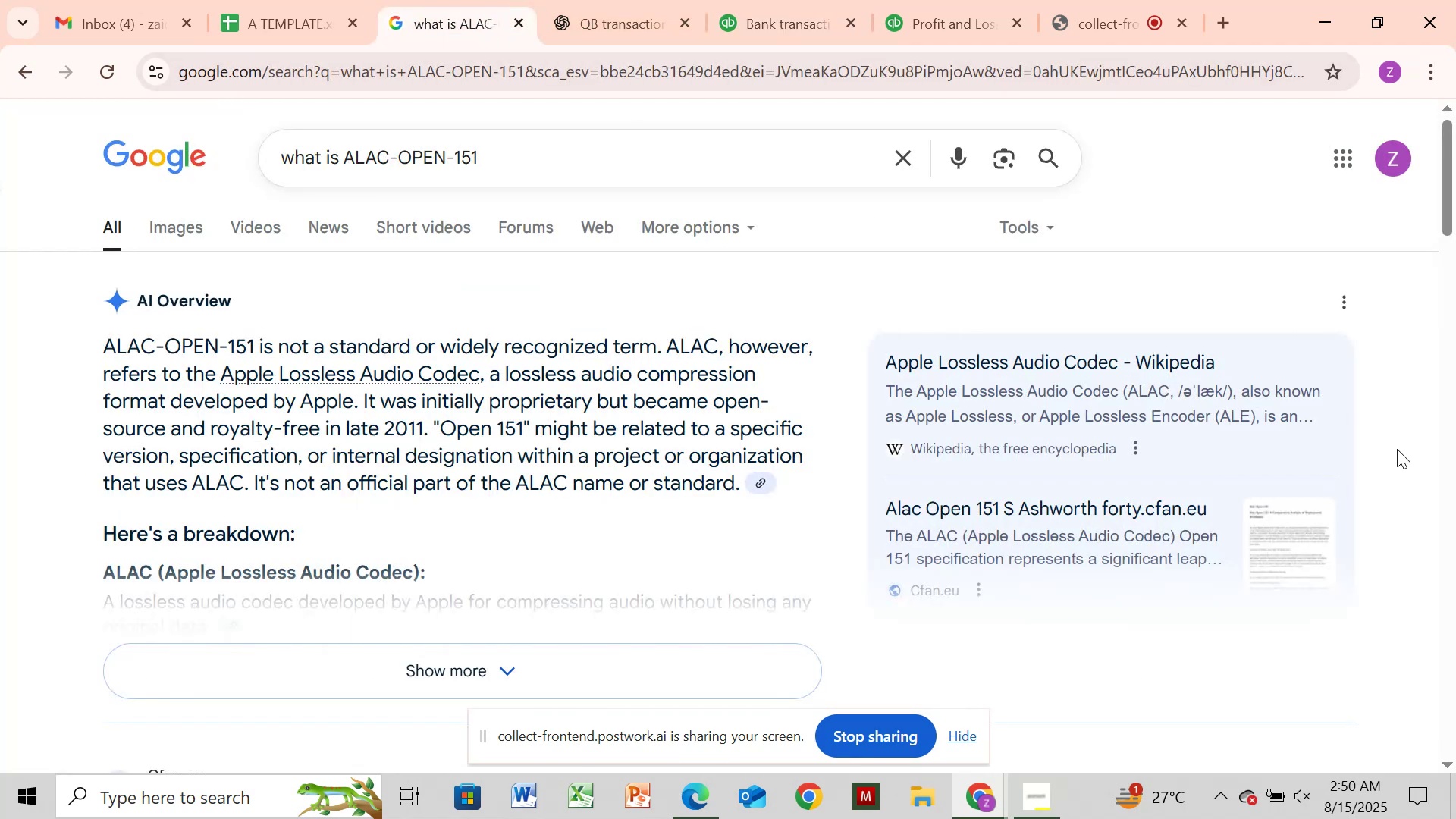 
wait(7.51)
 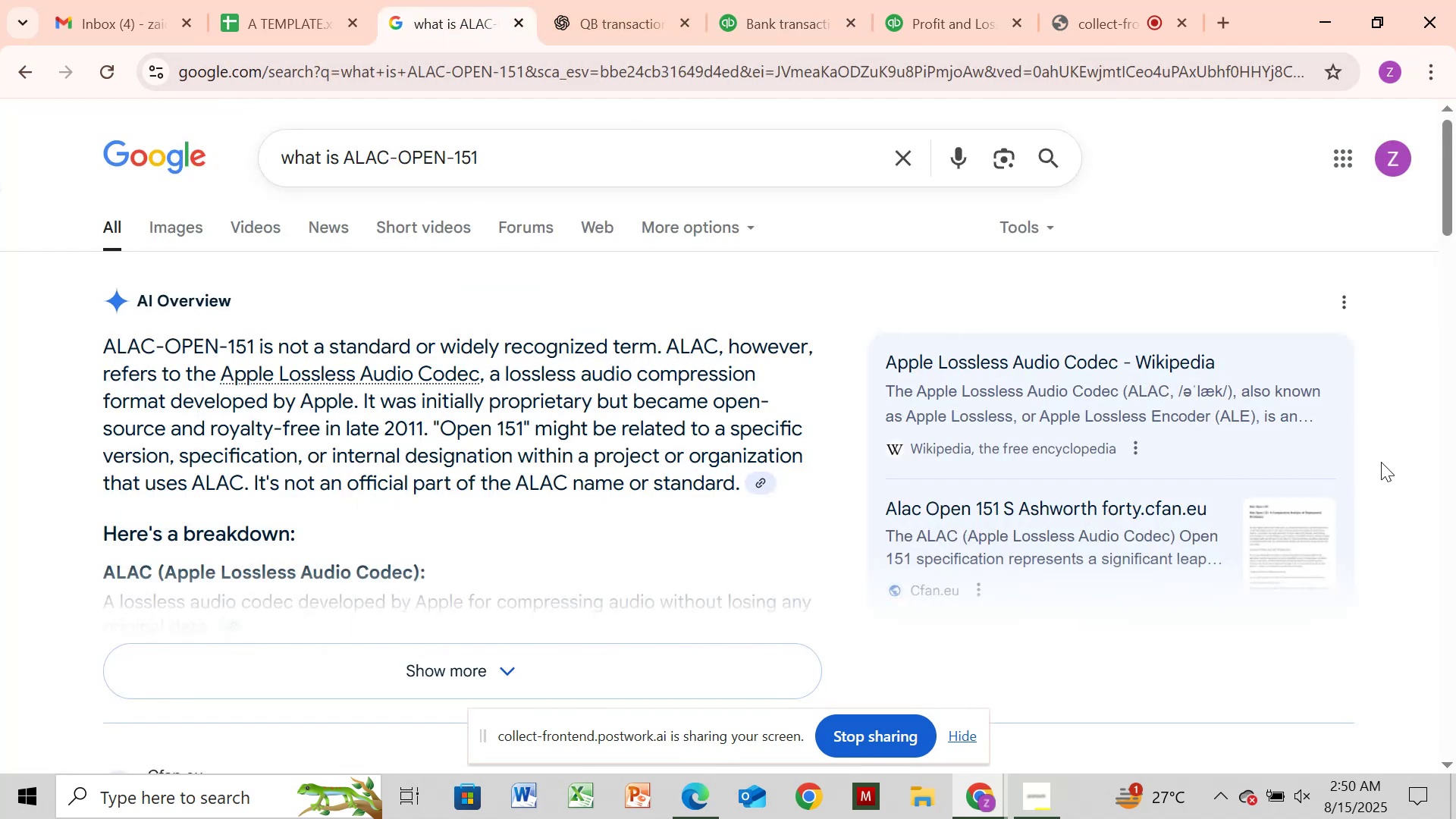 
left_click_drag(start_coordinate=[1451, 184], to_coordinate=[1454, 262])
 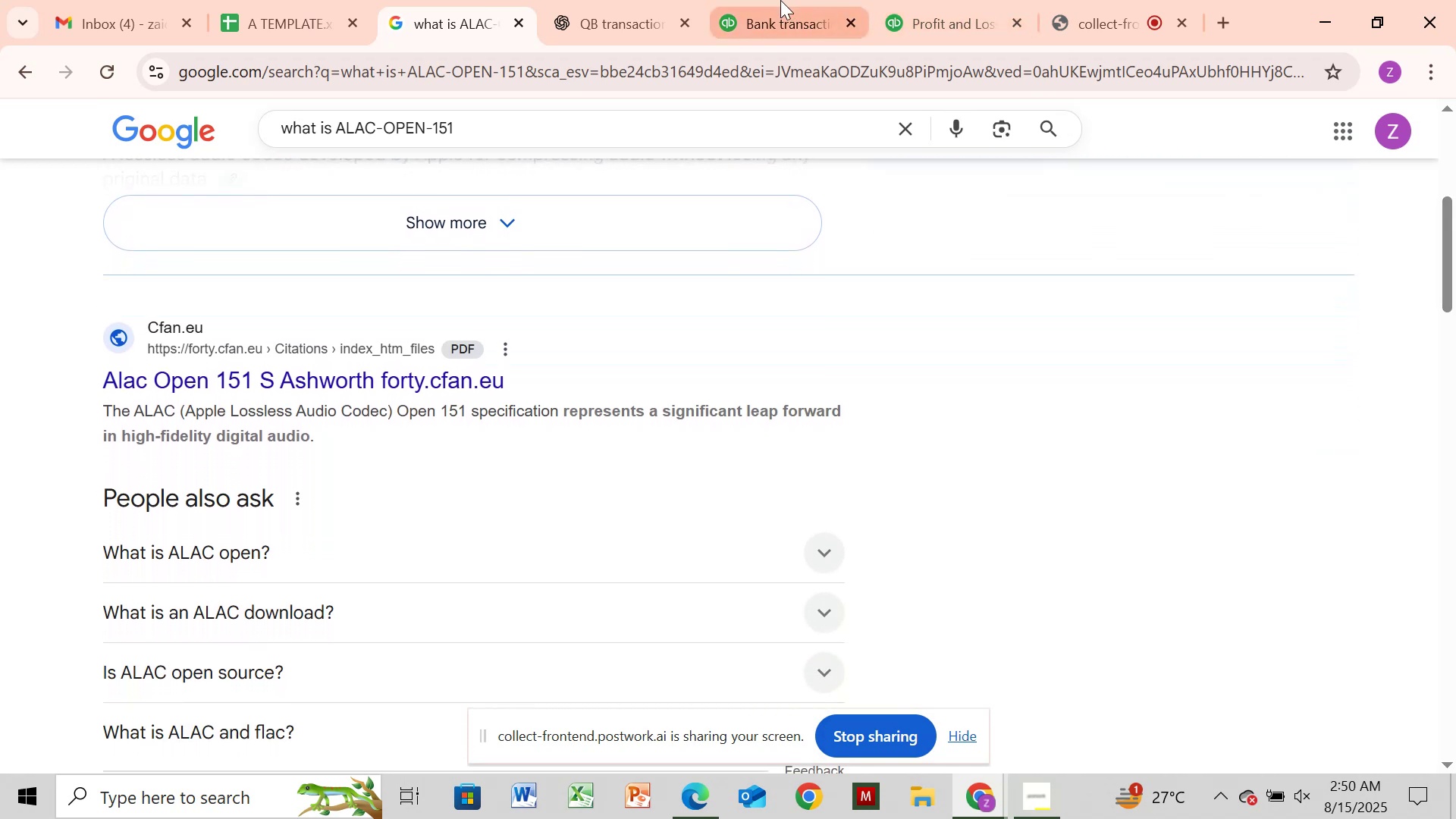 
left_click_drag(start_coordinate=[779, 11], to_coordinate=[782, 27])
 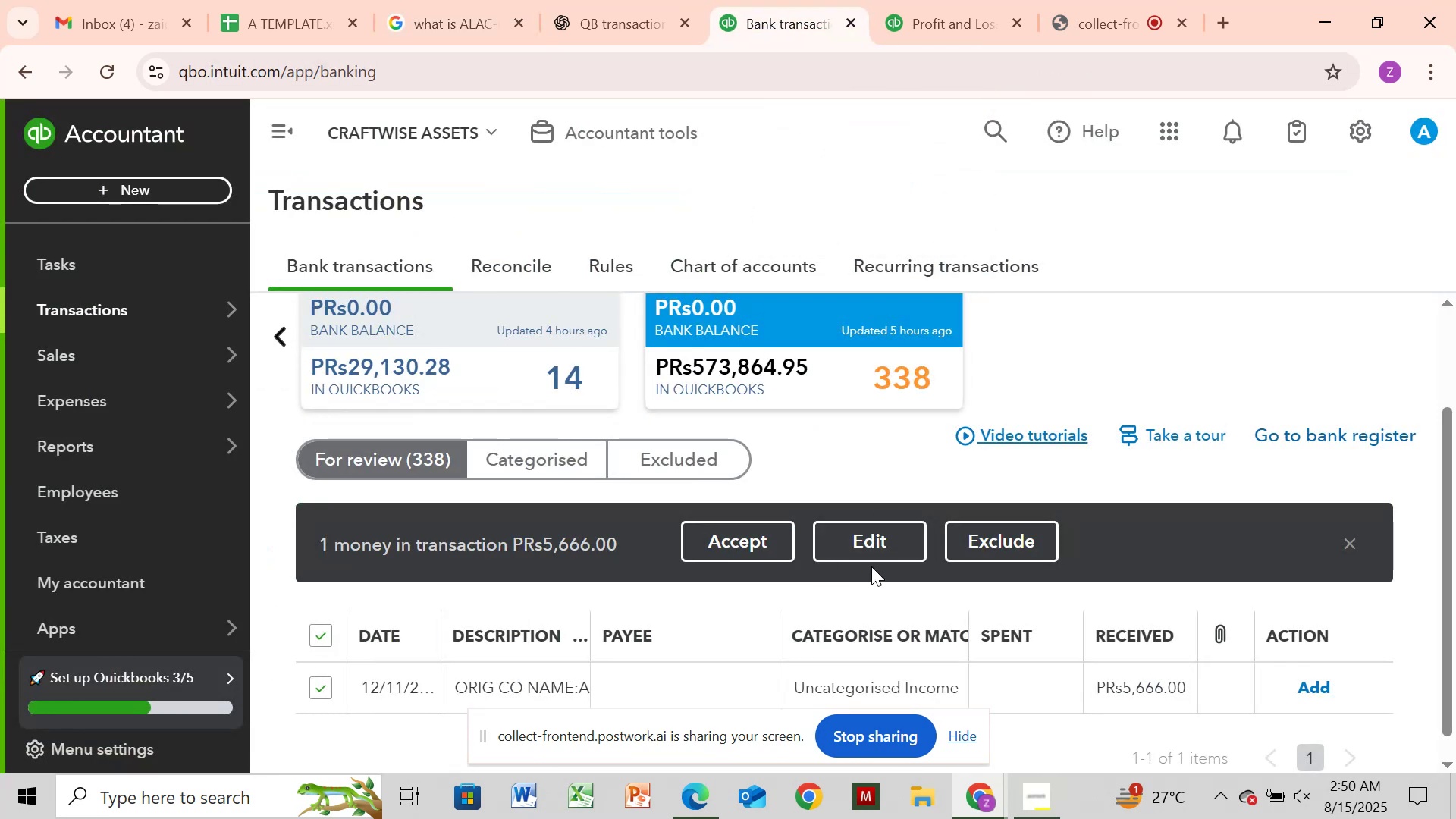 
left_click([840, 548])
 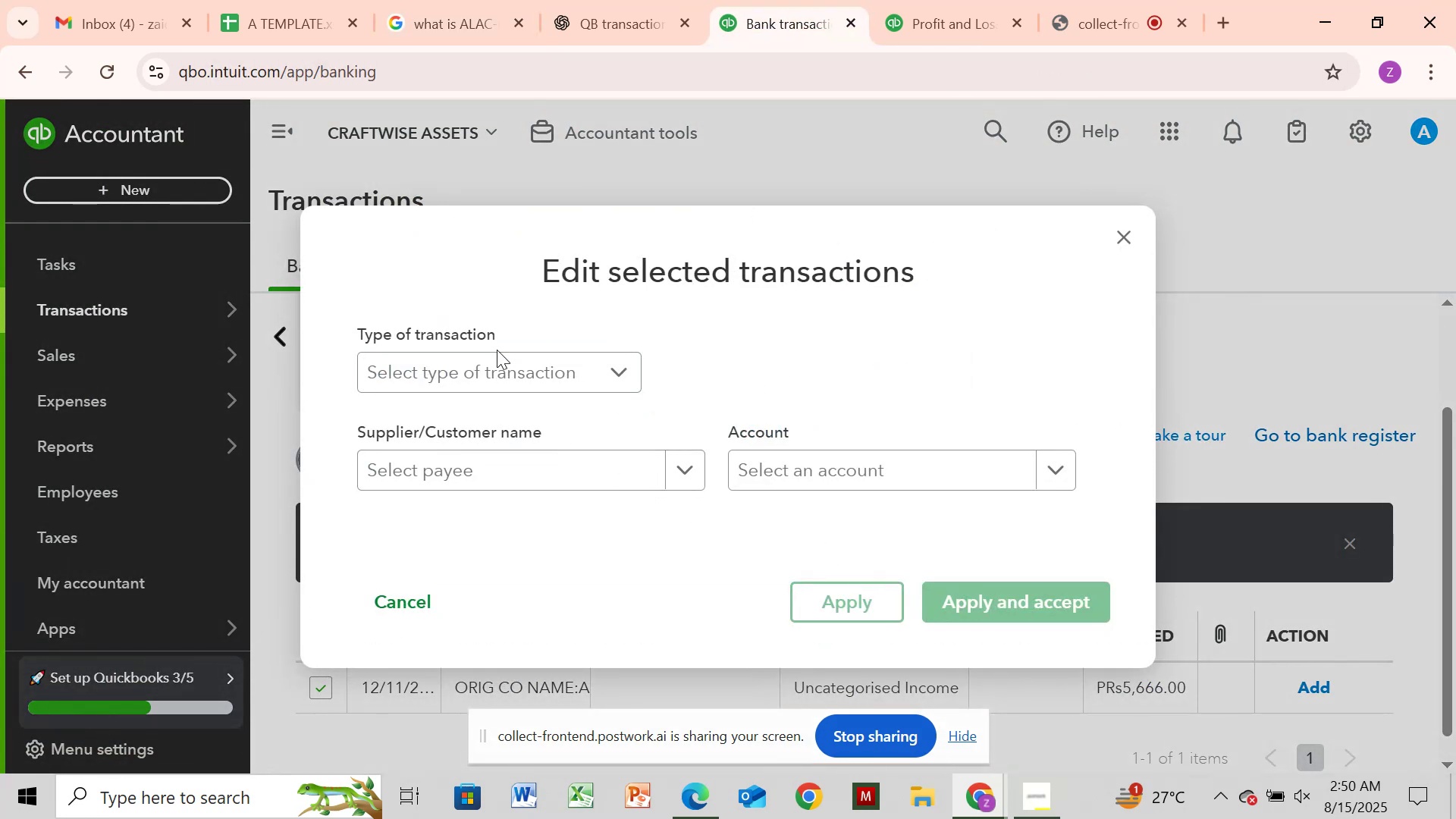 
left_click([492, 359])
 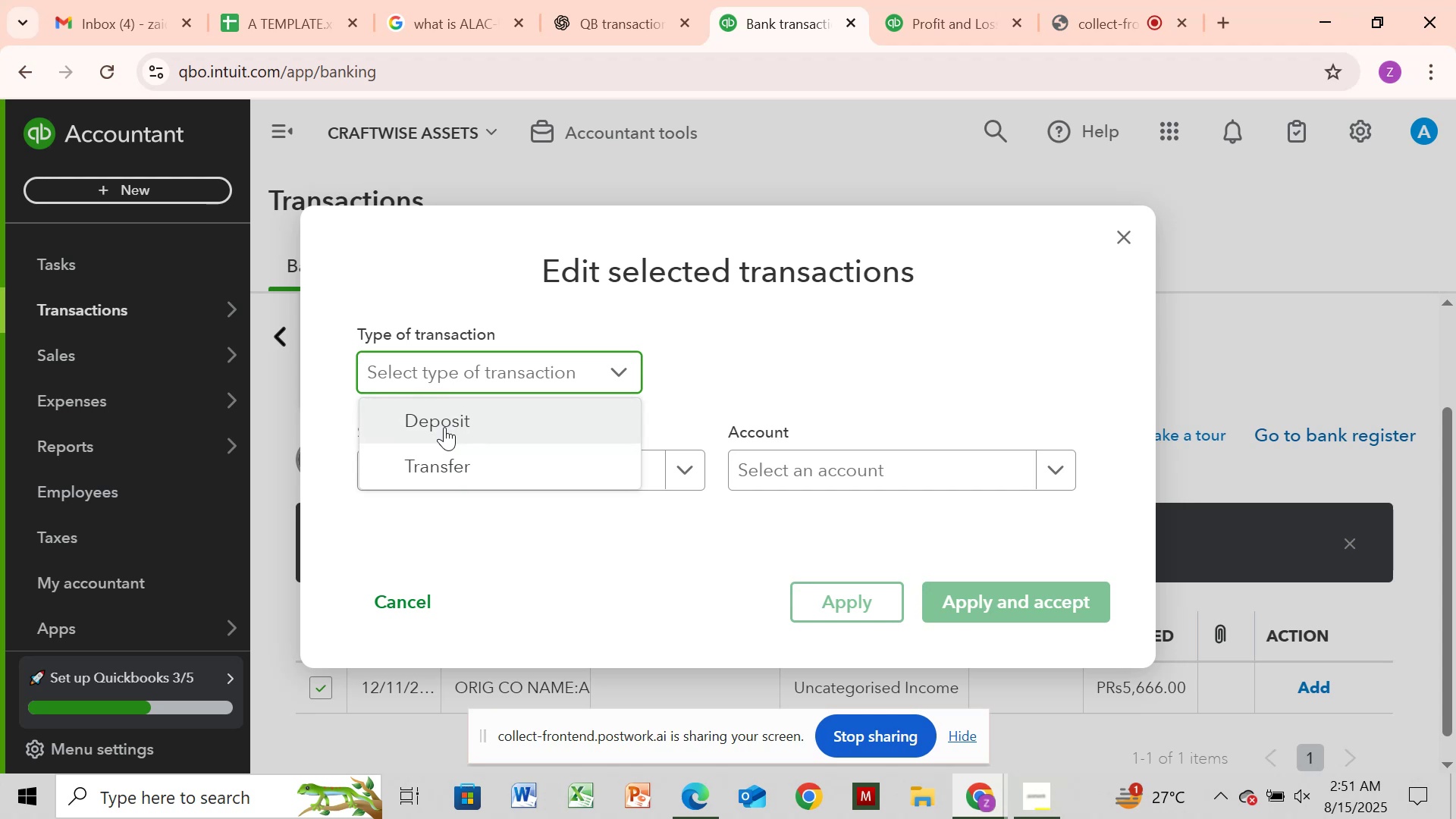 
wait(22.54)
 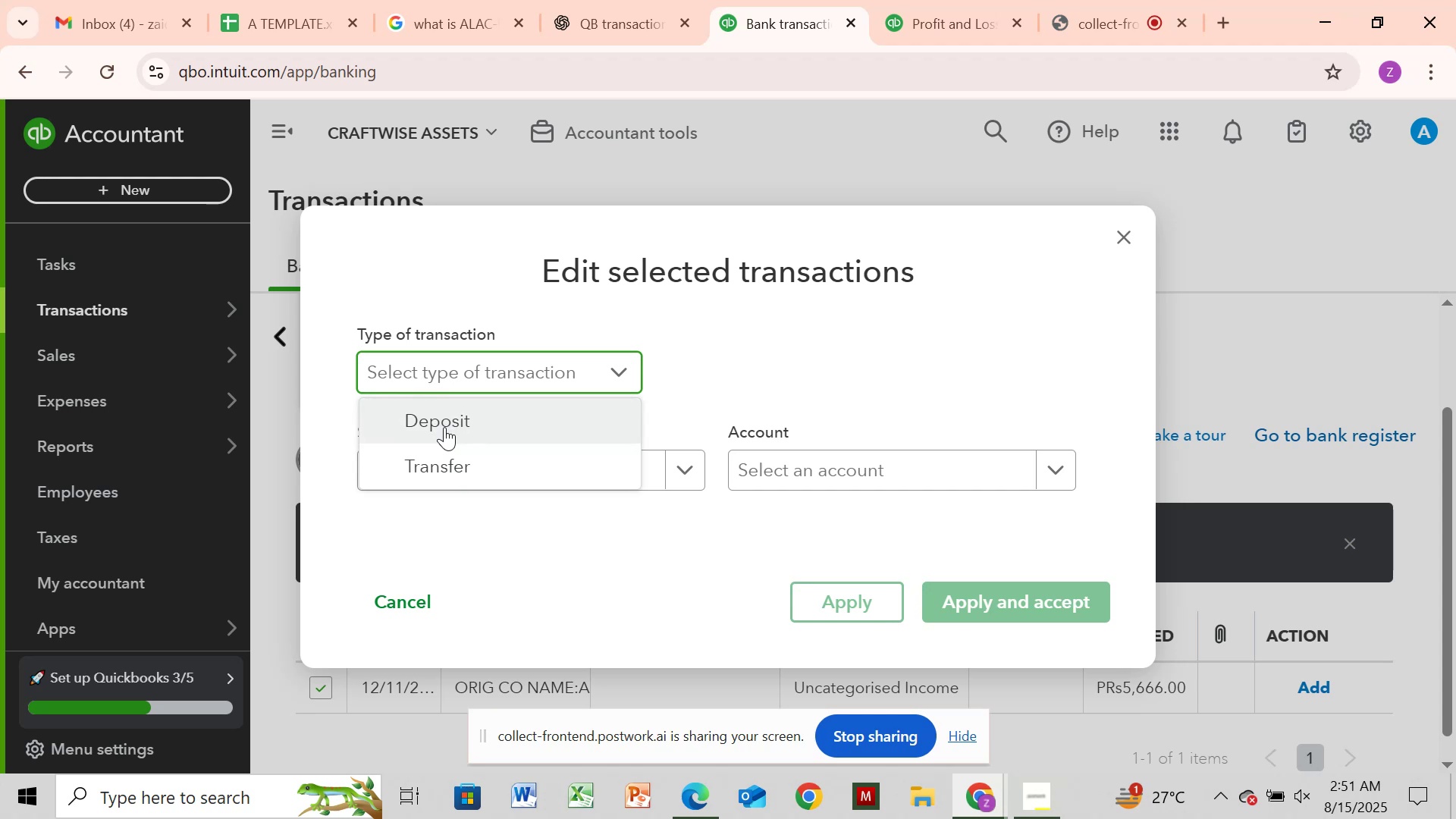 
left_click([1131, 231])
 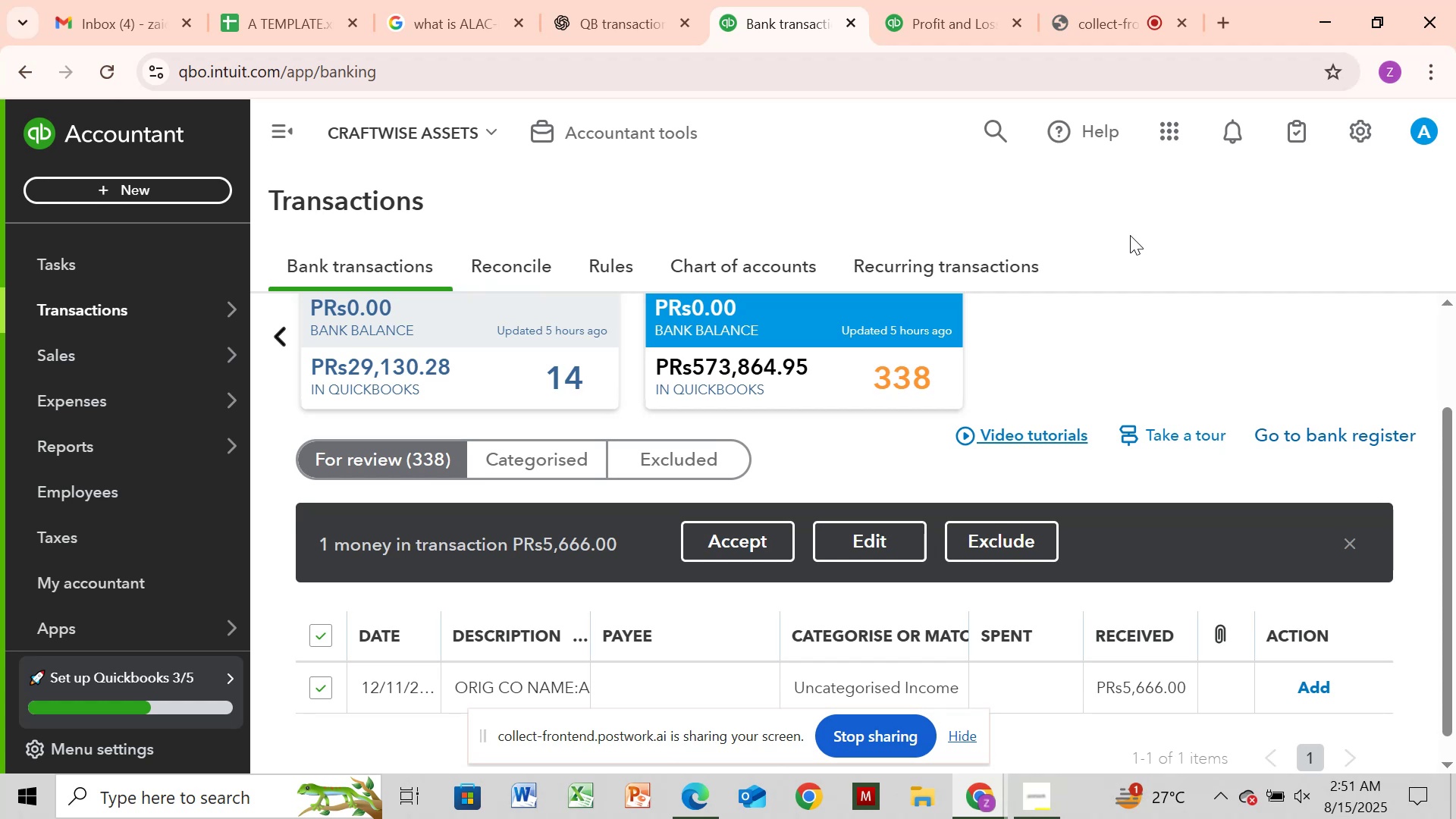 
wait(30.3)
 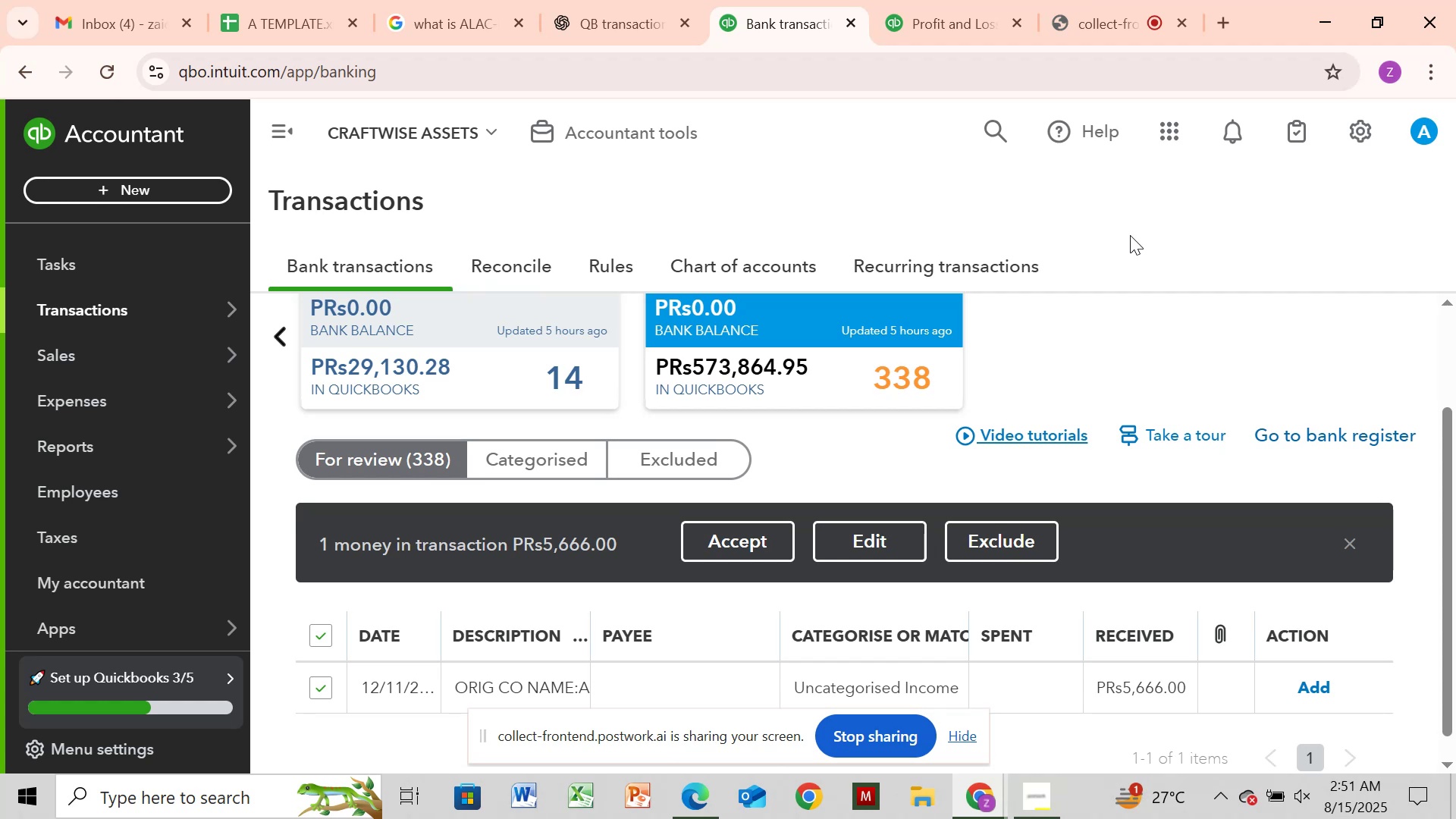 
left_click([879, 530])
 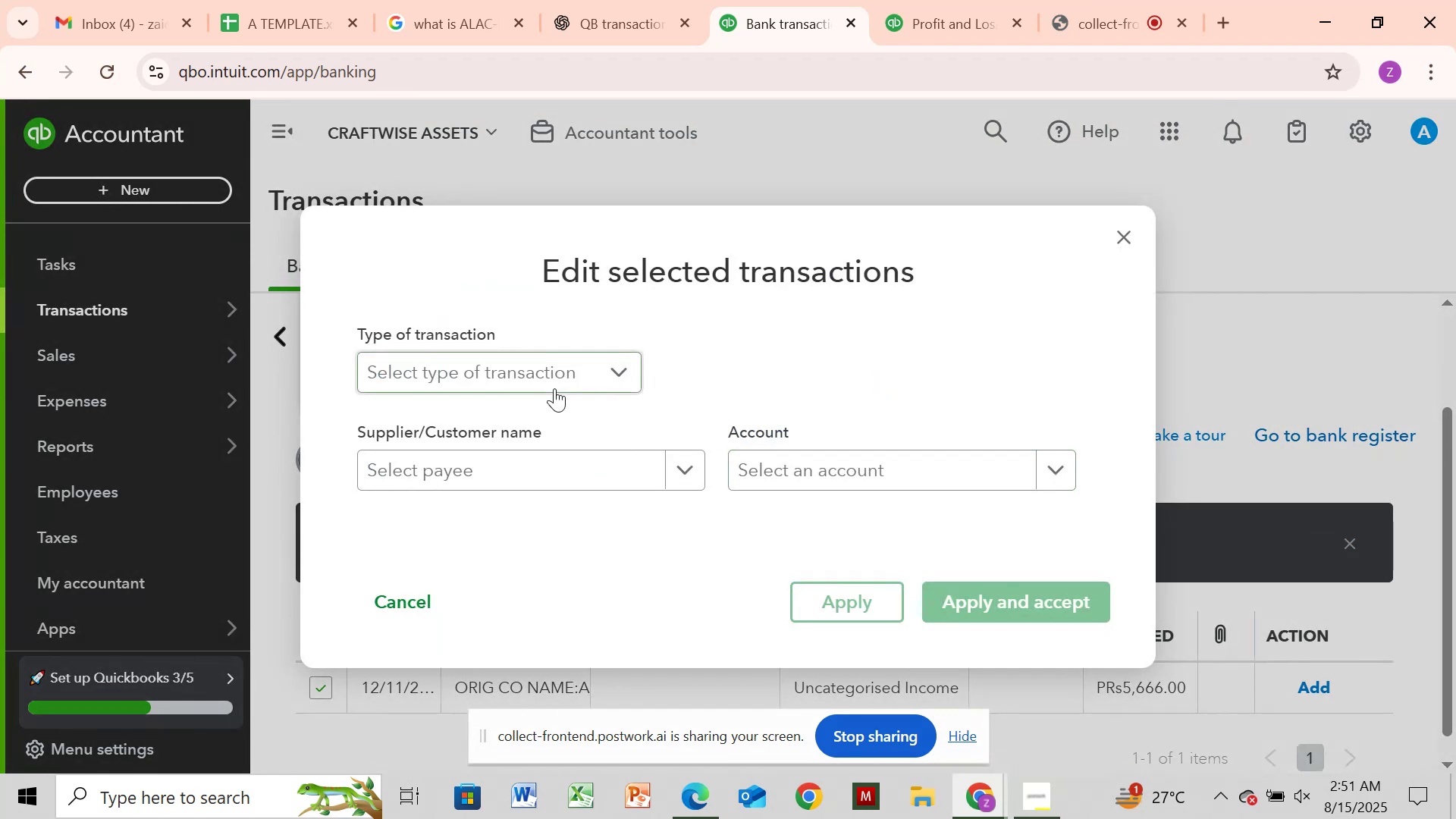 
left_click([555, 387])
 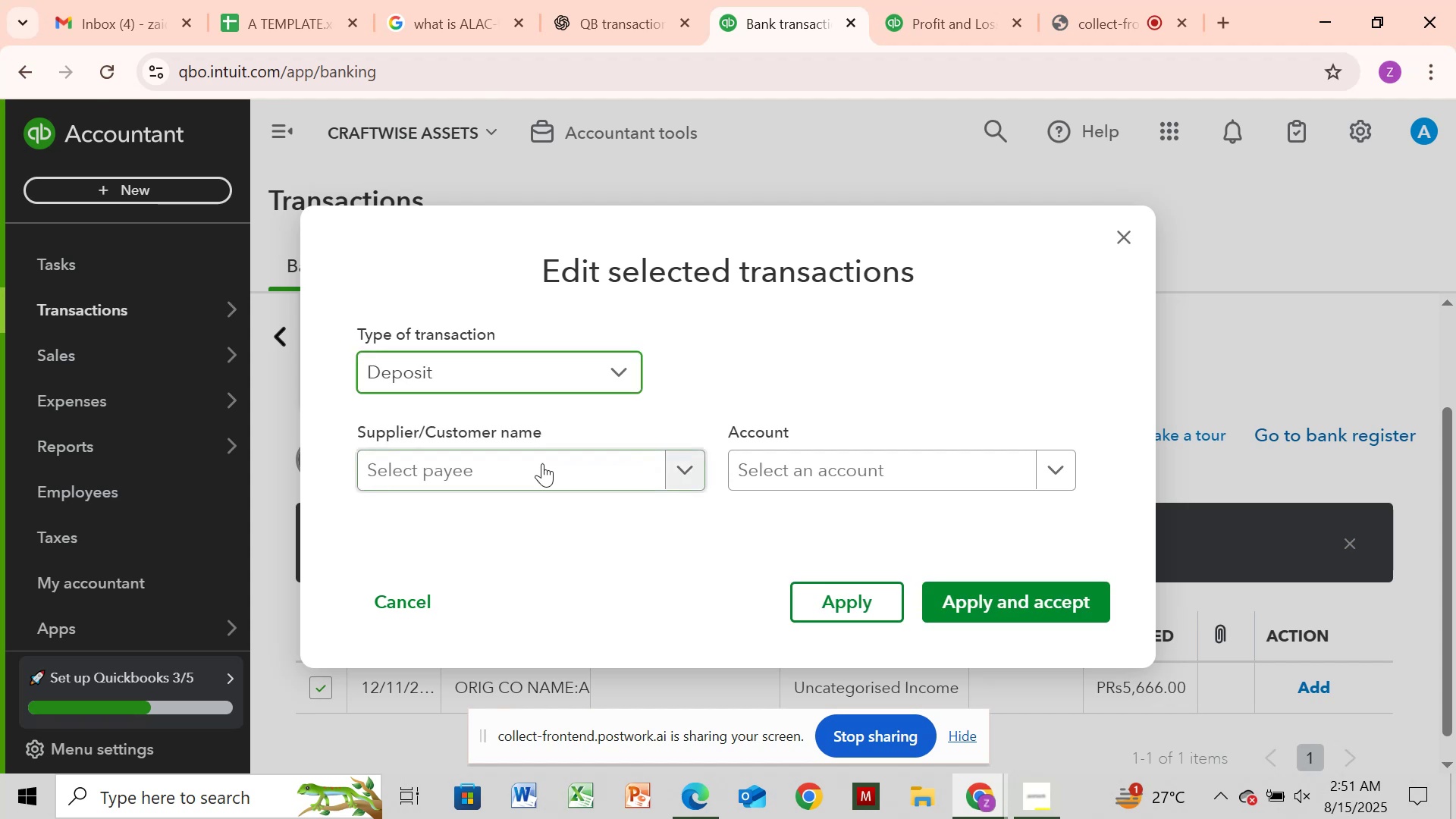 
left_click([542, 465])
 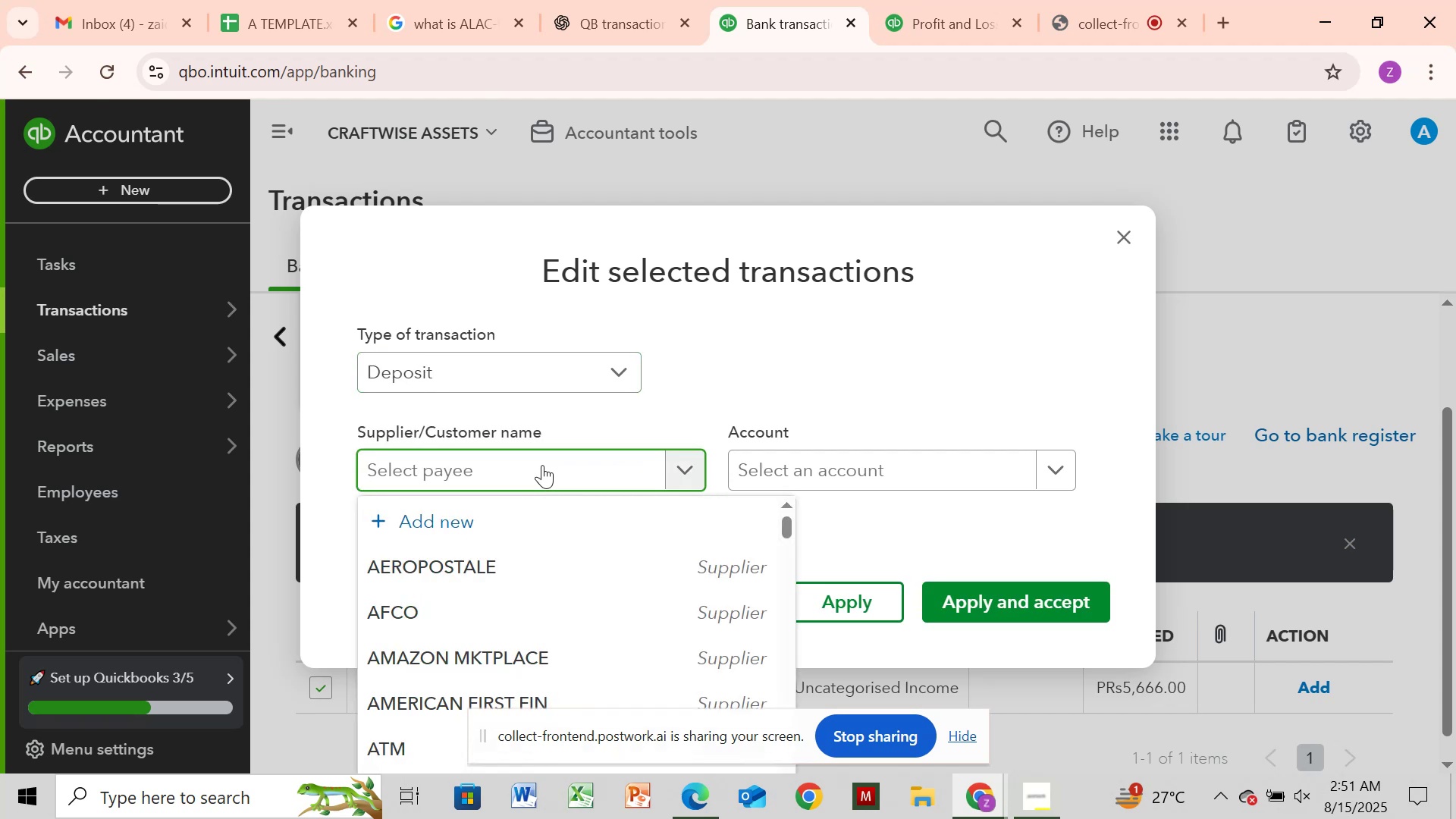 
key(Control+V)
 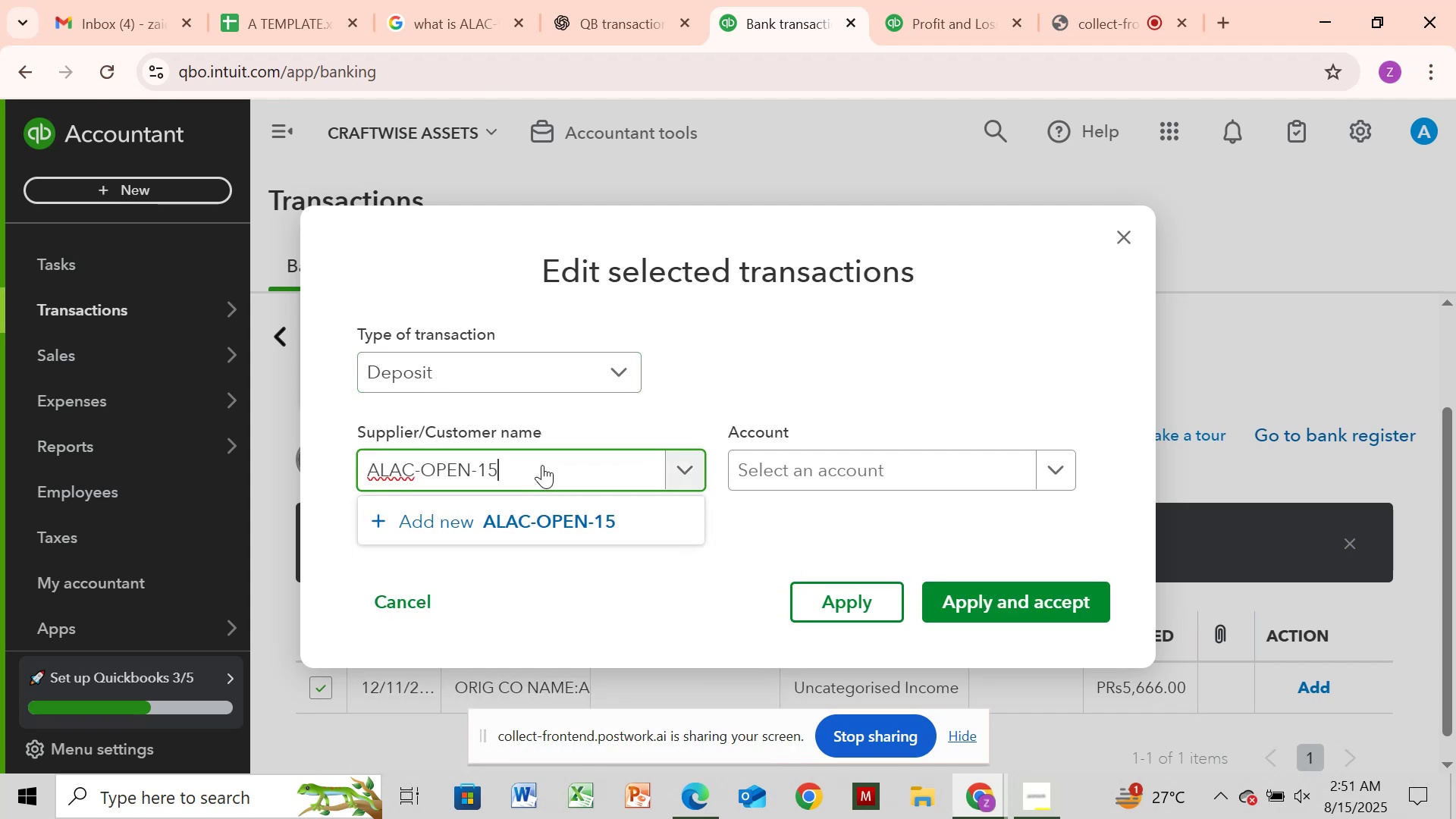 
key(Backspace)
 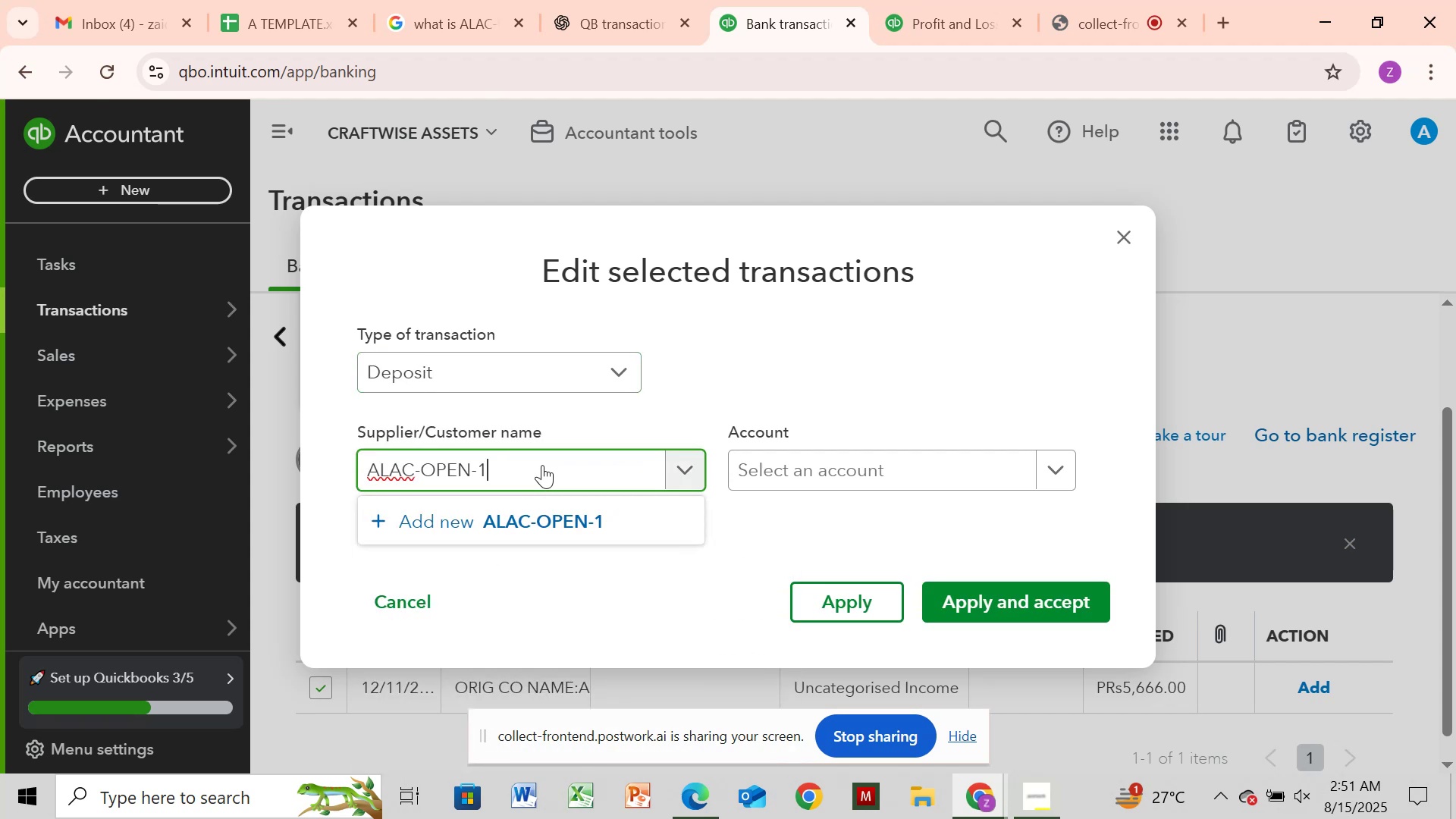 
key(Backspace)
 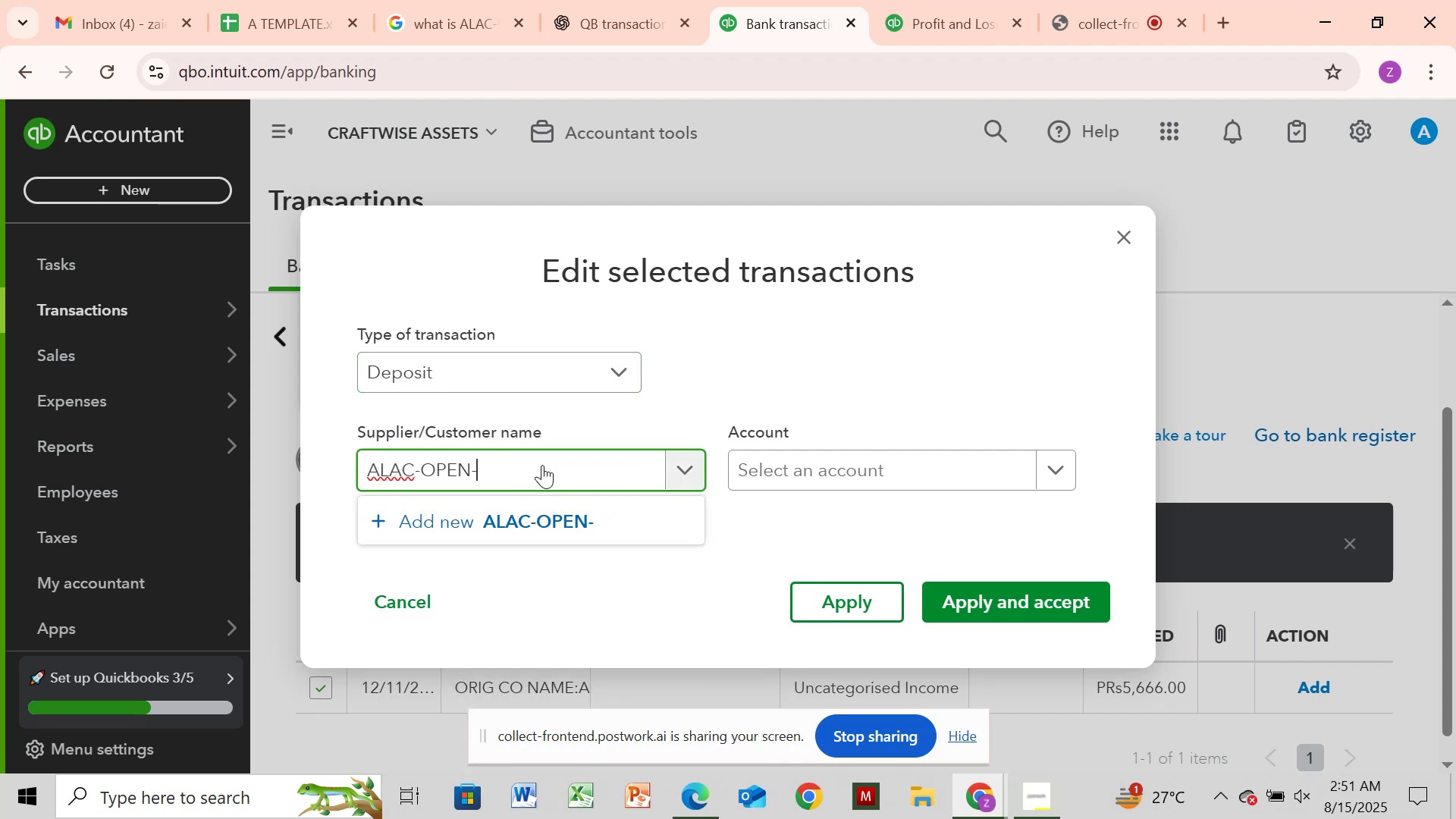 
key(Backspace)
 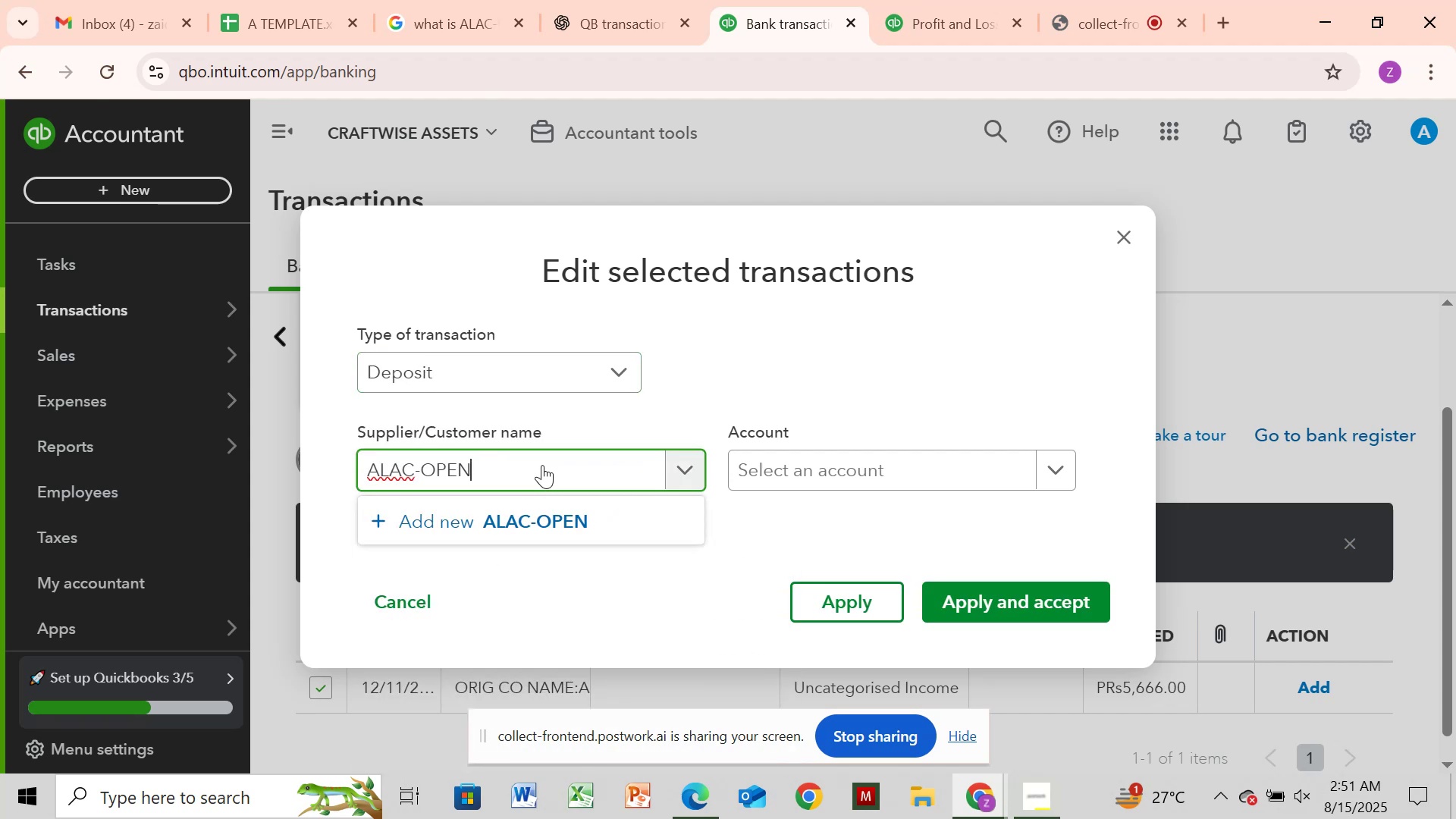 
key(Backspace)
 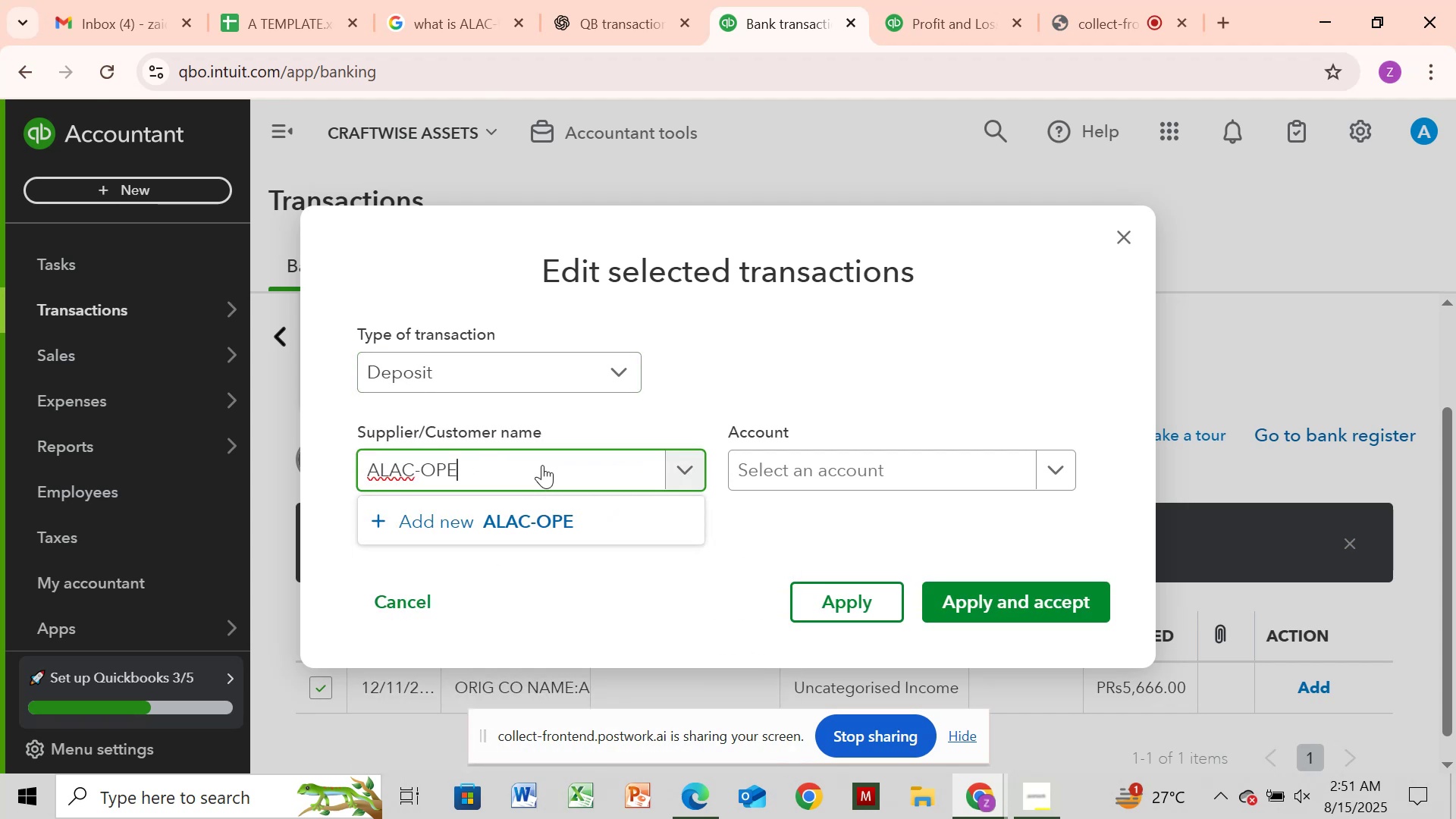 
key(CapsLock)
 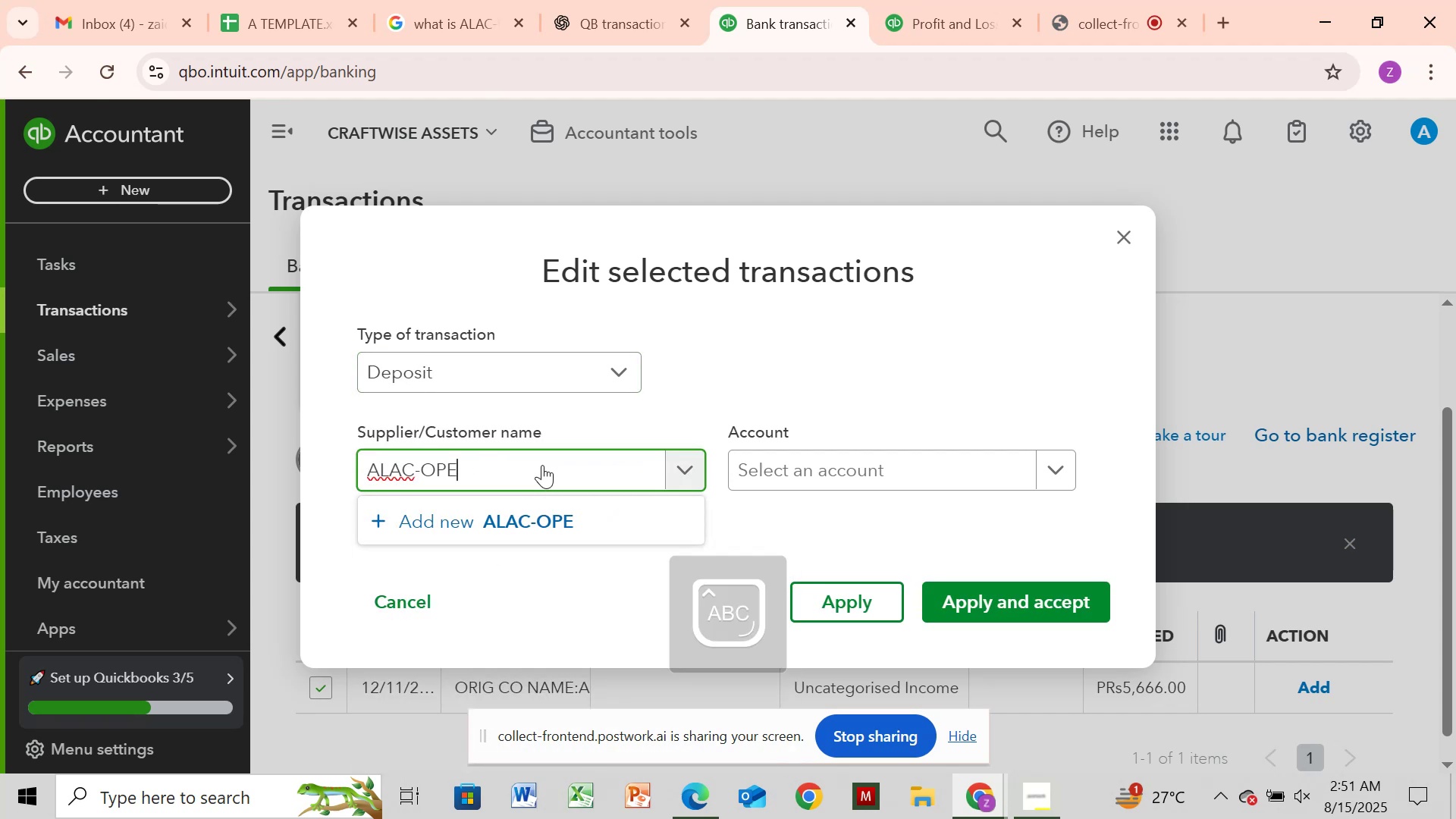 
key(N)
 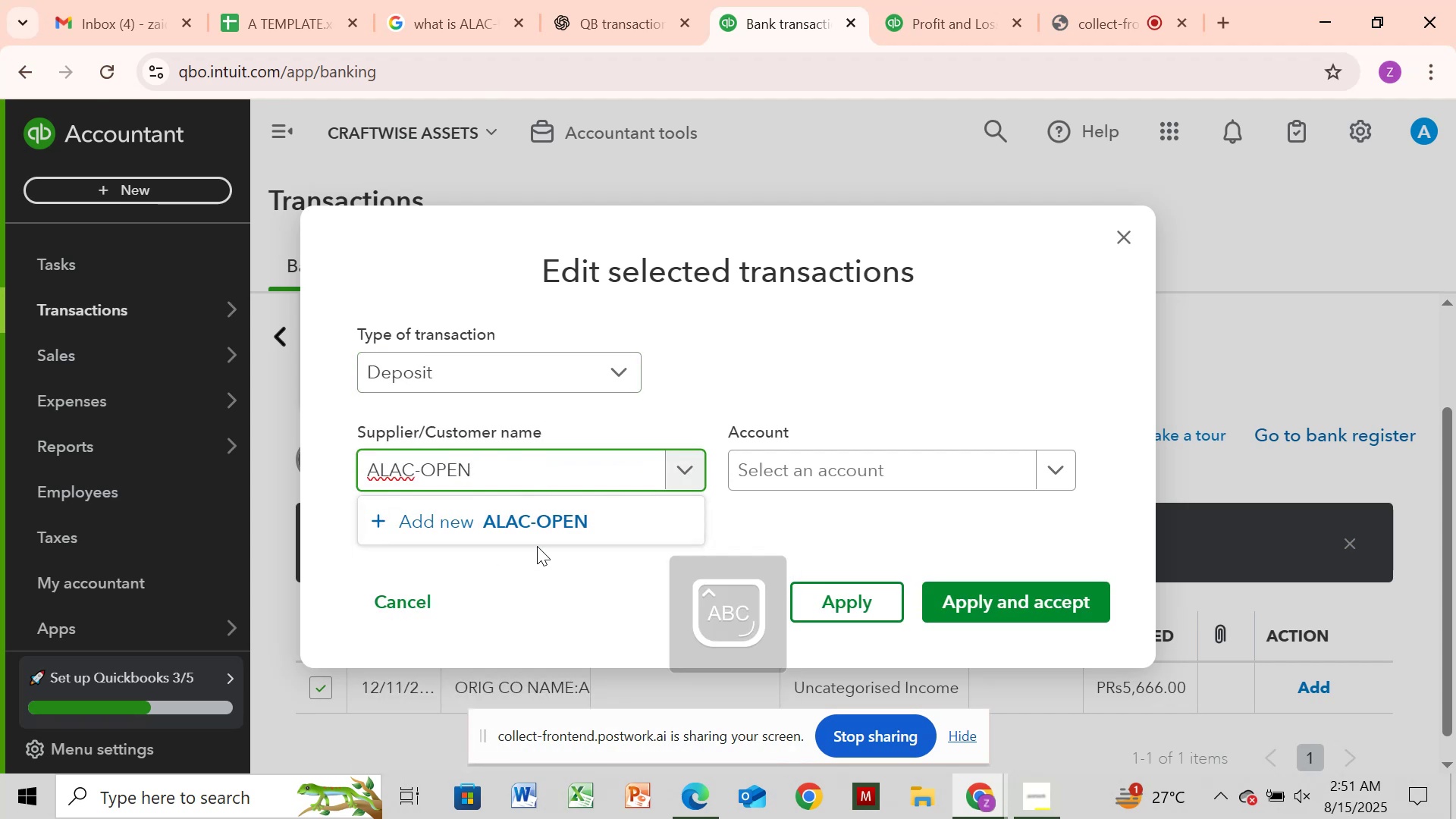 
left_click([557, 532])
 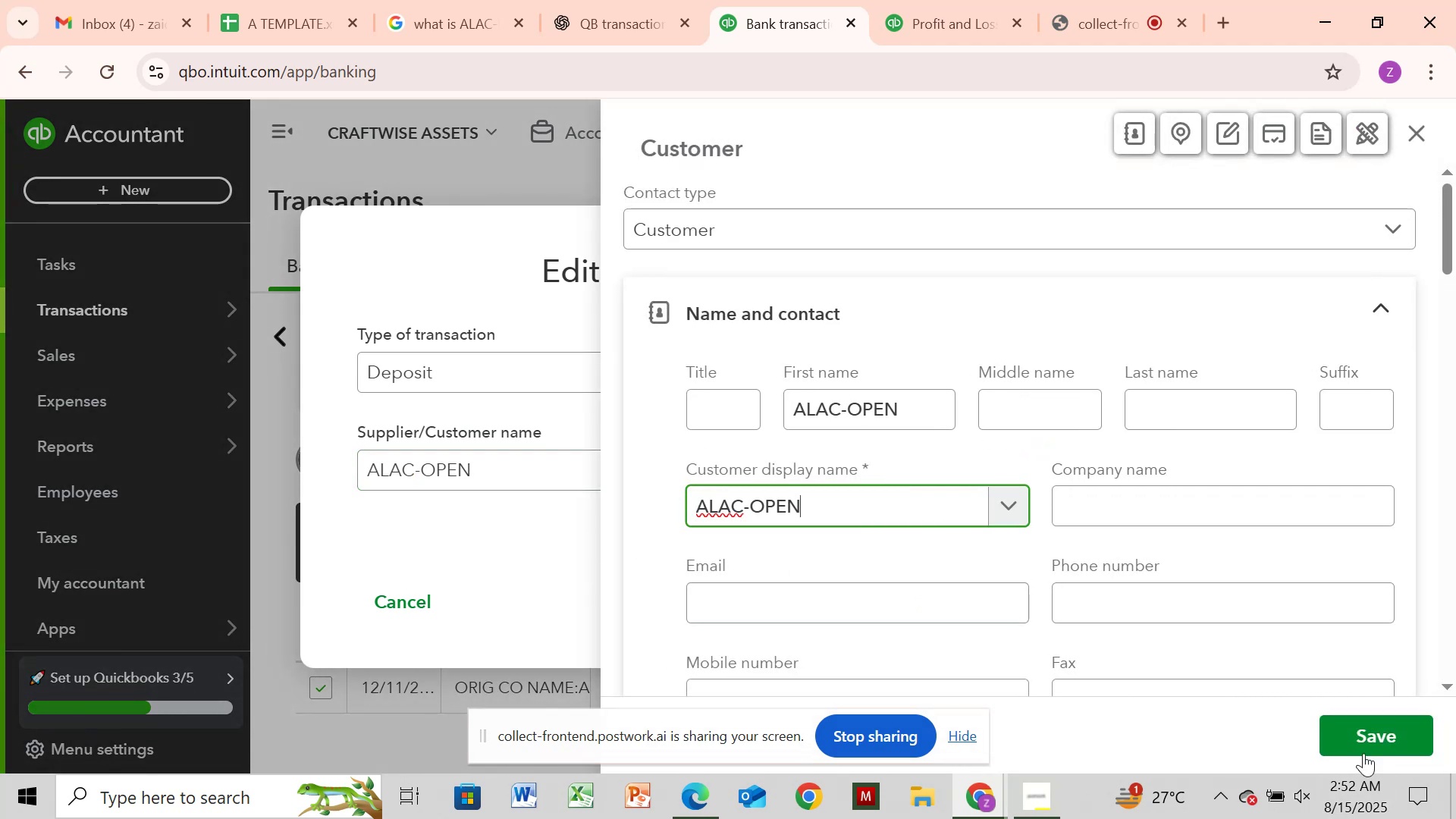 
left_click([1352, 745])
 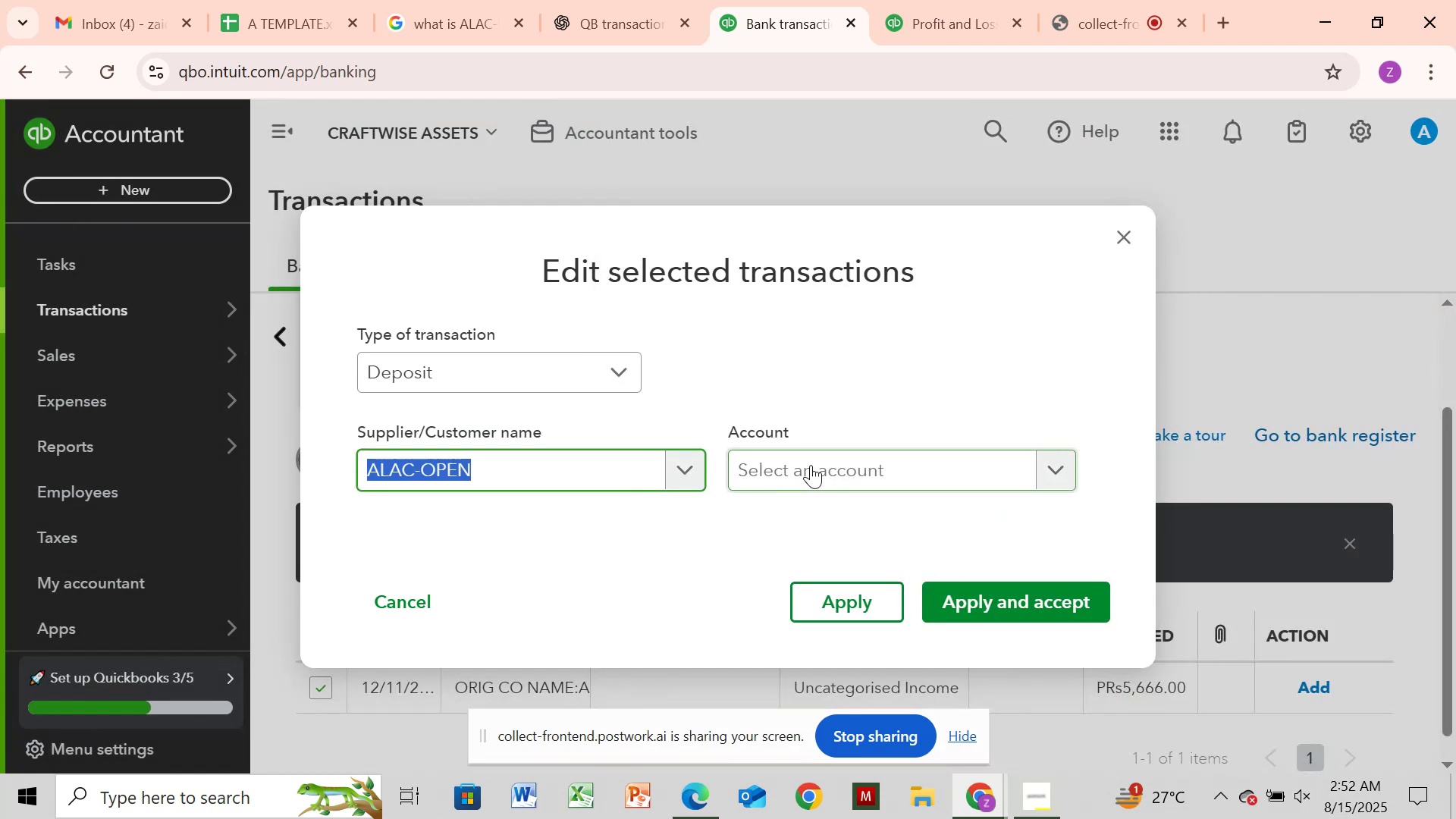 
type(SE)
 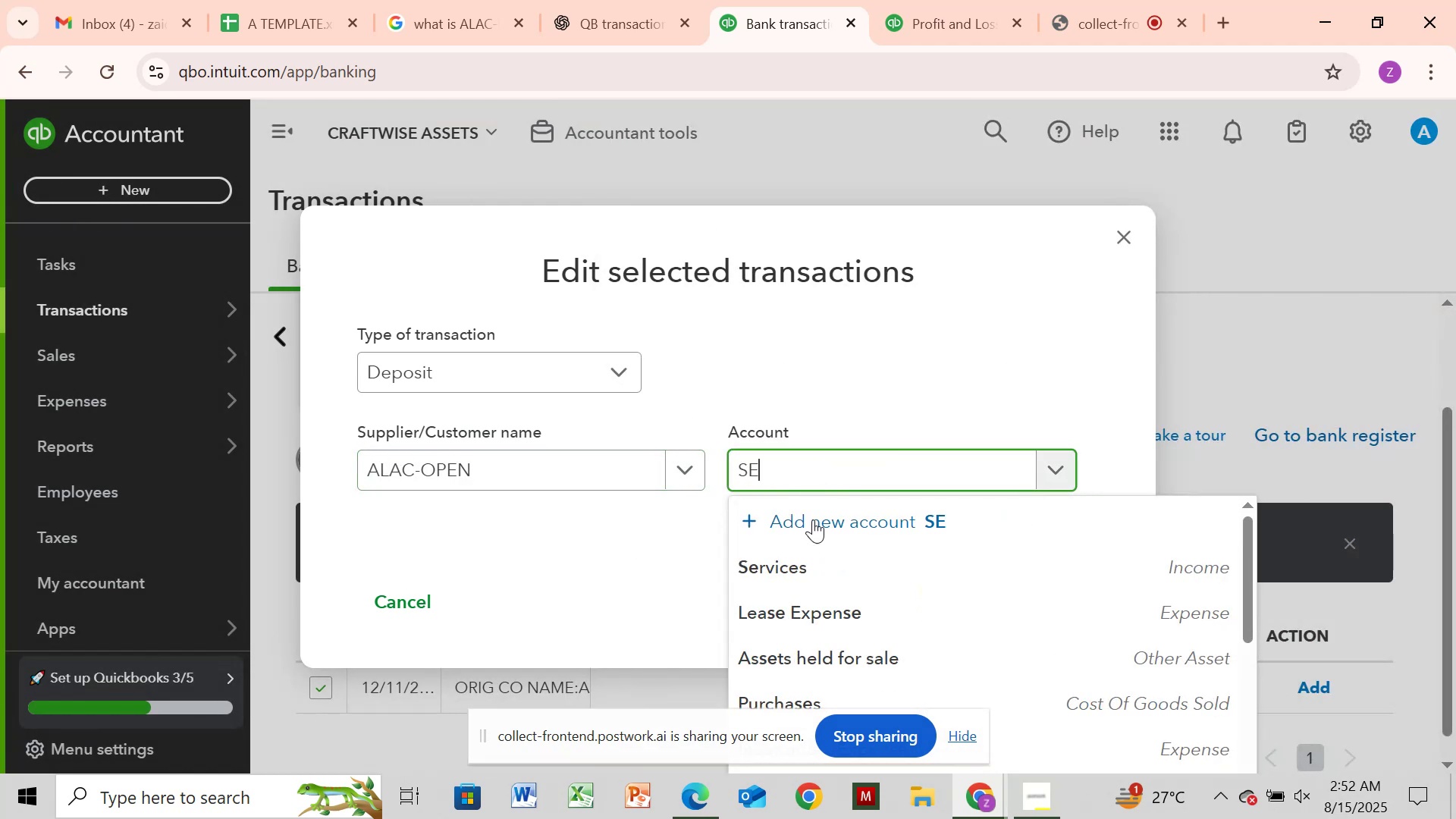 
left_click([822, 573])
 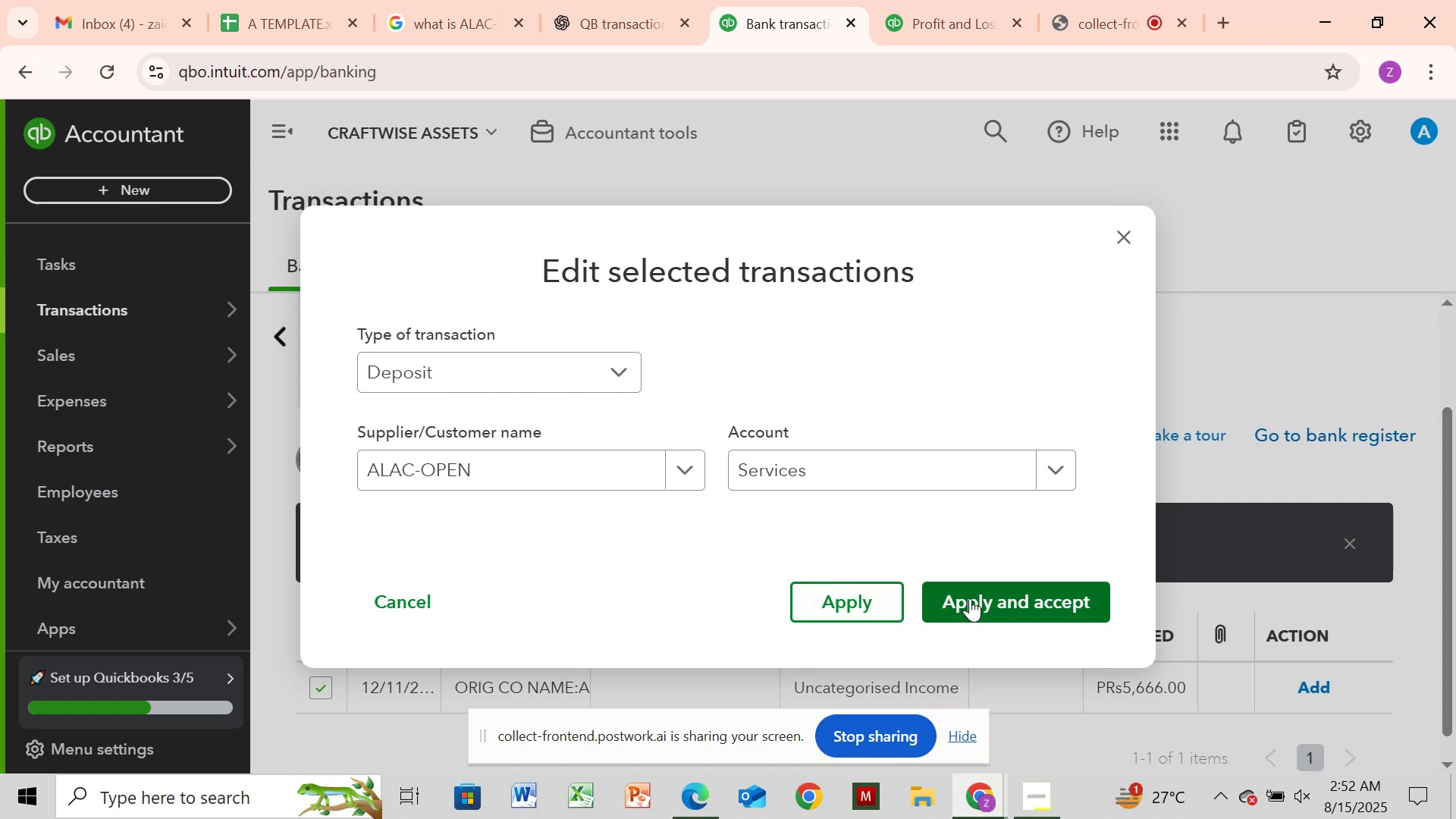 
left_click([971, 599])
 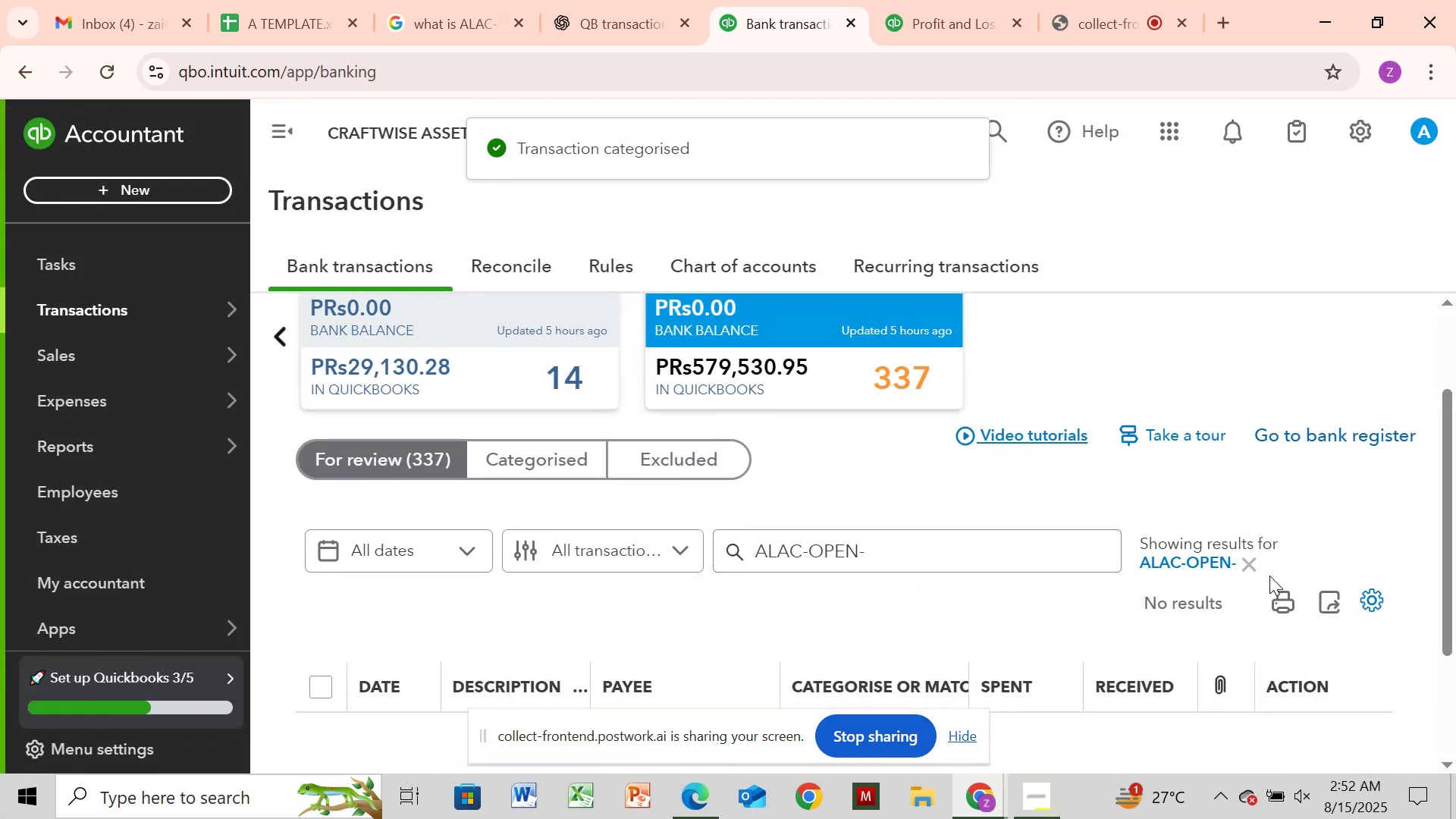 
left_click([1255, 567])
 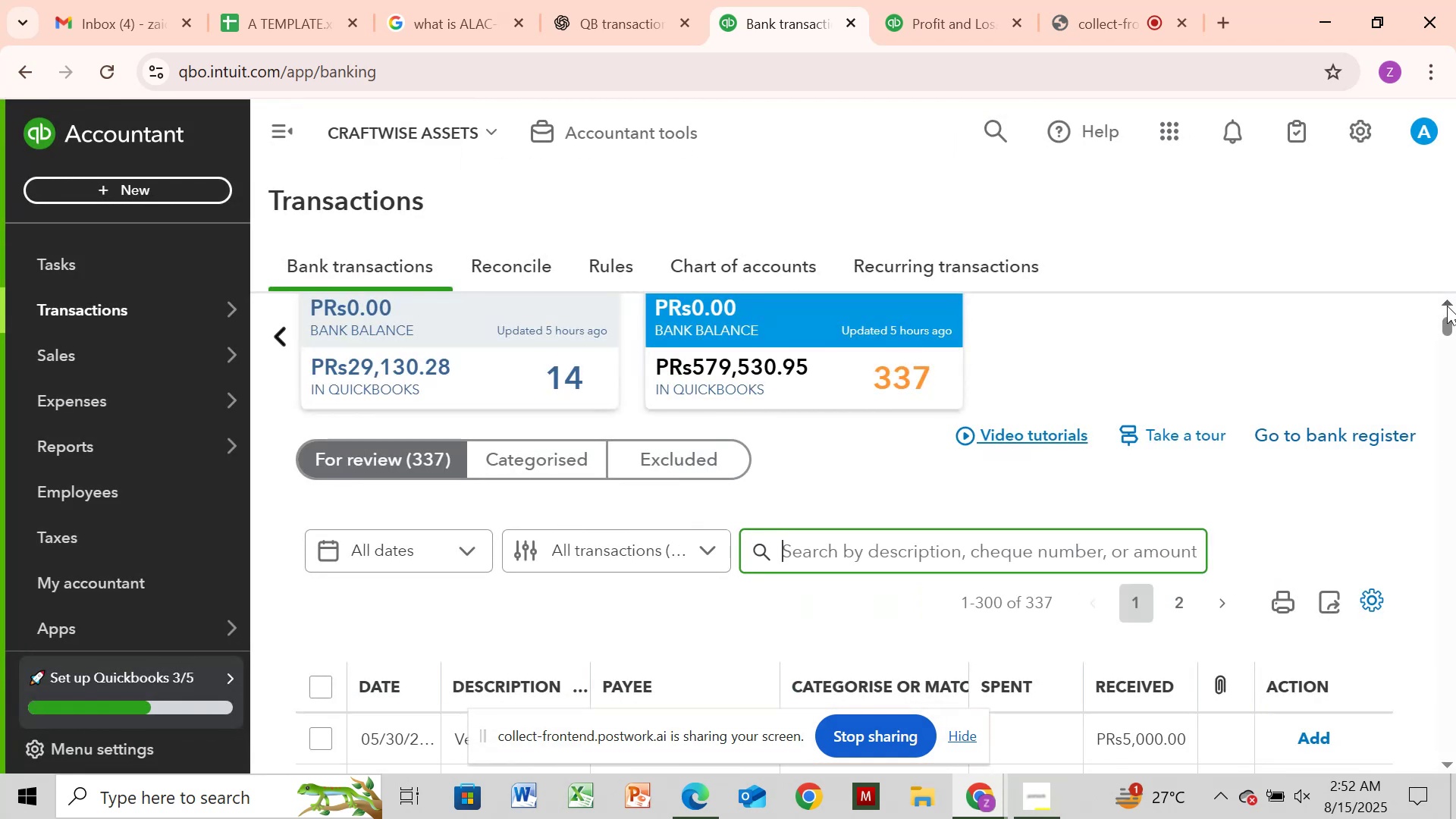 
left_click_drag(start_coordinate=[1447, 328], to_coordinate=[1454, 548])
 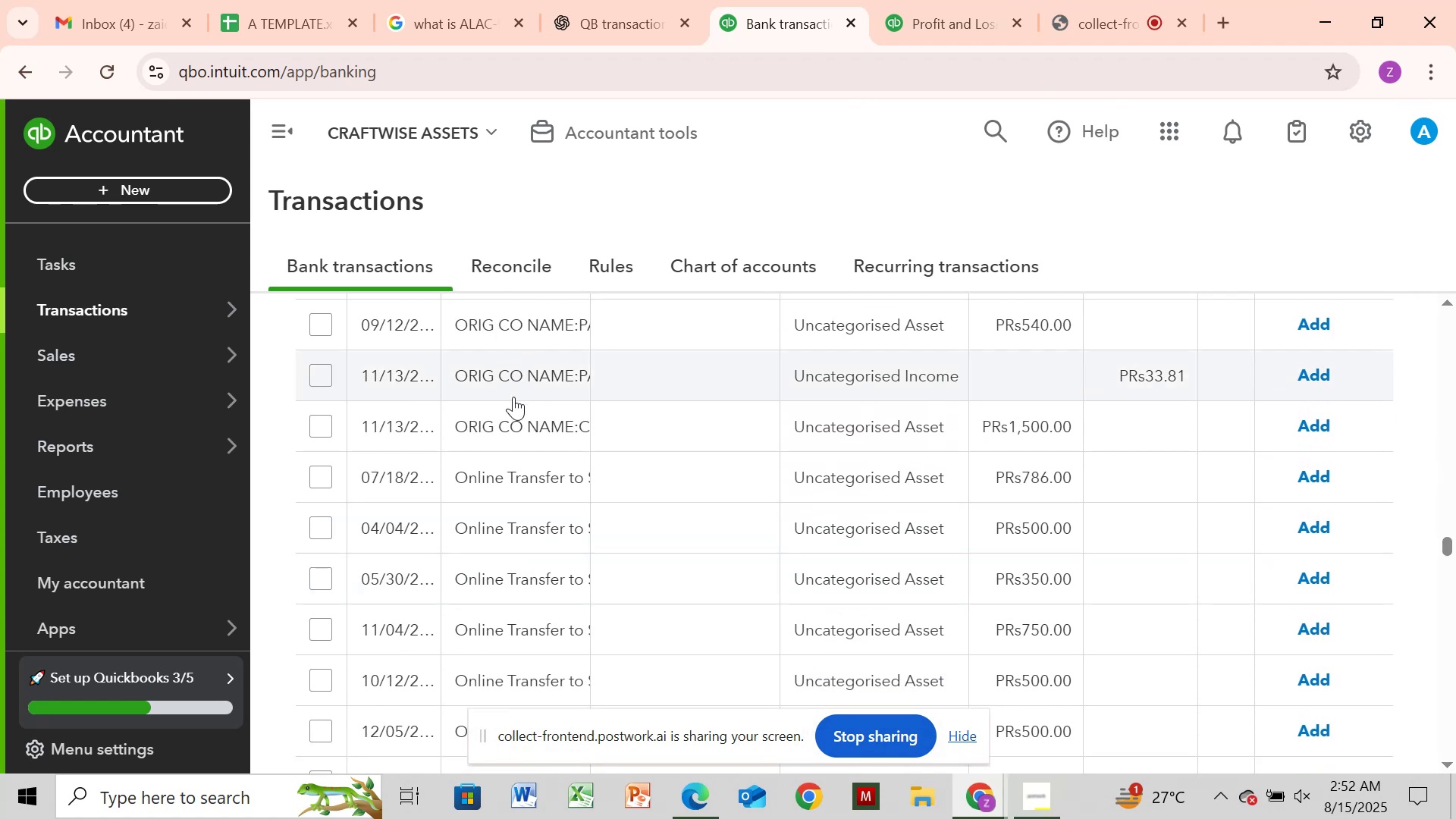 
left_click([513, 427])
 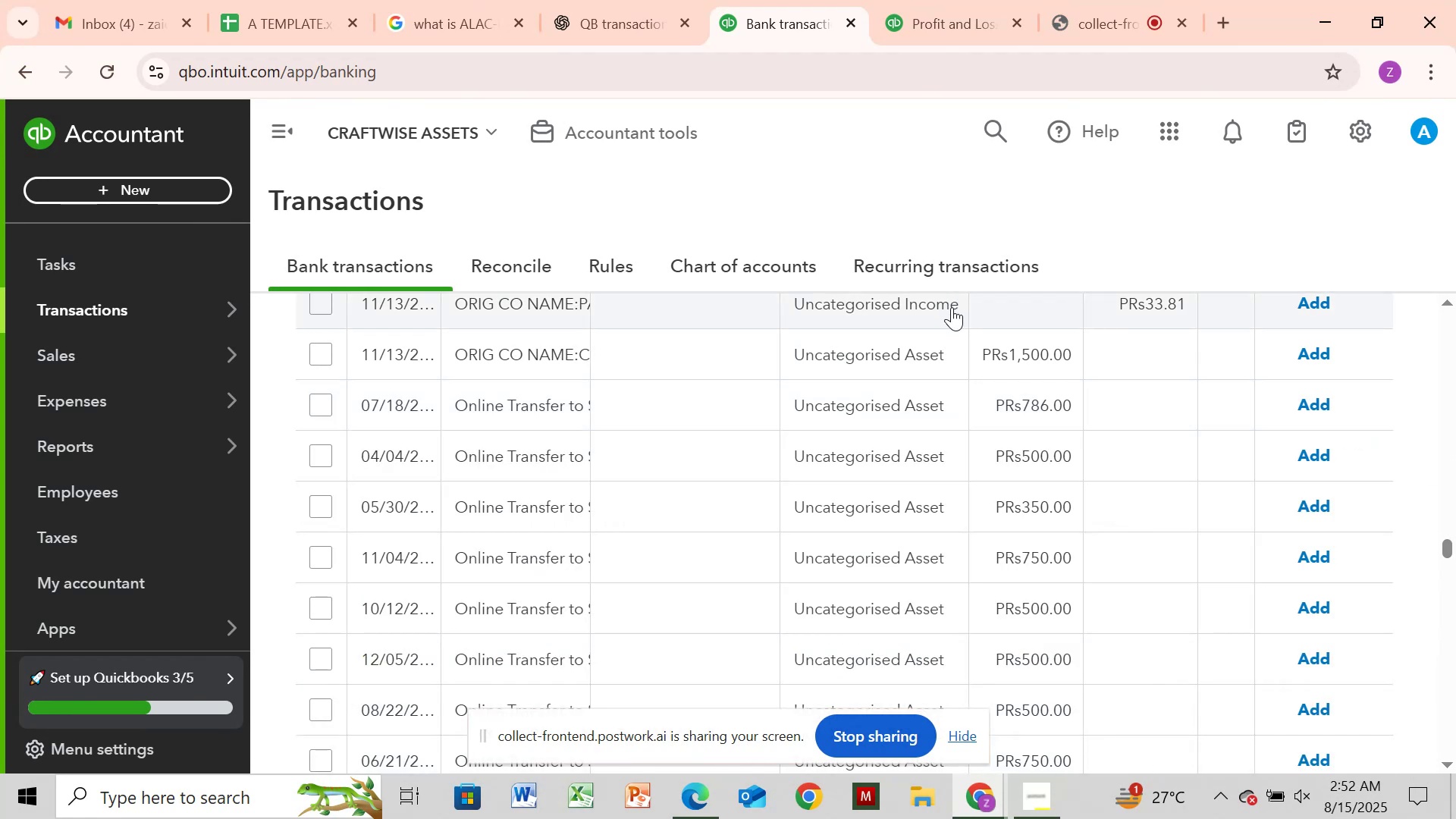 
wait(7.12)
 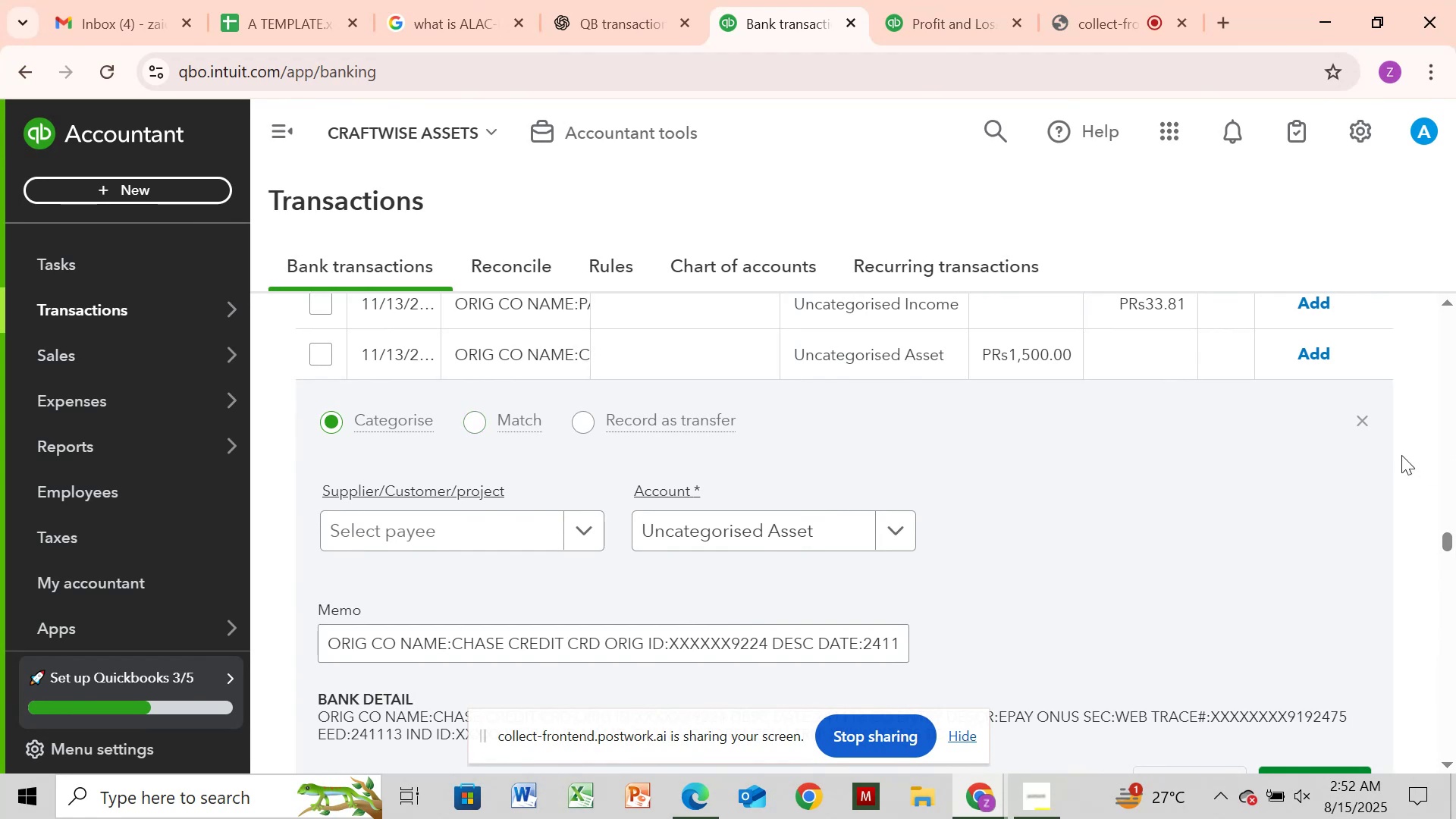 
left_click_drag(start_coordinate=[1451, 543], to_coordinate=[1455, 646])
 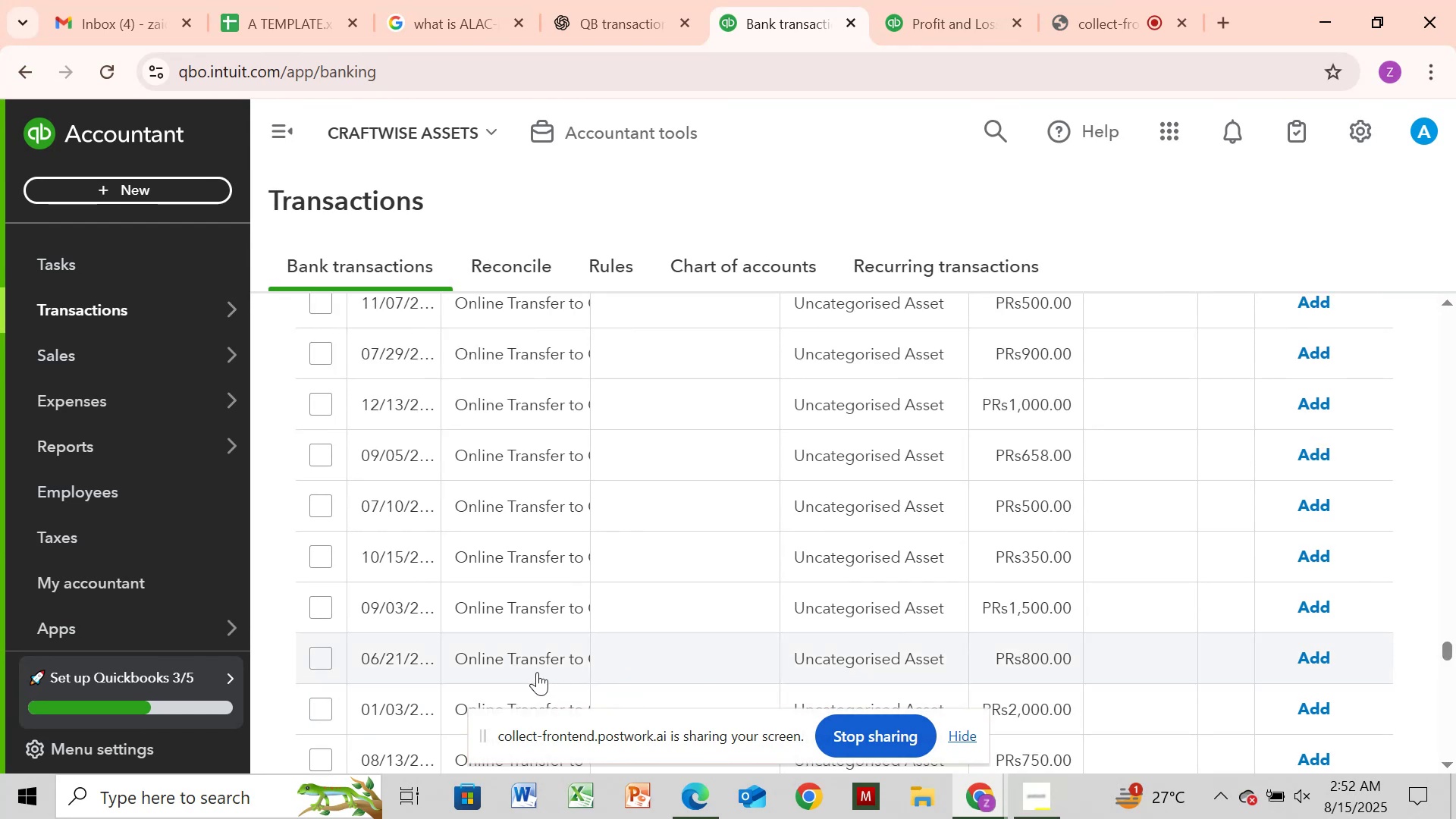 
left_click([537, 672])
 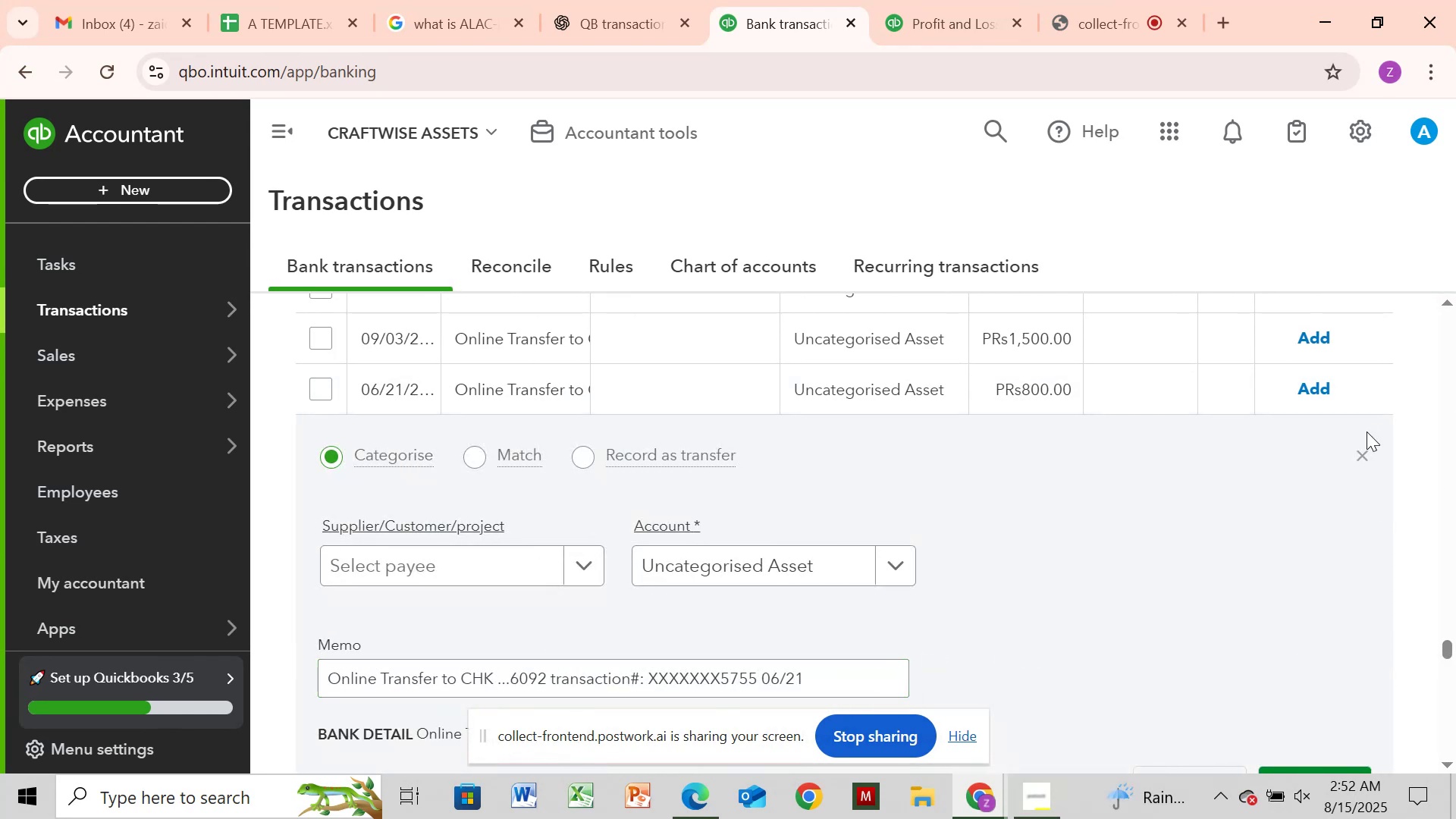 
left_click_drag(start_coordinate=[1336, 474], to_coordinate=[1346, 465])
 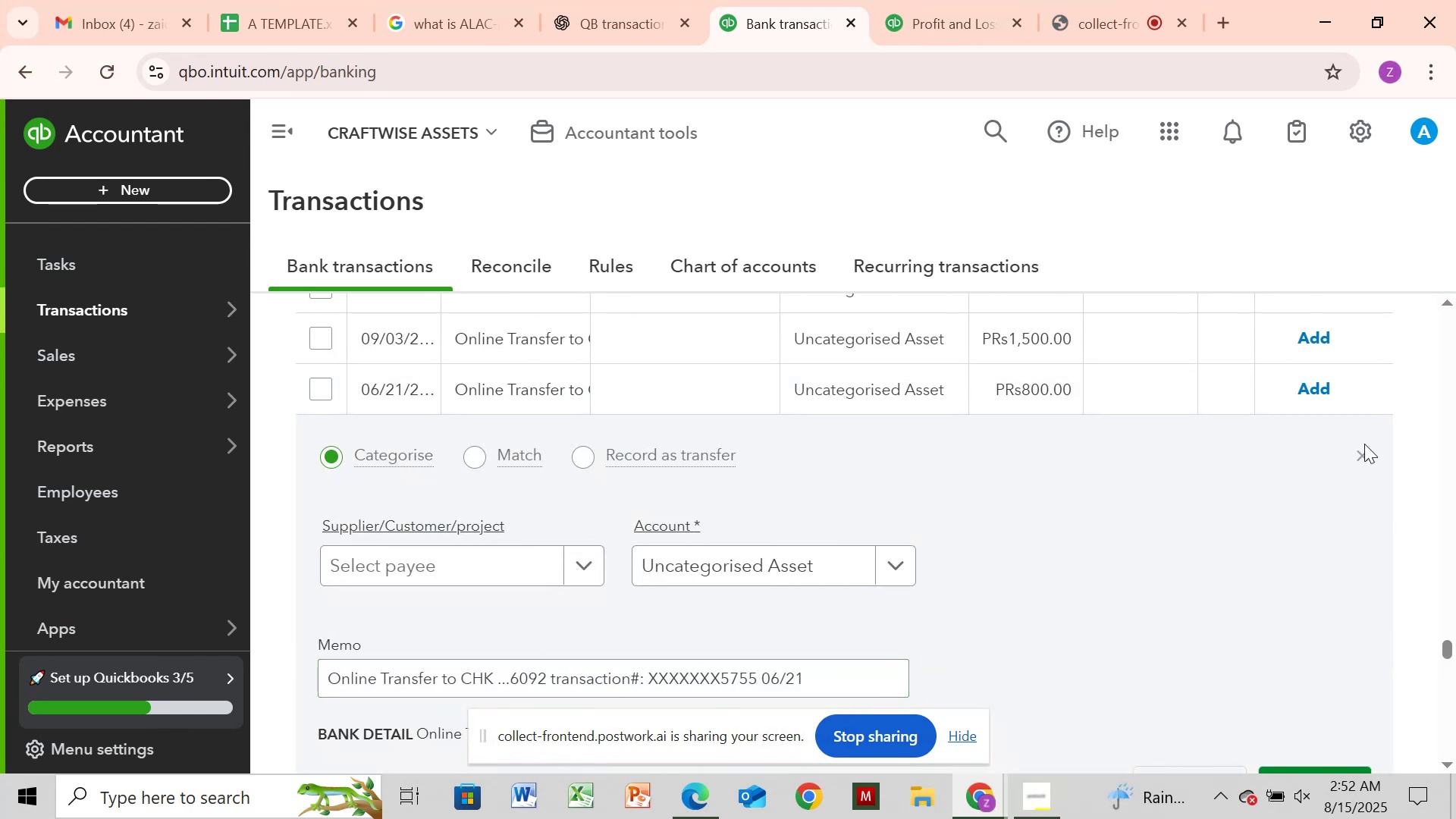 
left_click_drag(start_coordinate=[1364, 444], to_coordinate=[1363, 450])
 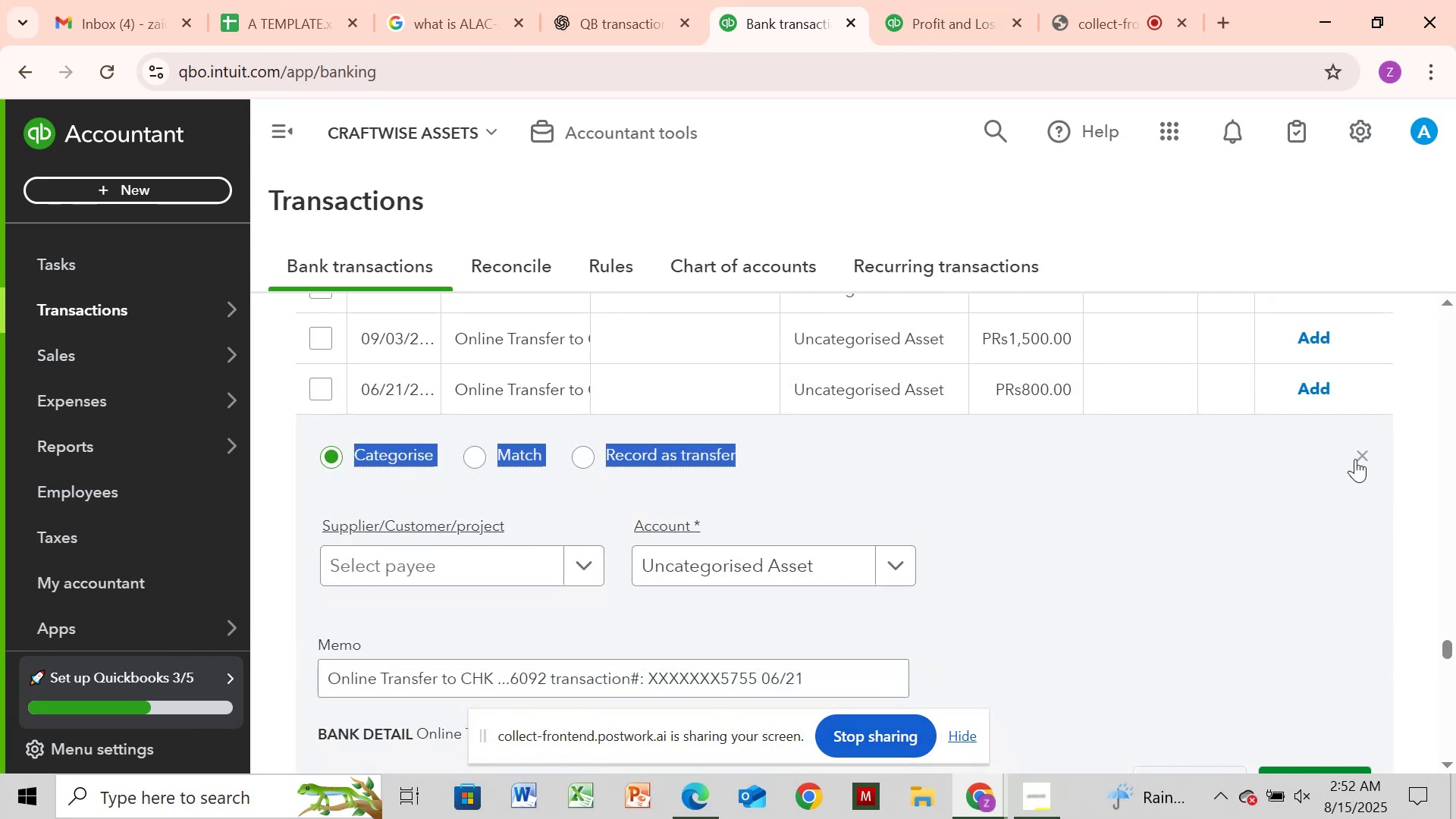 
left_click([1364, 451])
 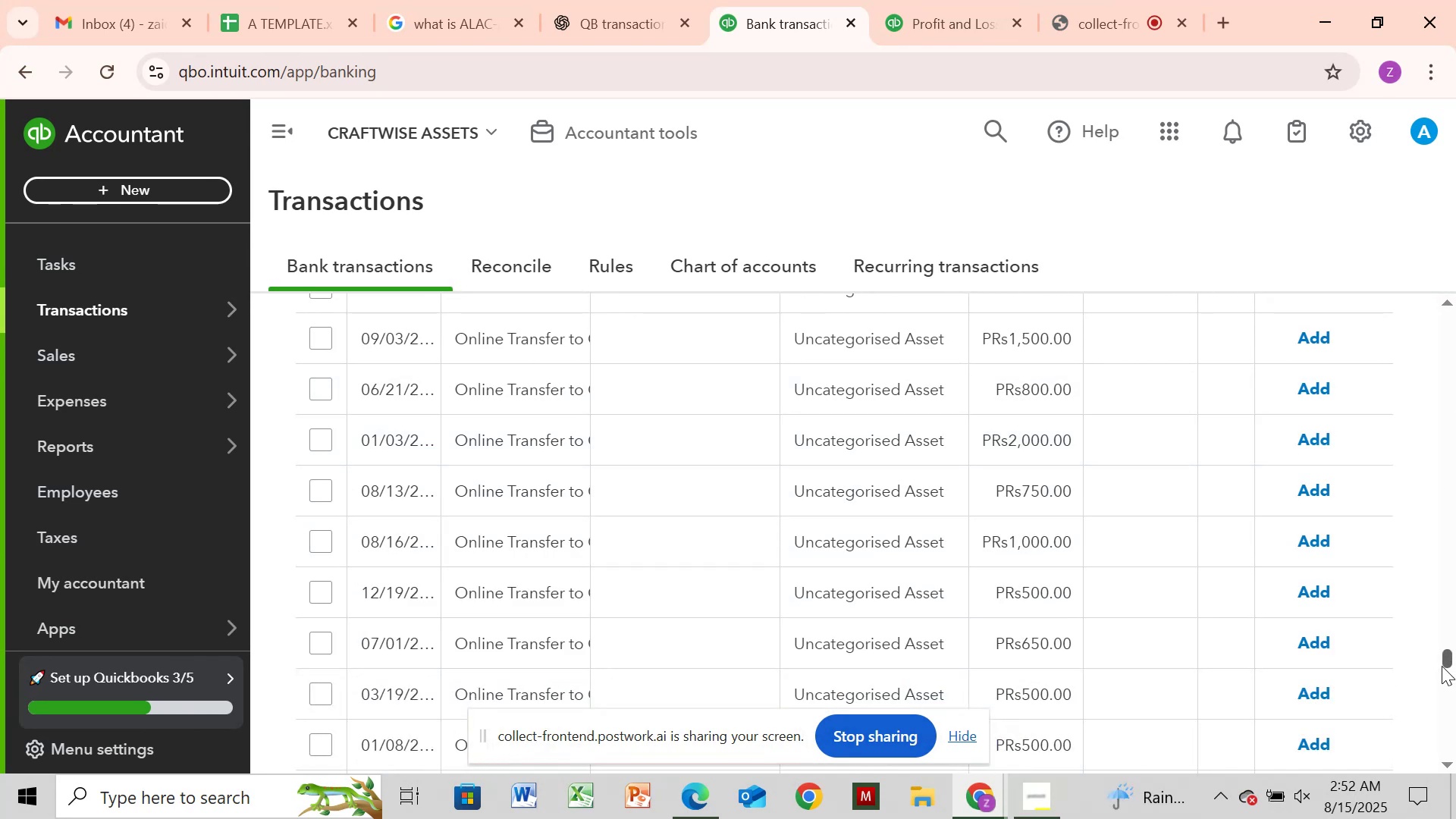 
left_click_drag(start_coordinate=[1451, 658], to_coordinate=[1451, 761])
 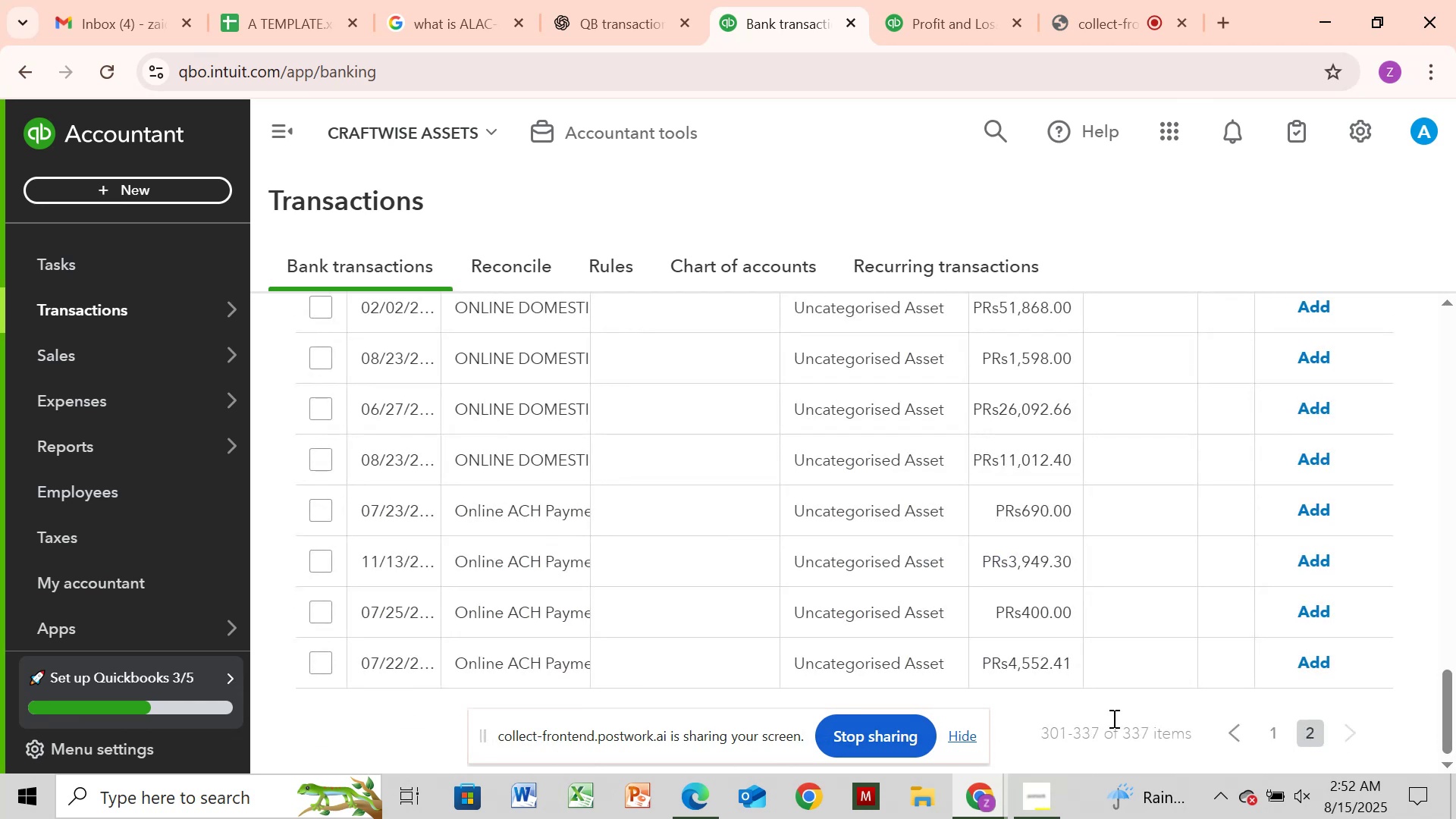 
wait(6.9)
 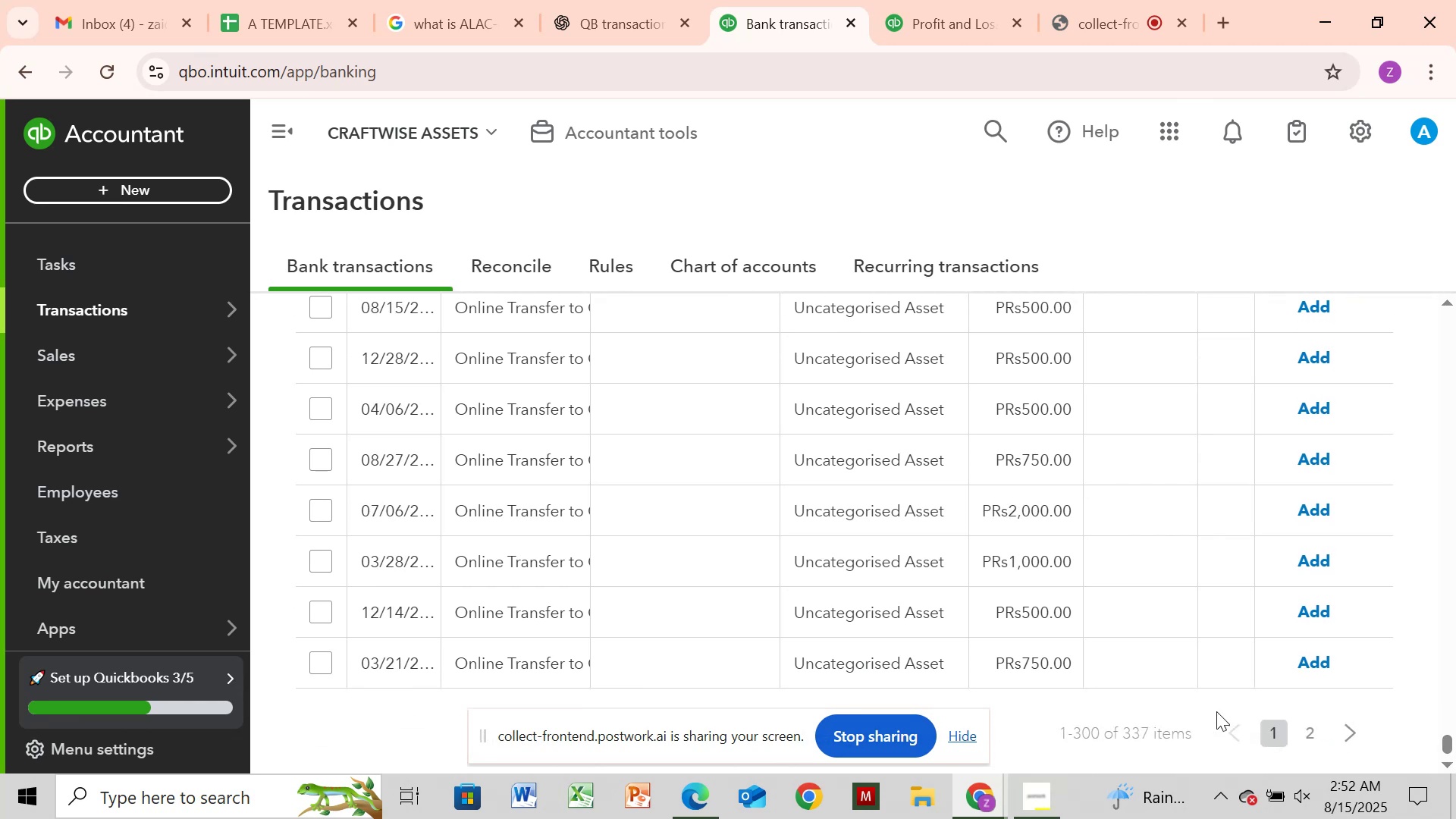 
left_click([461, 579])
 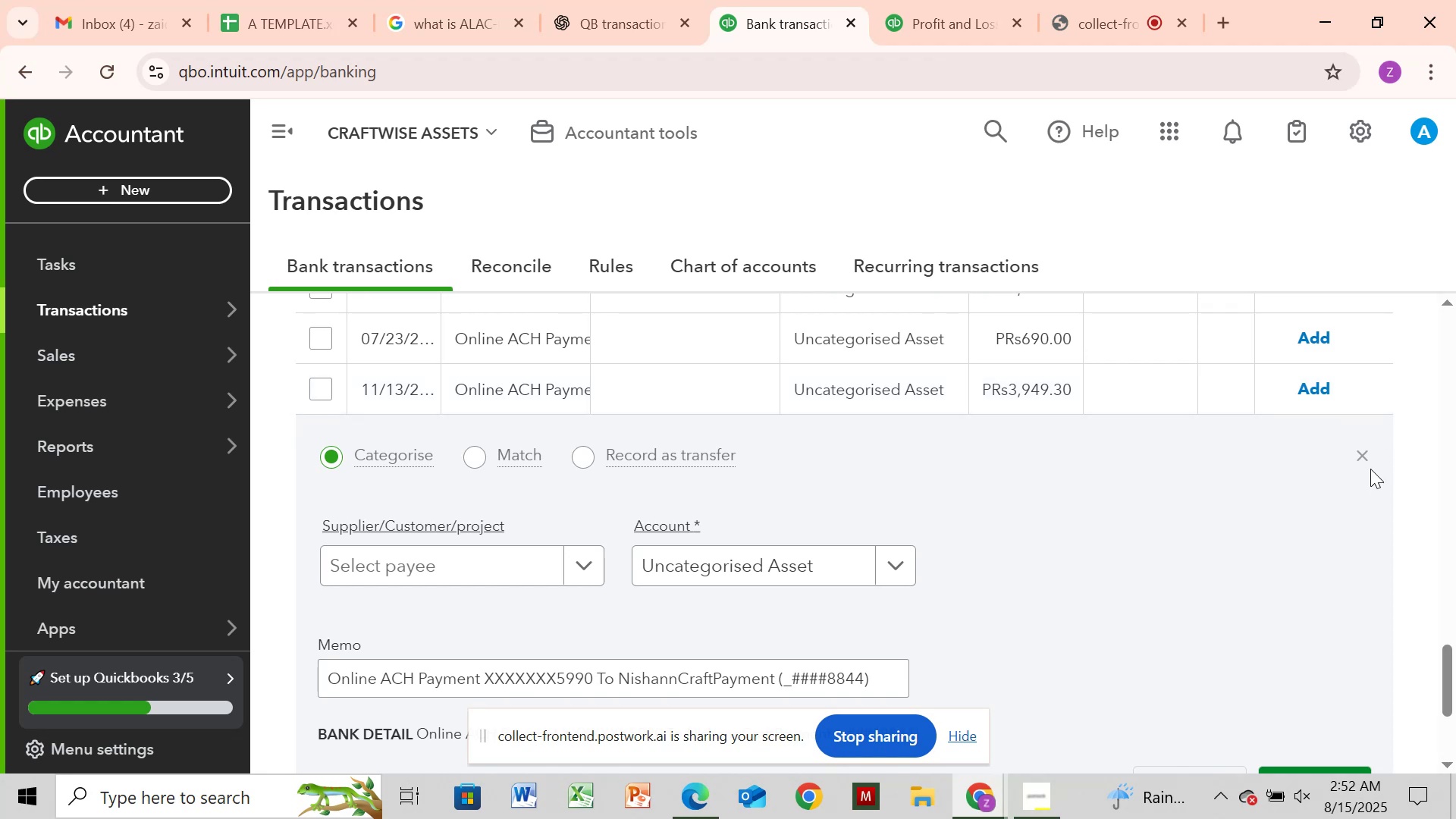 
left_click([1362, 460])
 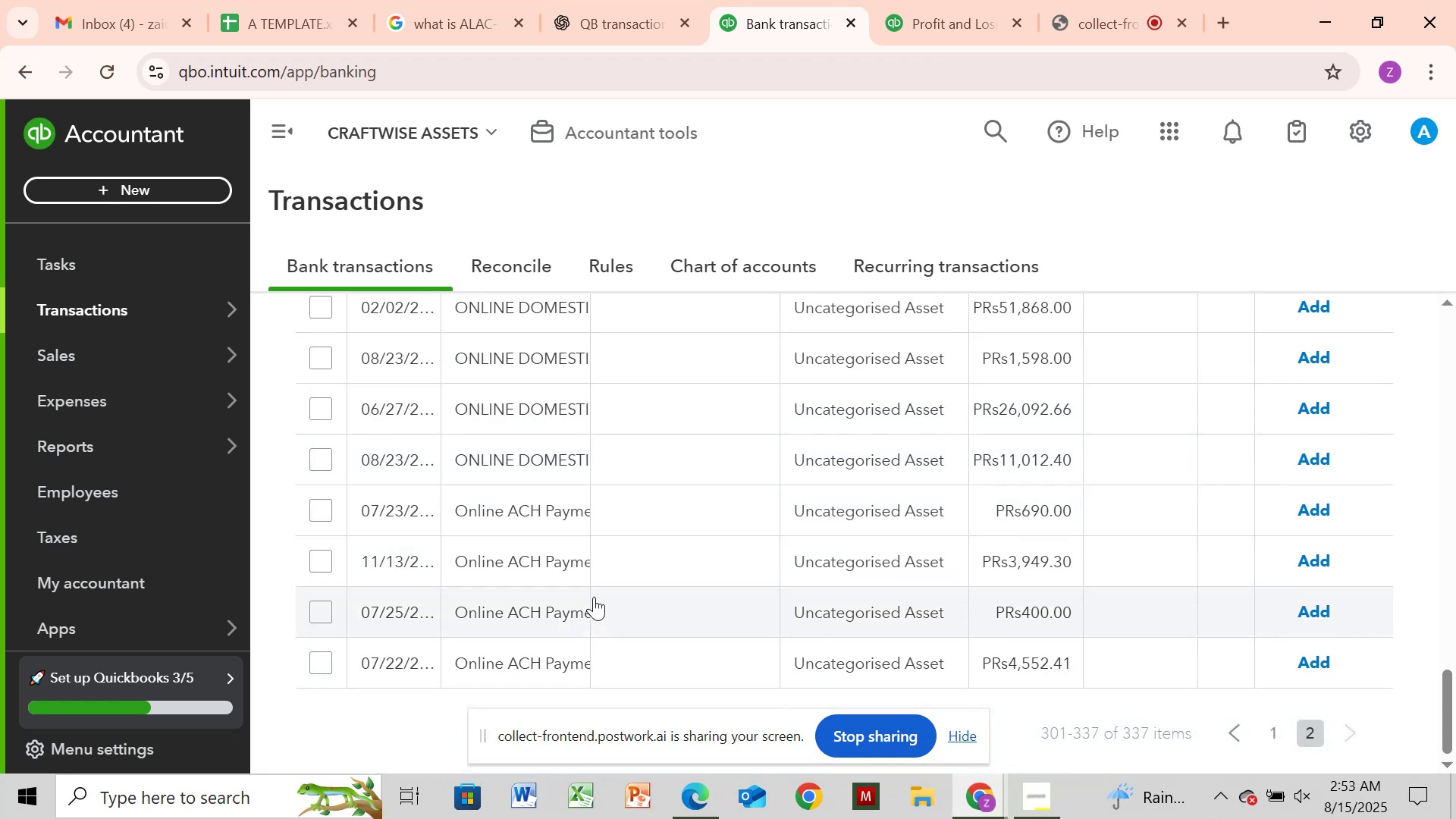 
left_click([589, 613])
 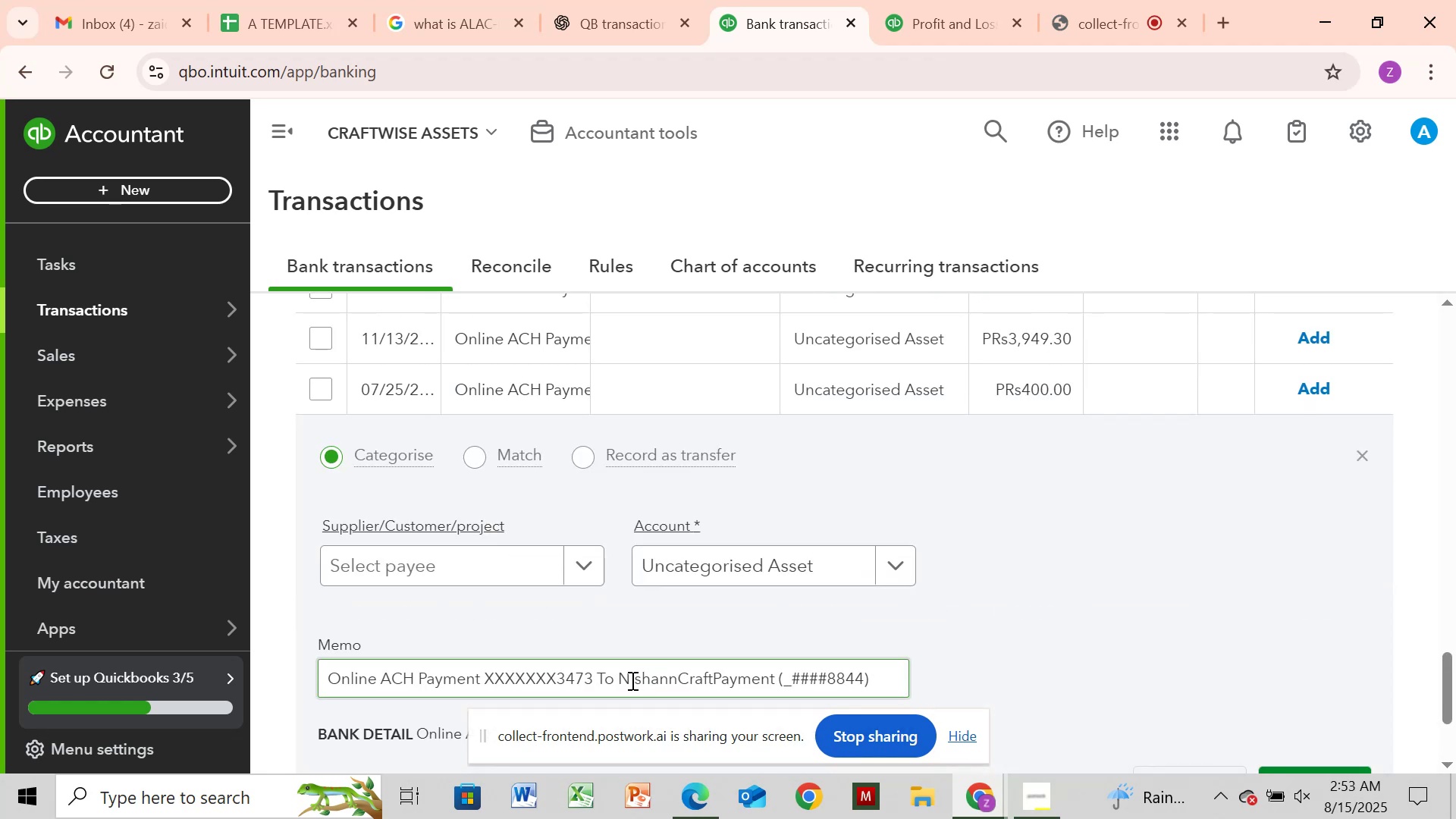 
left_click_drag(start_coordinate=[626, 681], to_coordinate=[622, 681])
 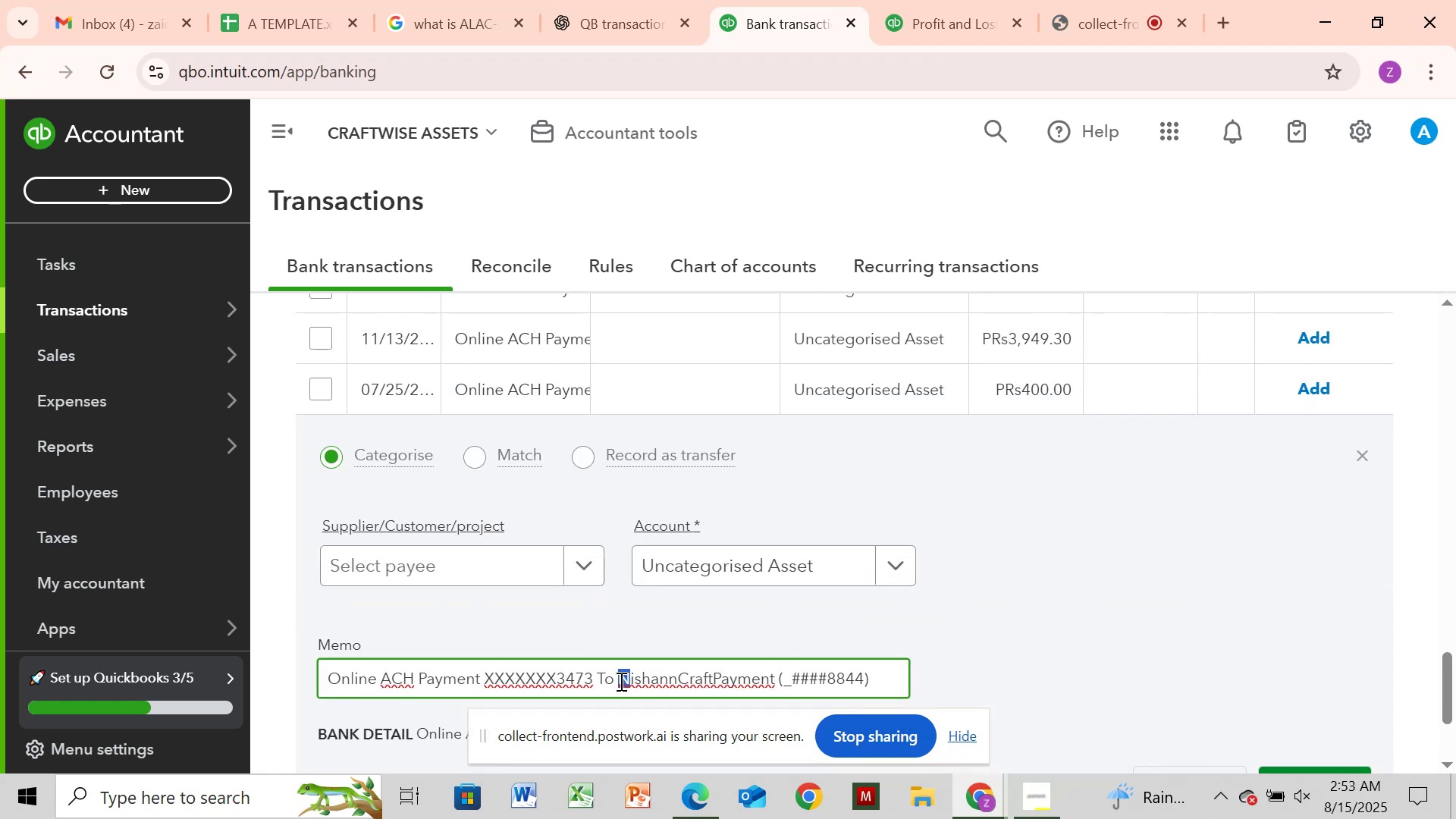 
left_click_drag(start_coordinate=[620, 681], to_coordinate=[674, 665])
 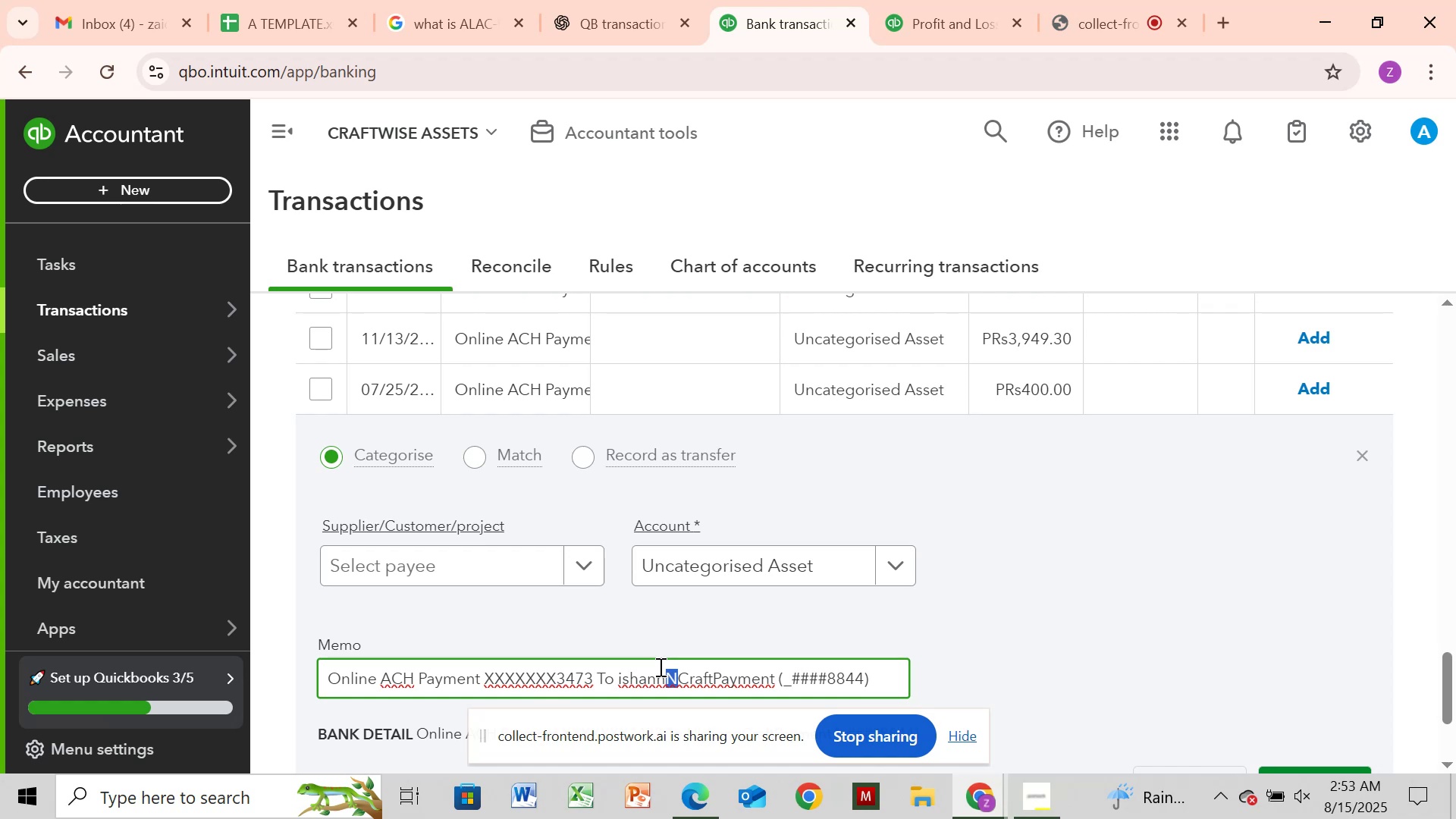 
key(Control+Z)
 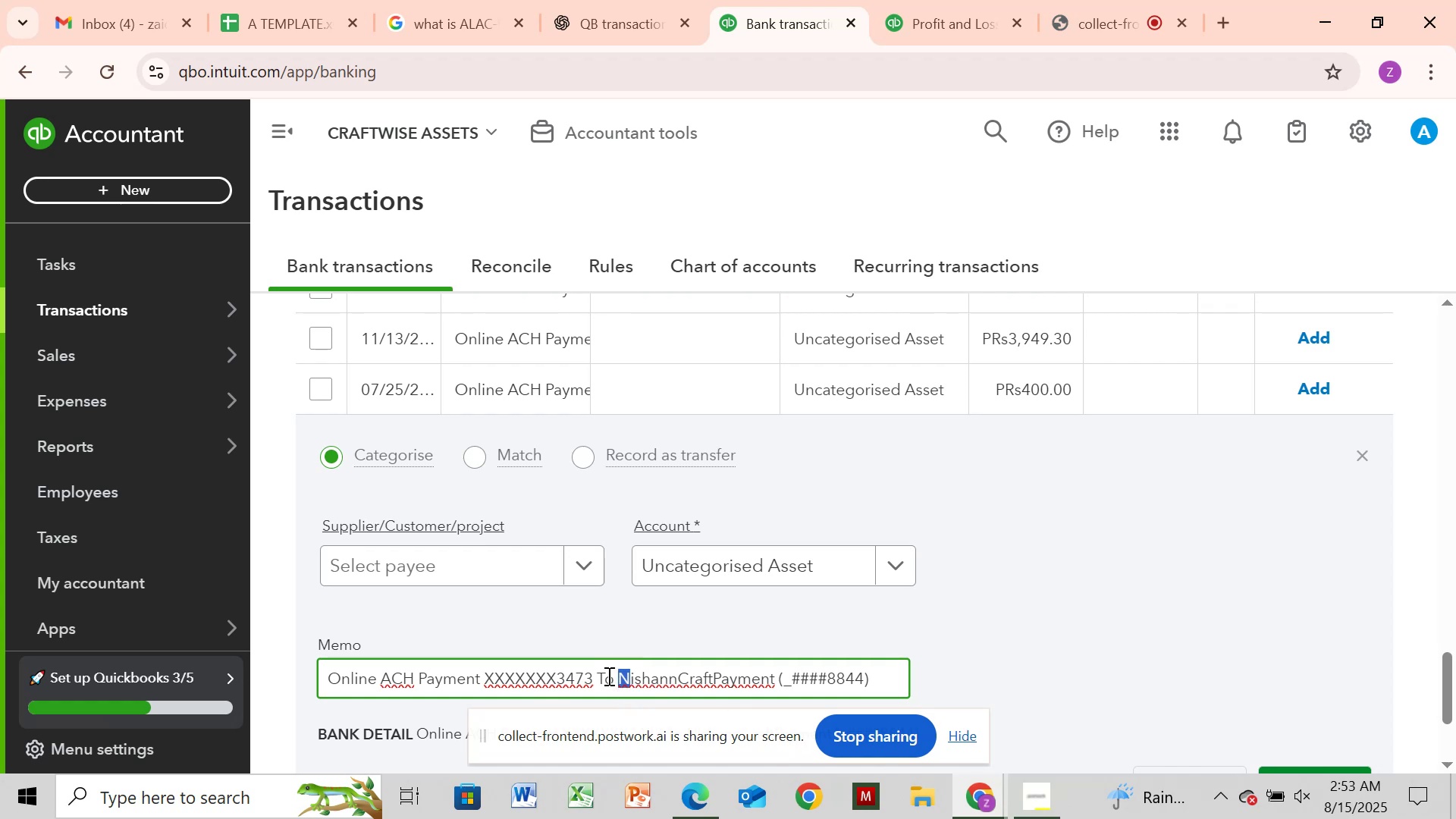 
left_click([615, 678])
 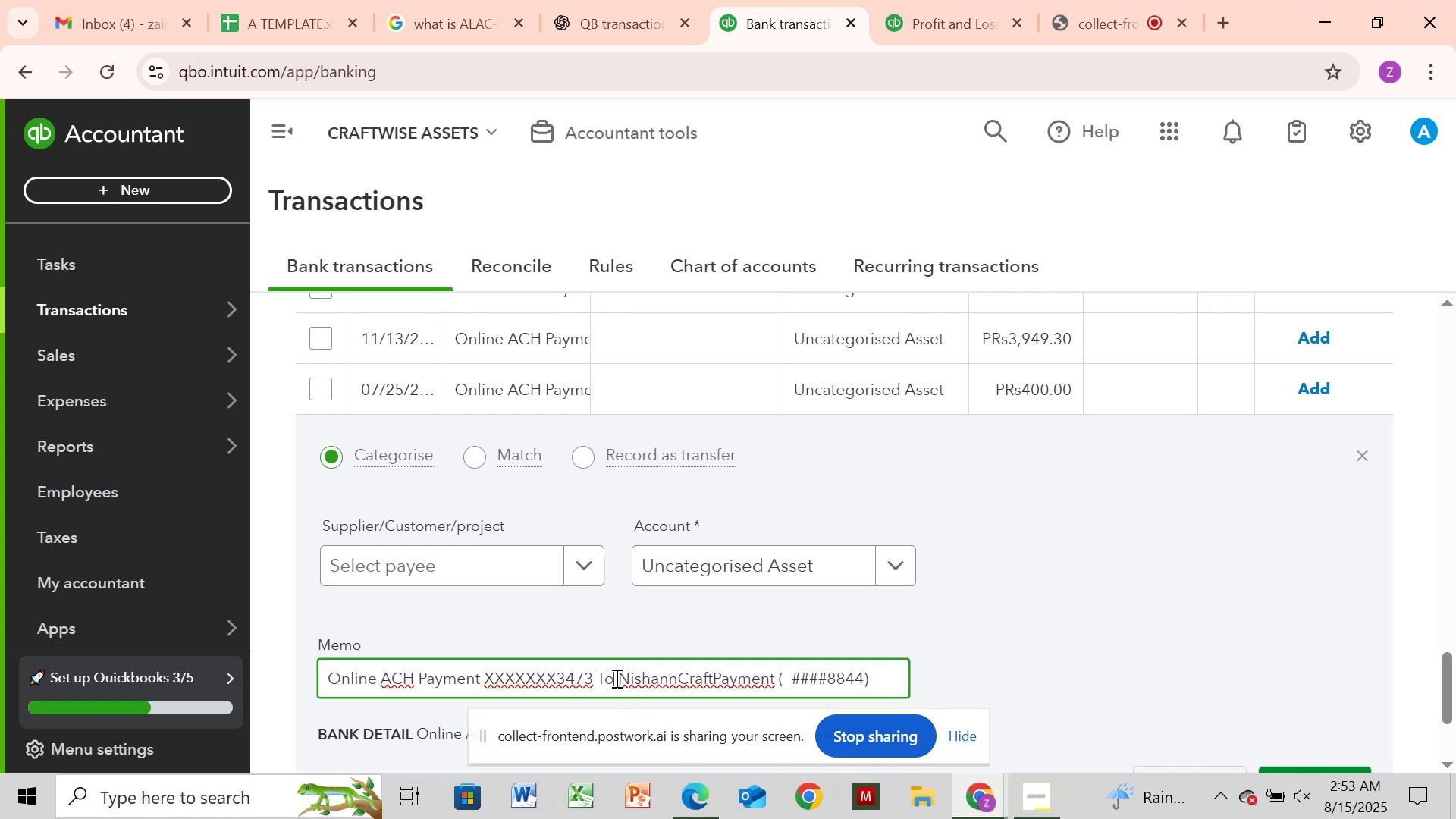 
left_click_drag(start_coordinate=[615, 678], to_coordinate=[681, 675])
 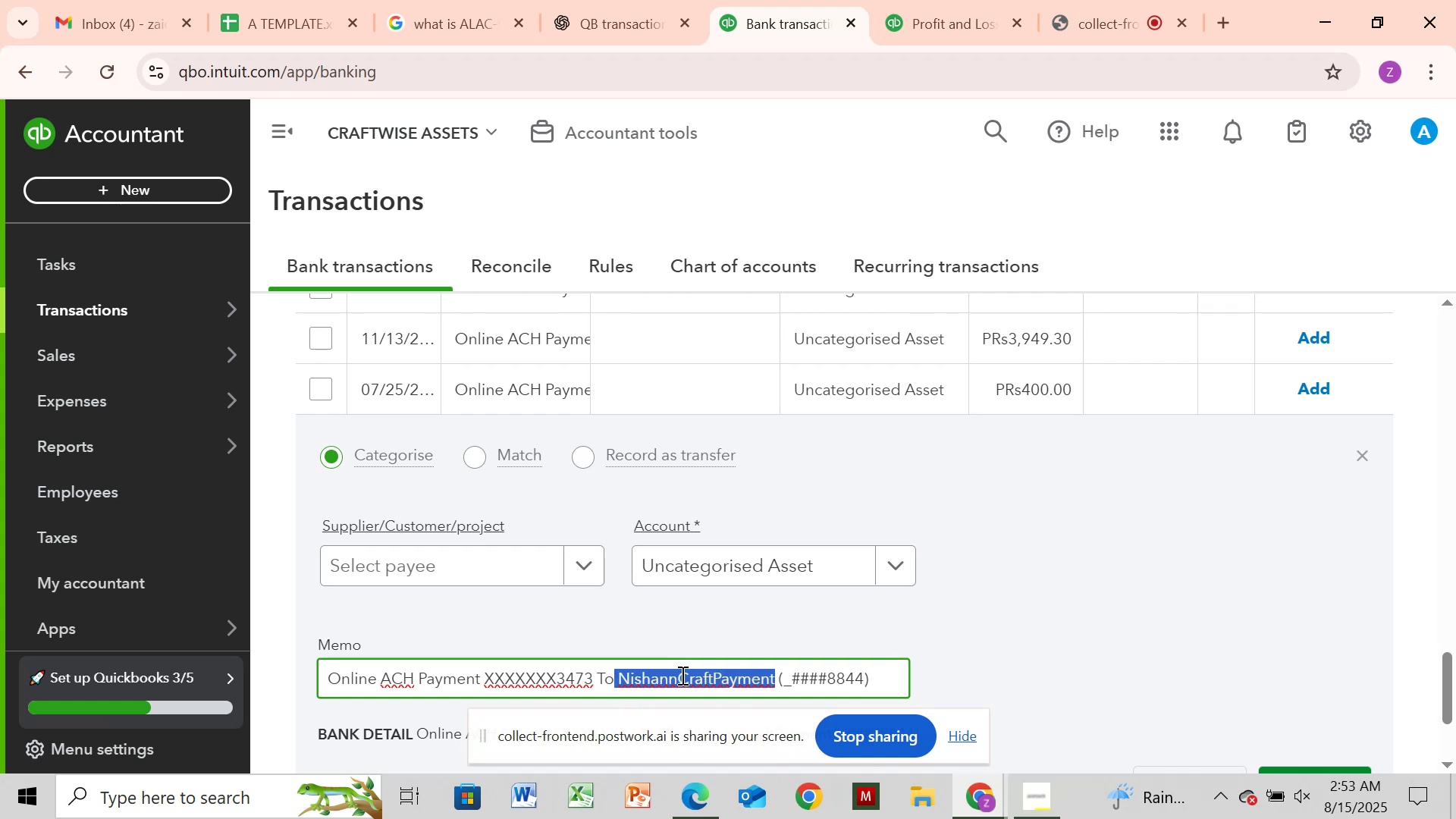 
left_click([681, 675])
 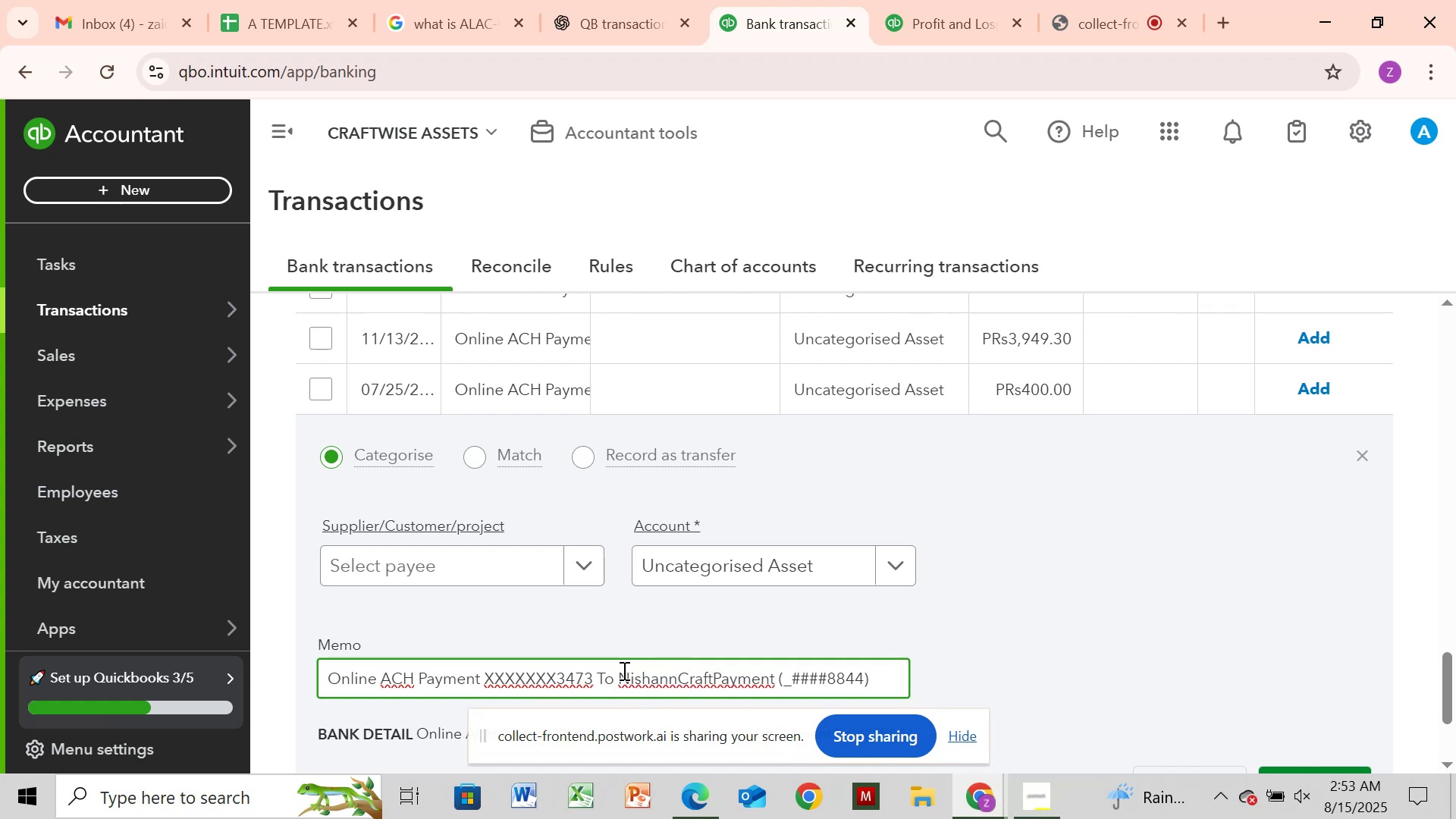 
left_click_drag(start_coordinate=[615, 673], to_coordinate=[714, 676])
 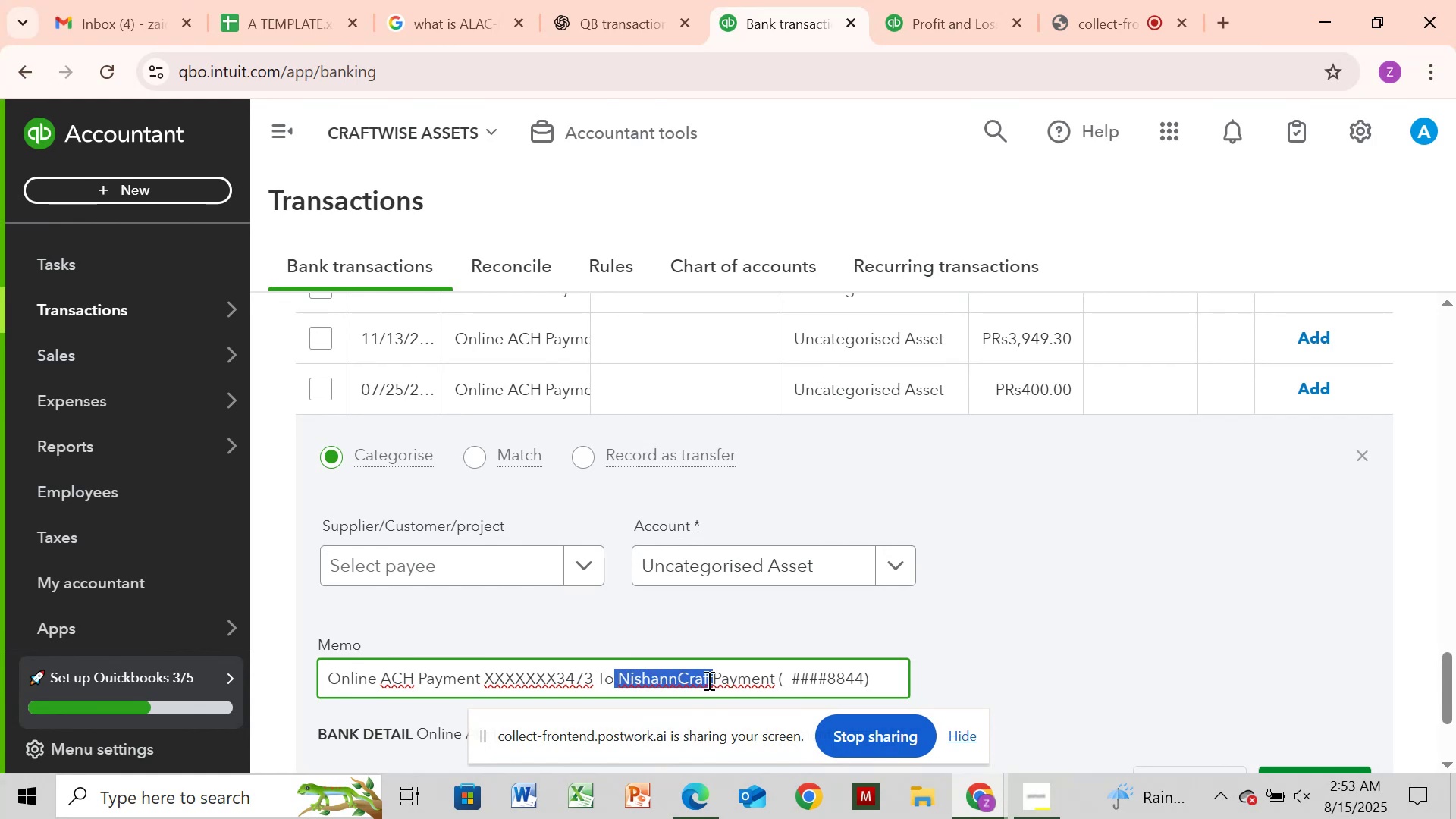 
hold_key(key=ControlLeft, duration=1.0)
 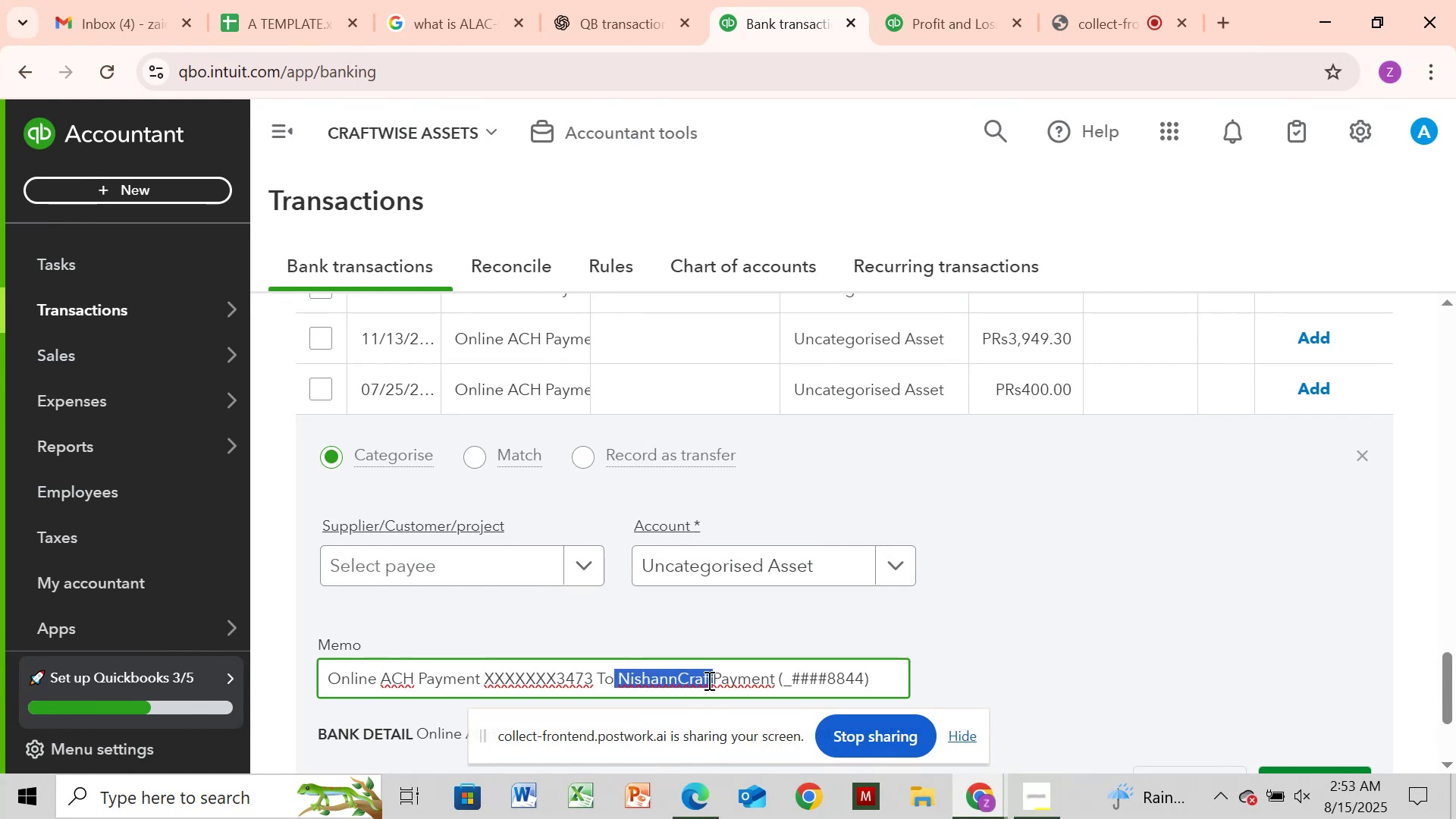 
hold_key(key=C, duration=0.36)
 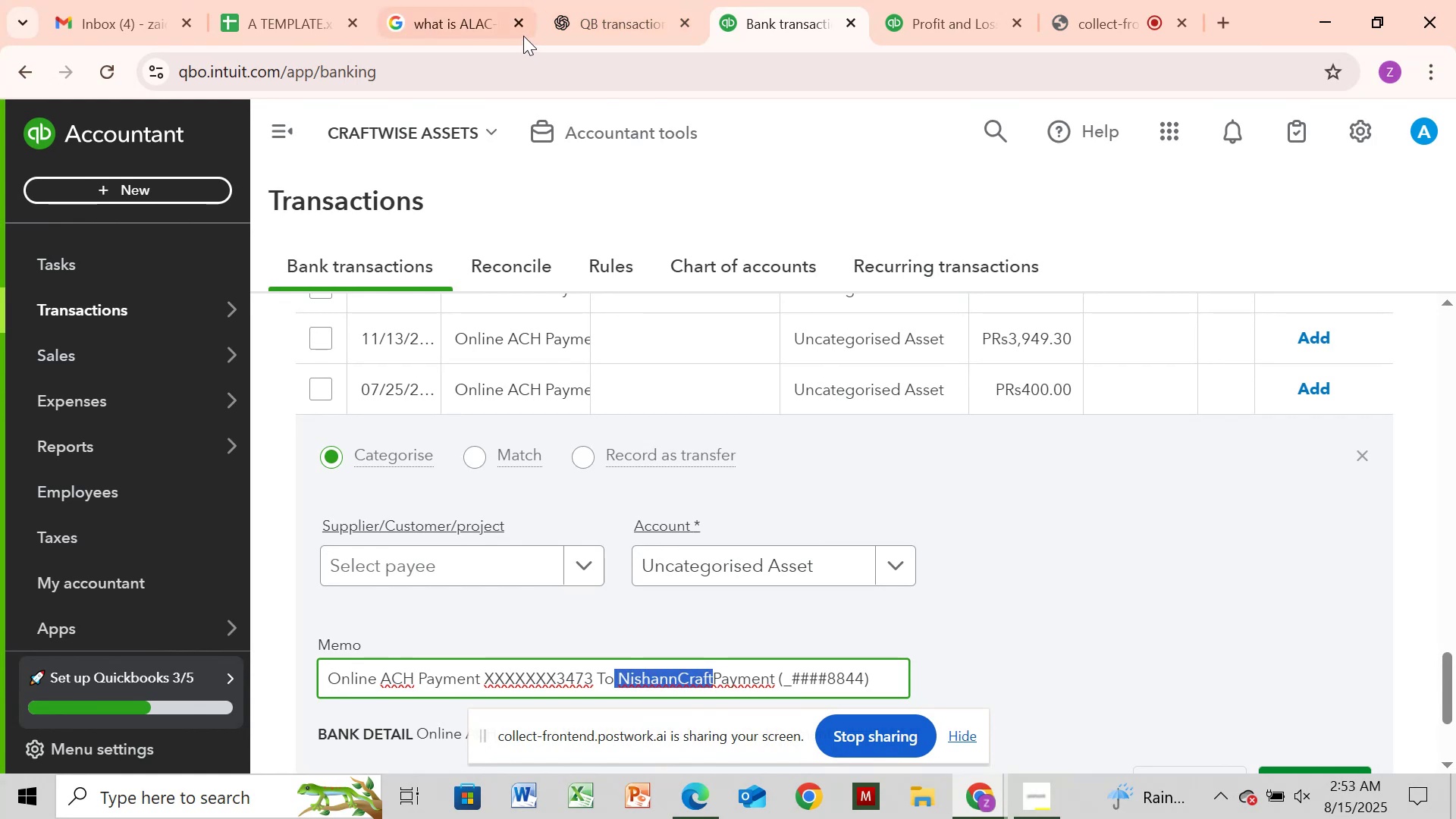 
left_click([479, 19])
 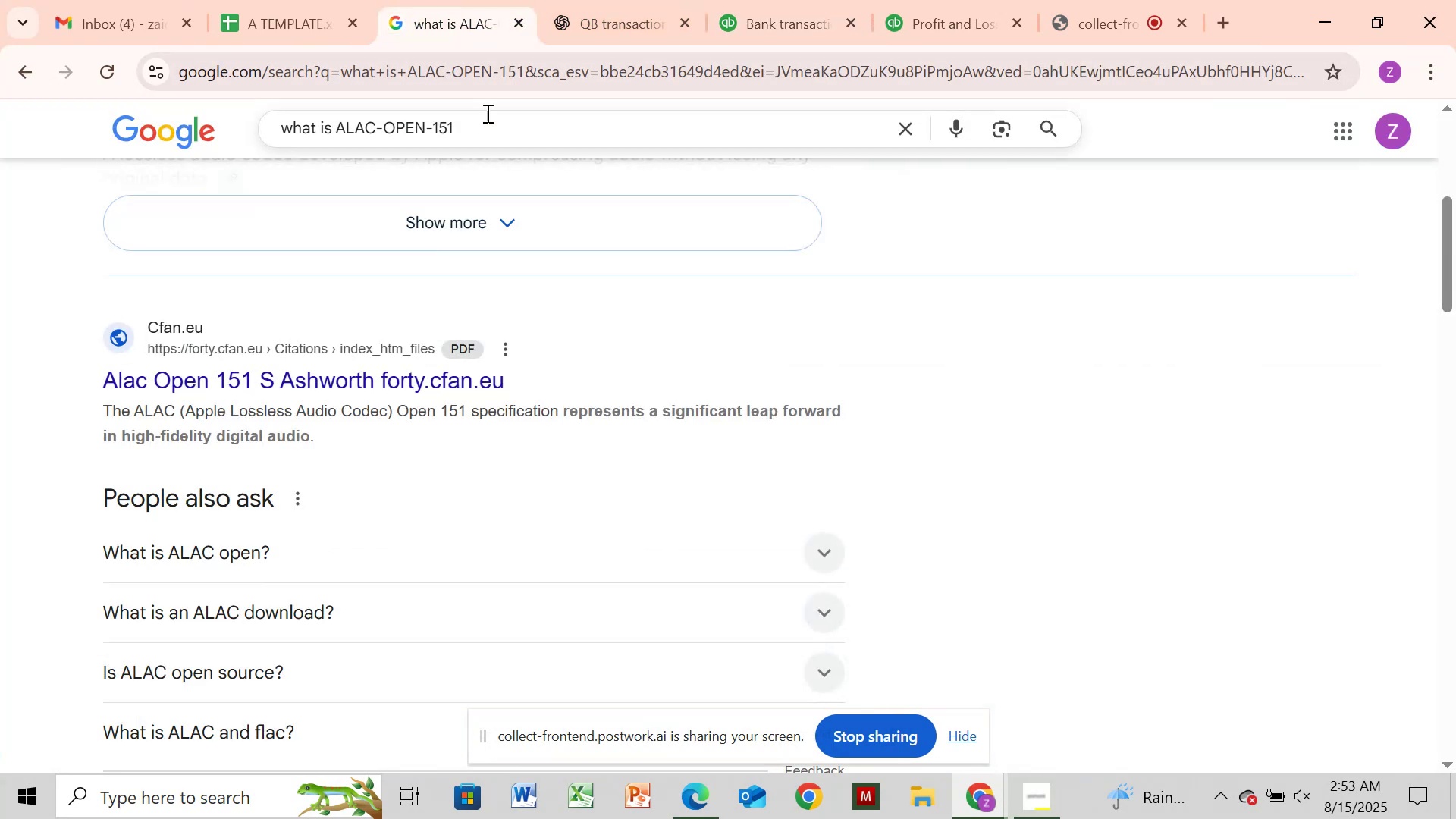 
left_click_drag(start_coordinate=[486, 114], to_coordinate=[484, 140])
 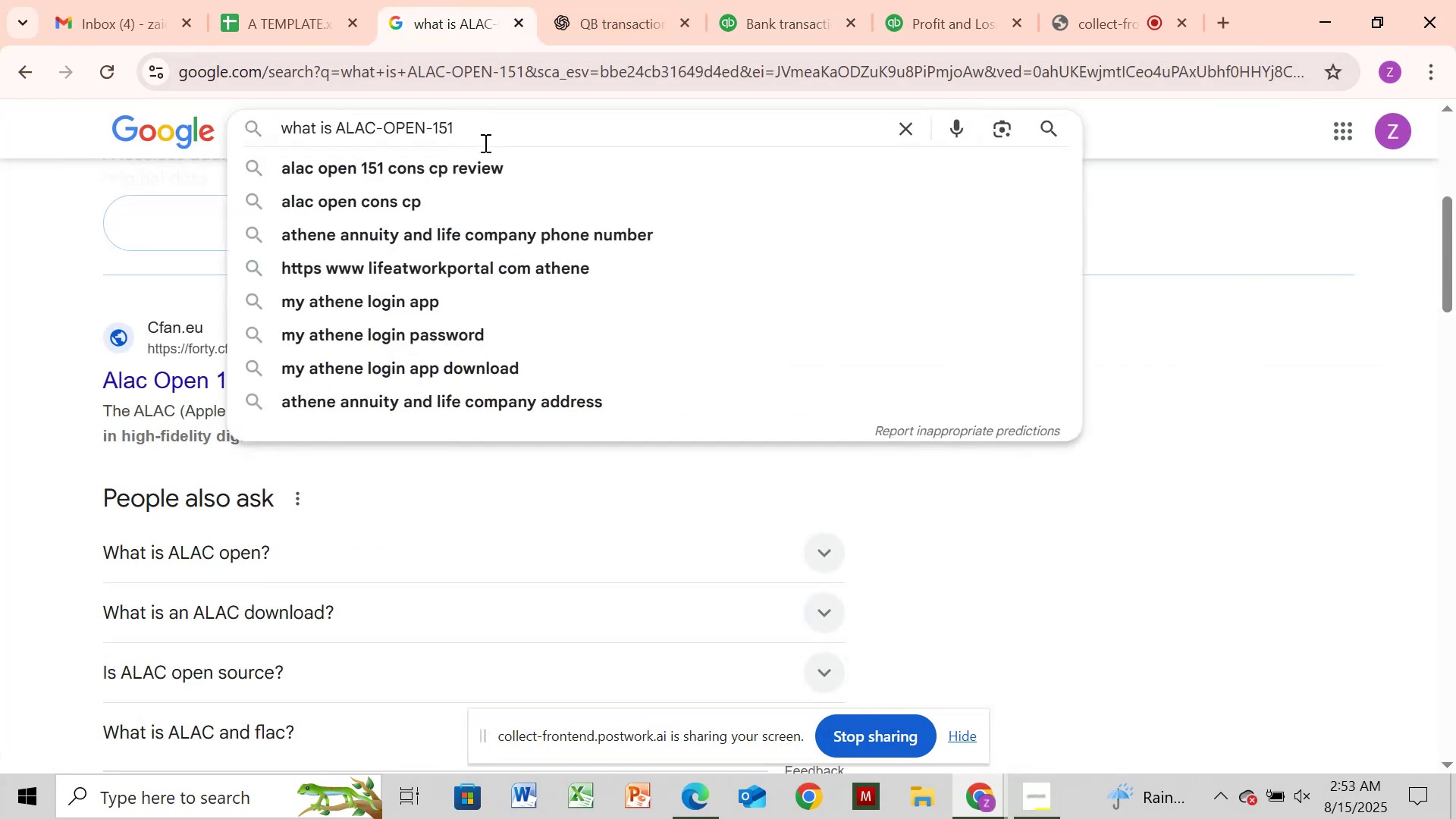 
key(Backspace)
 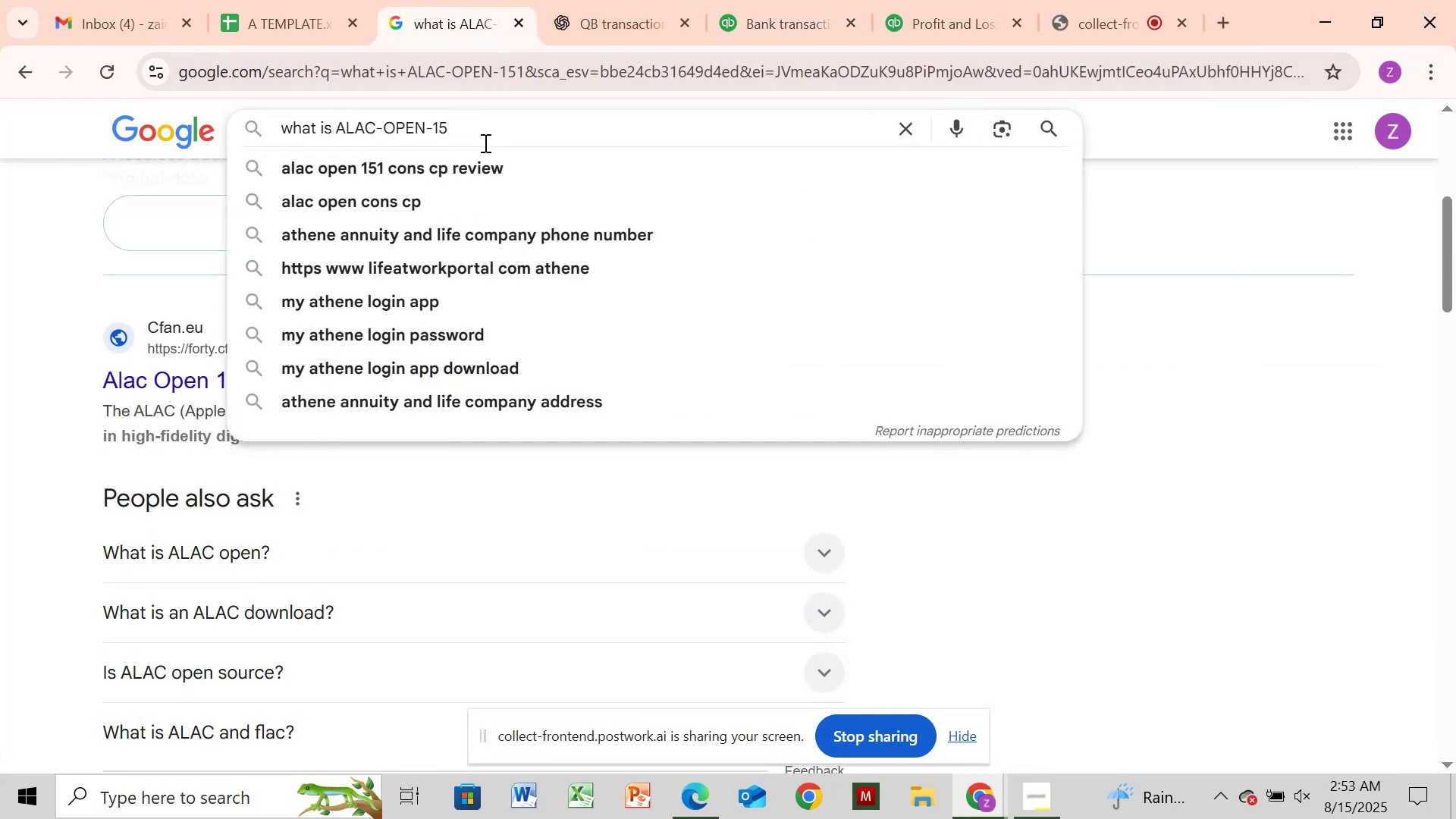 
hold_key(key=Backspace, duration=0.94)
 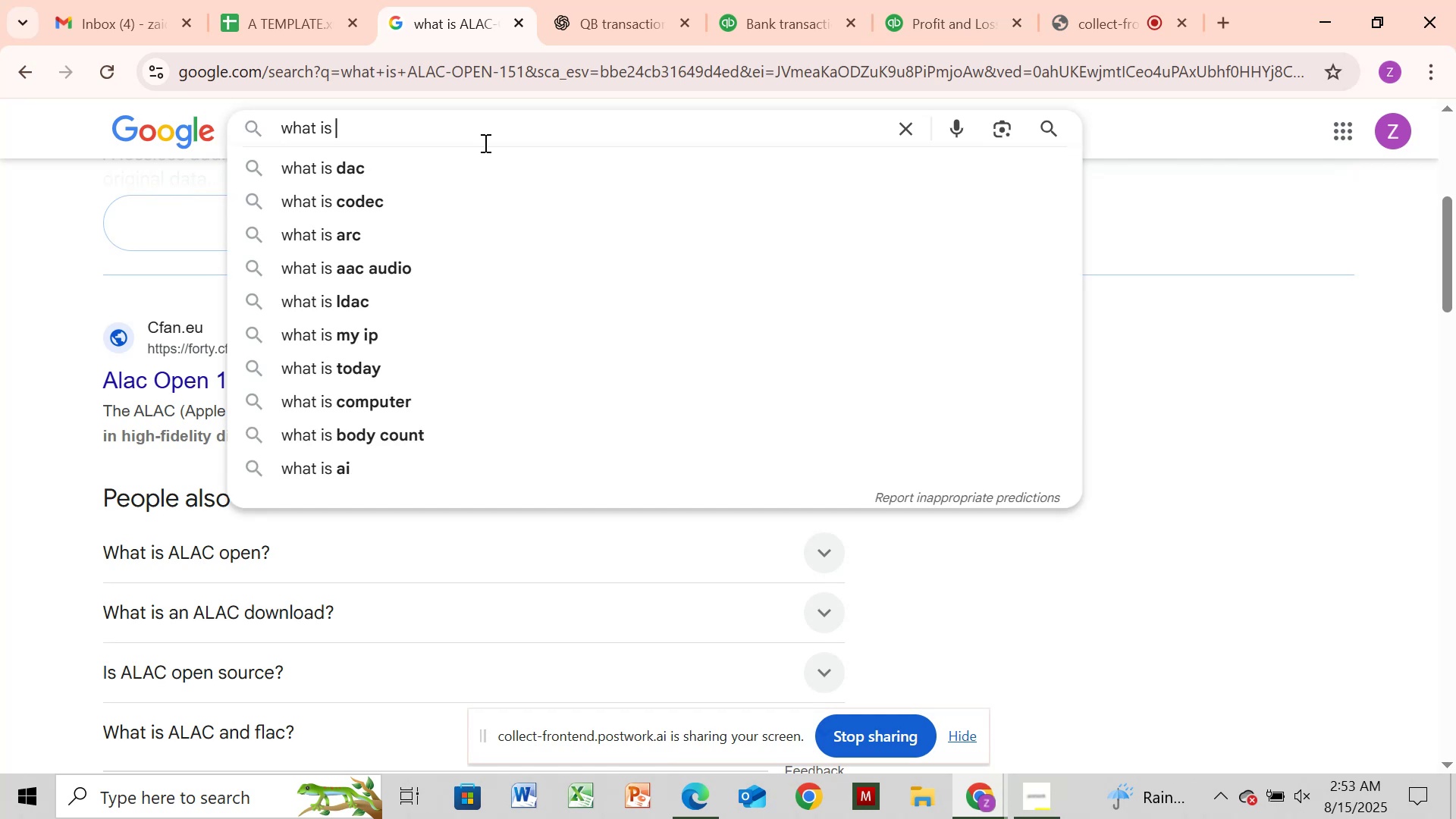 
key(Control+V)
 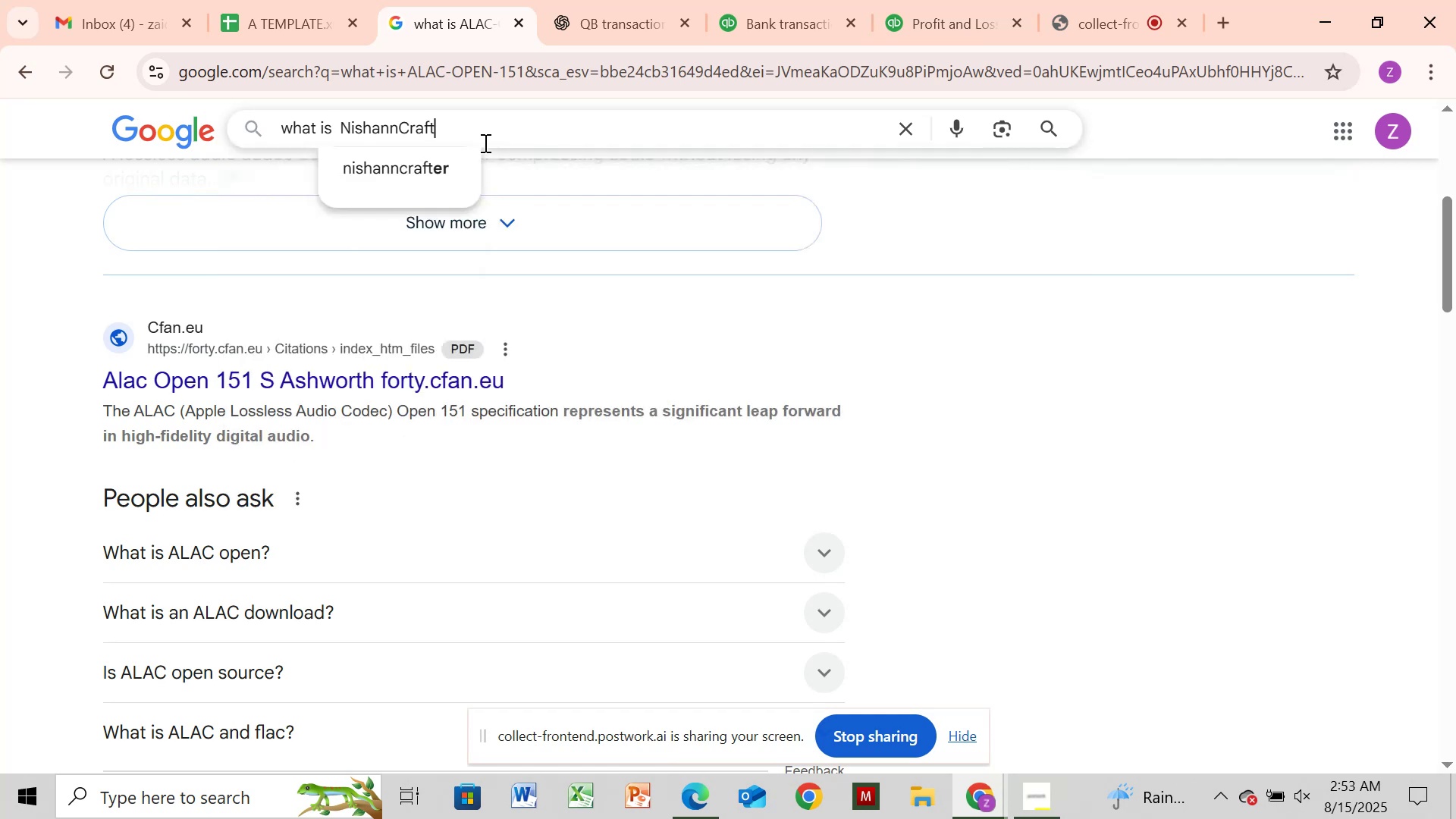 
key(Enter)
 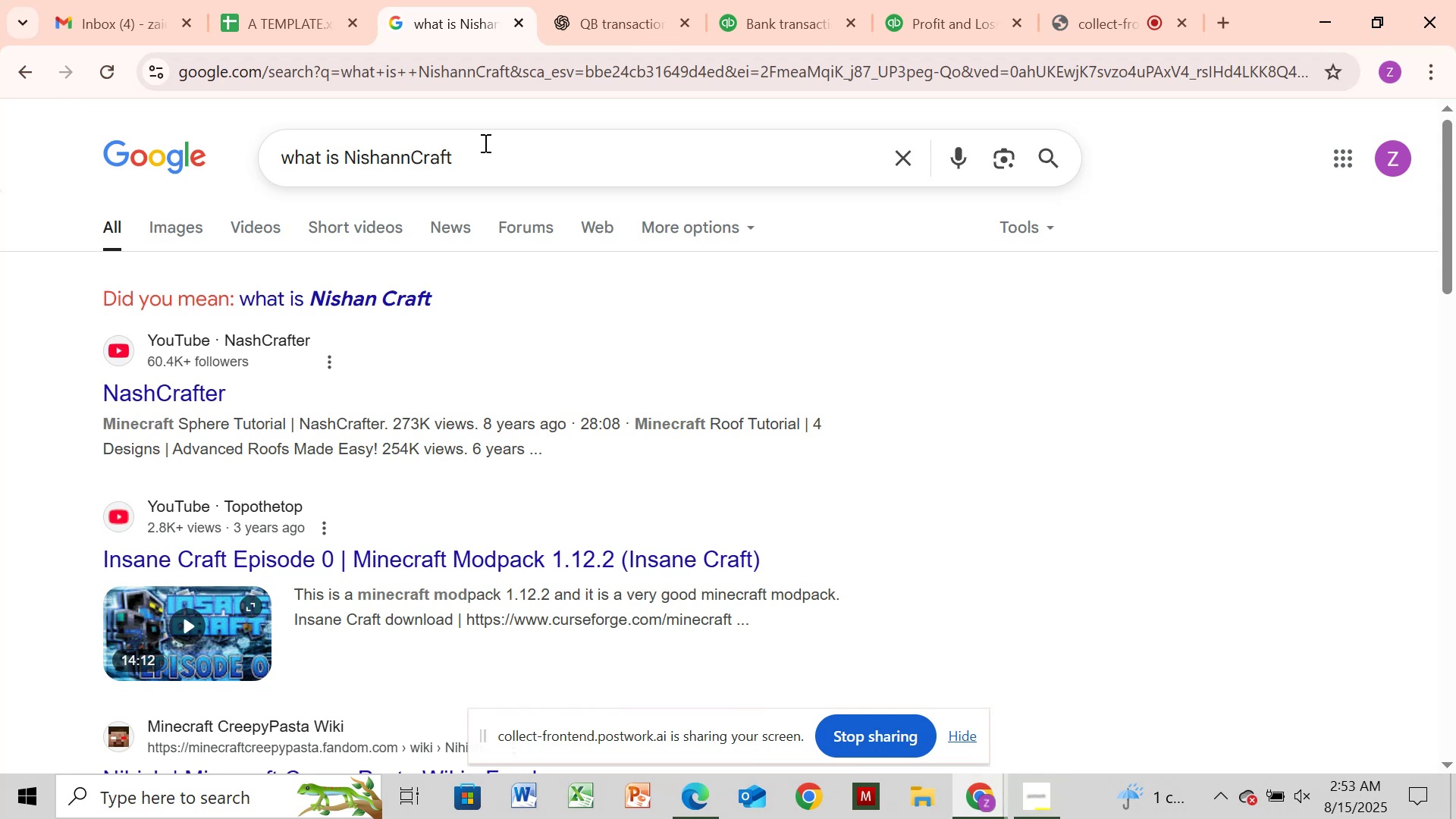 
wait(25.54)
 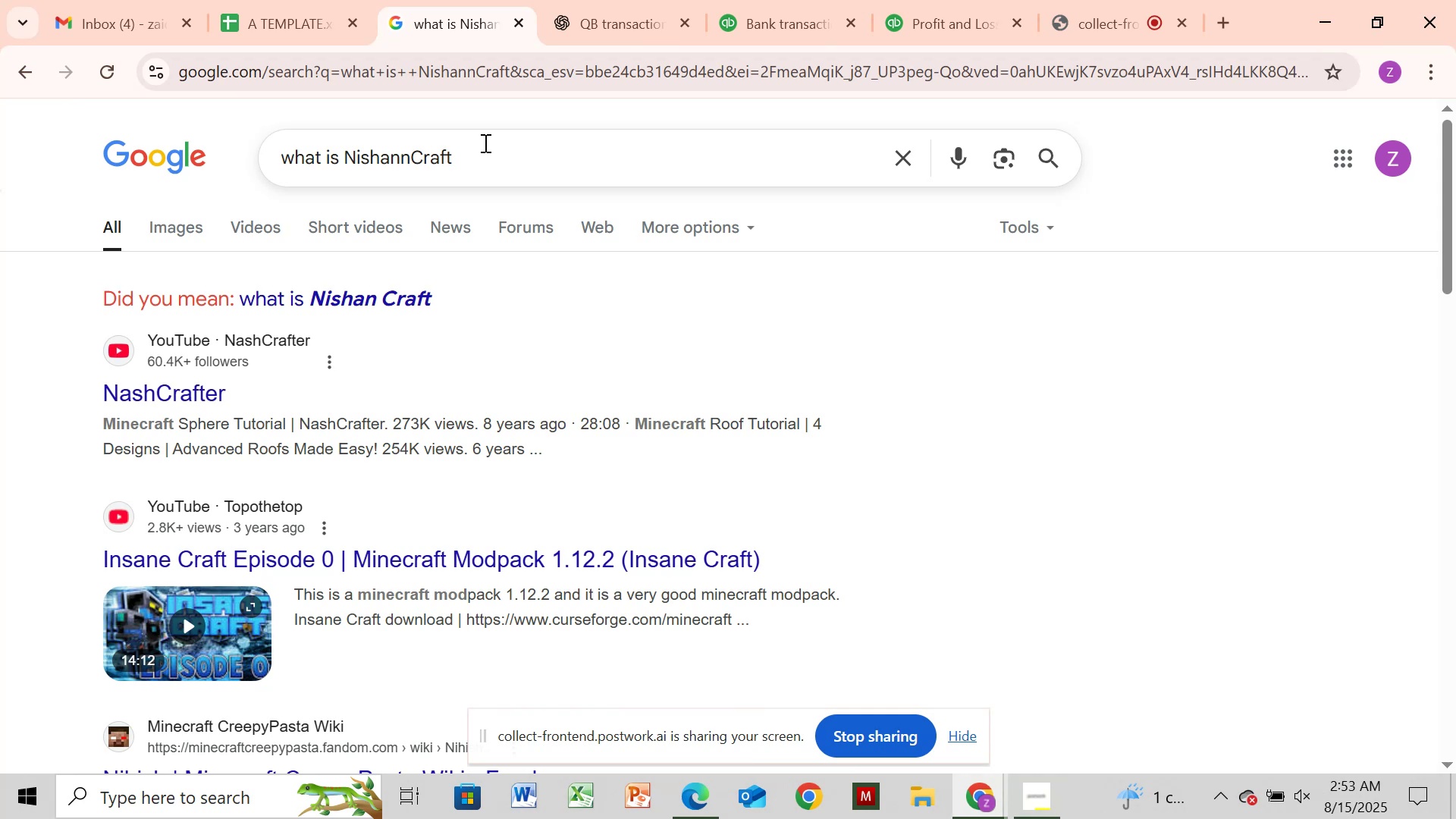 
left_click_drag(start_coordinate=[1451, 148], to_coordinate=[1443, 2])
 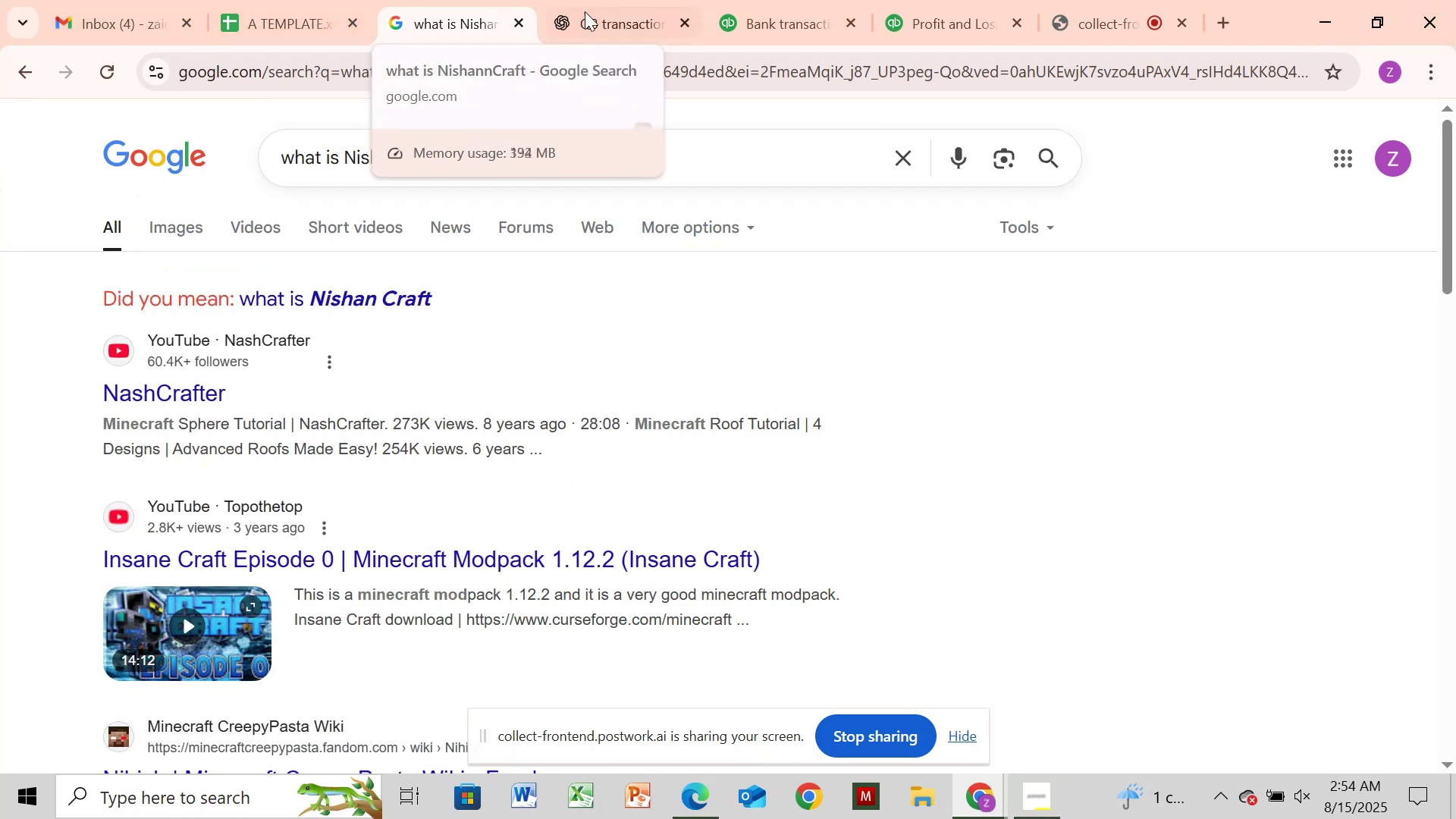 
left_click([761, 17])
 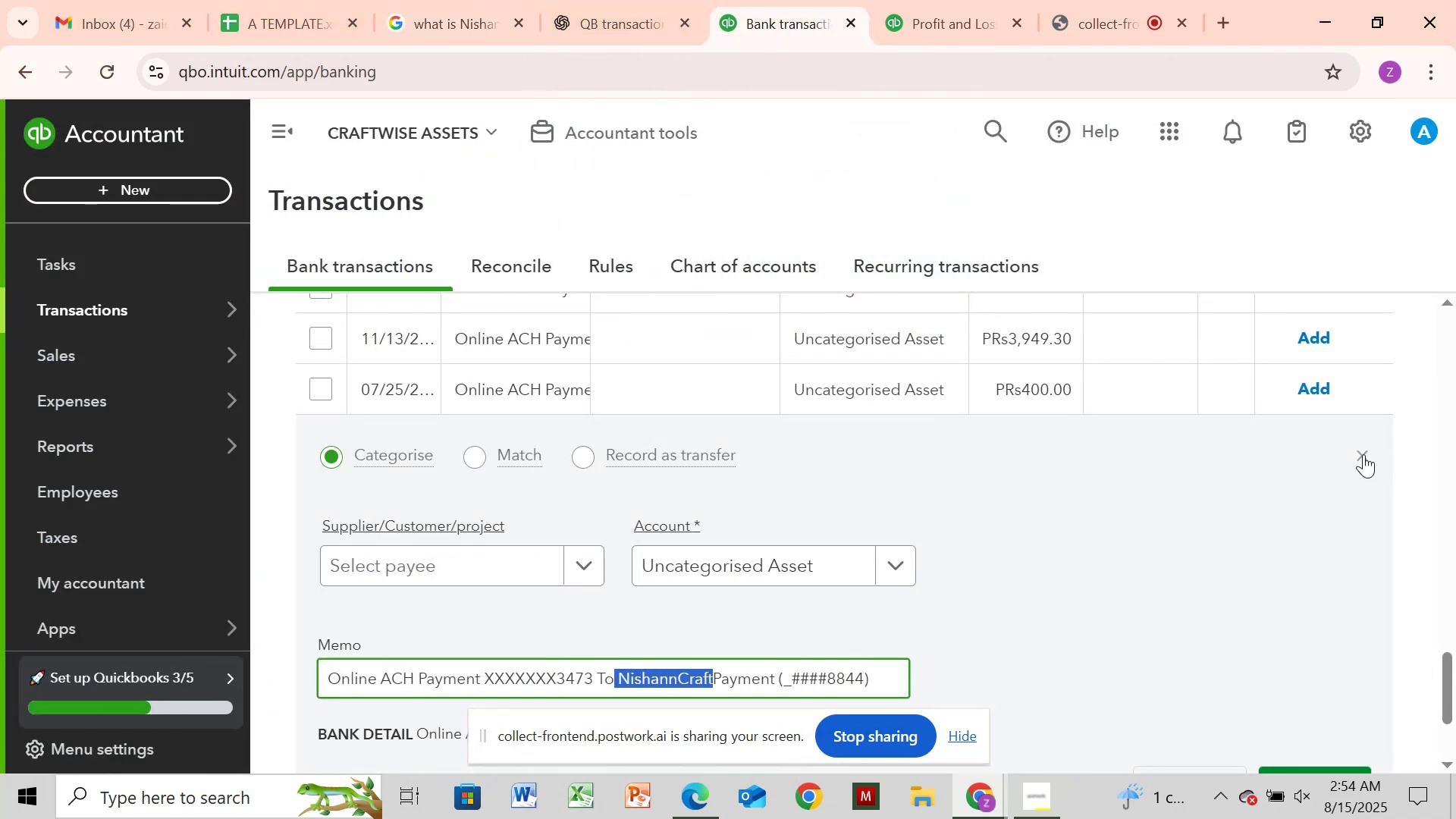 
left_click([1363, 454])
 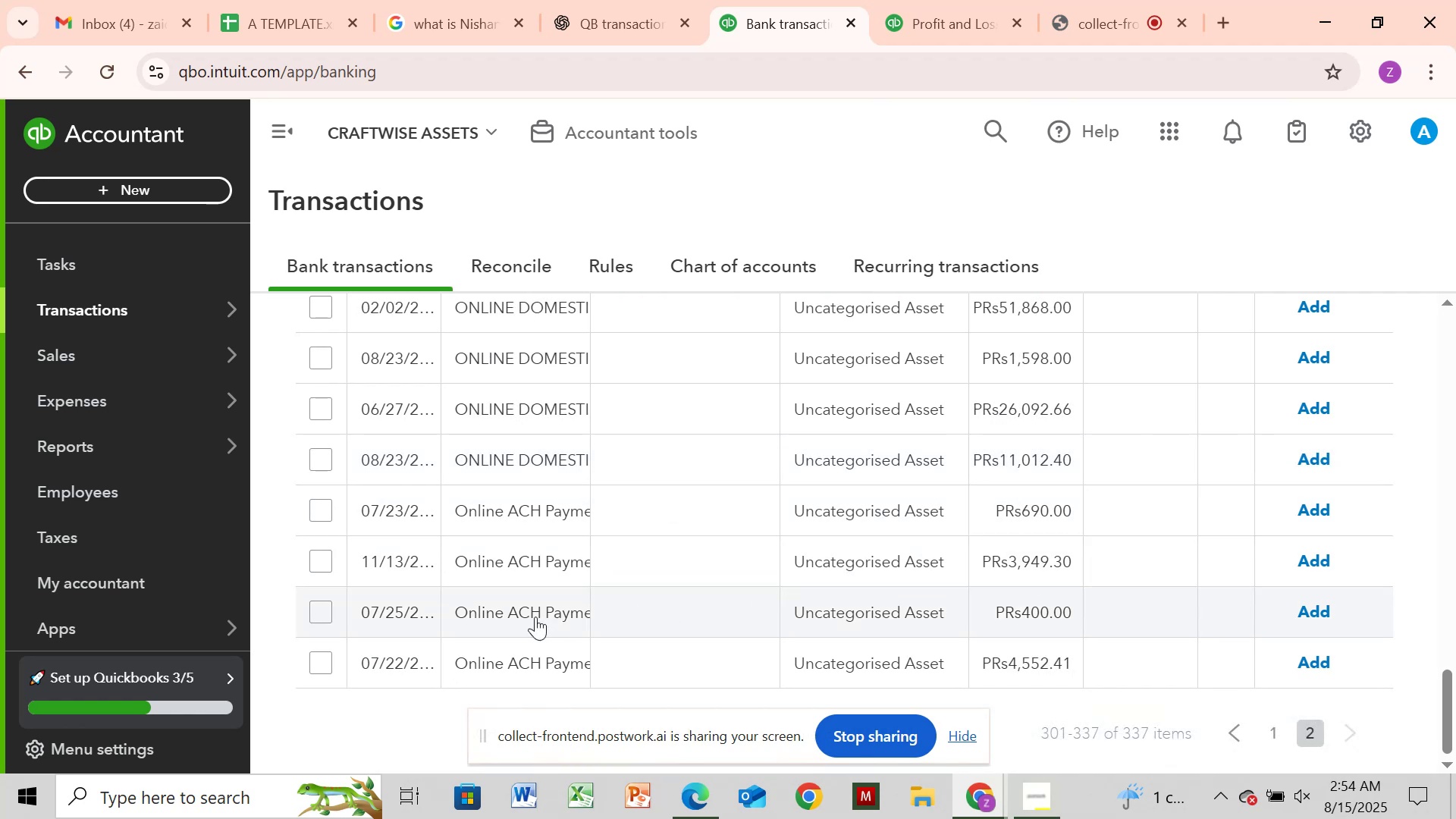 
left_click([474, 623])
 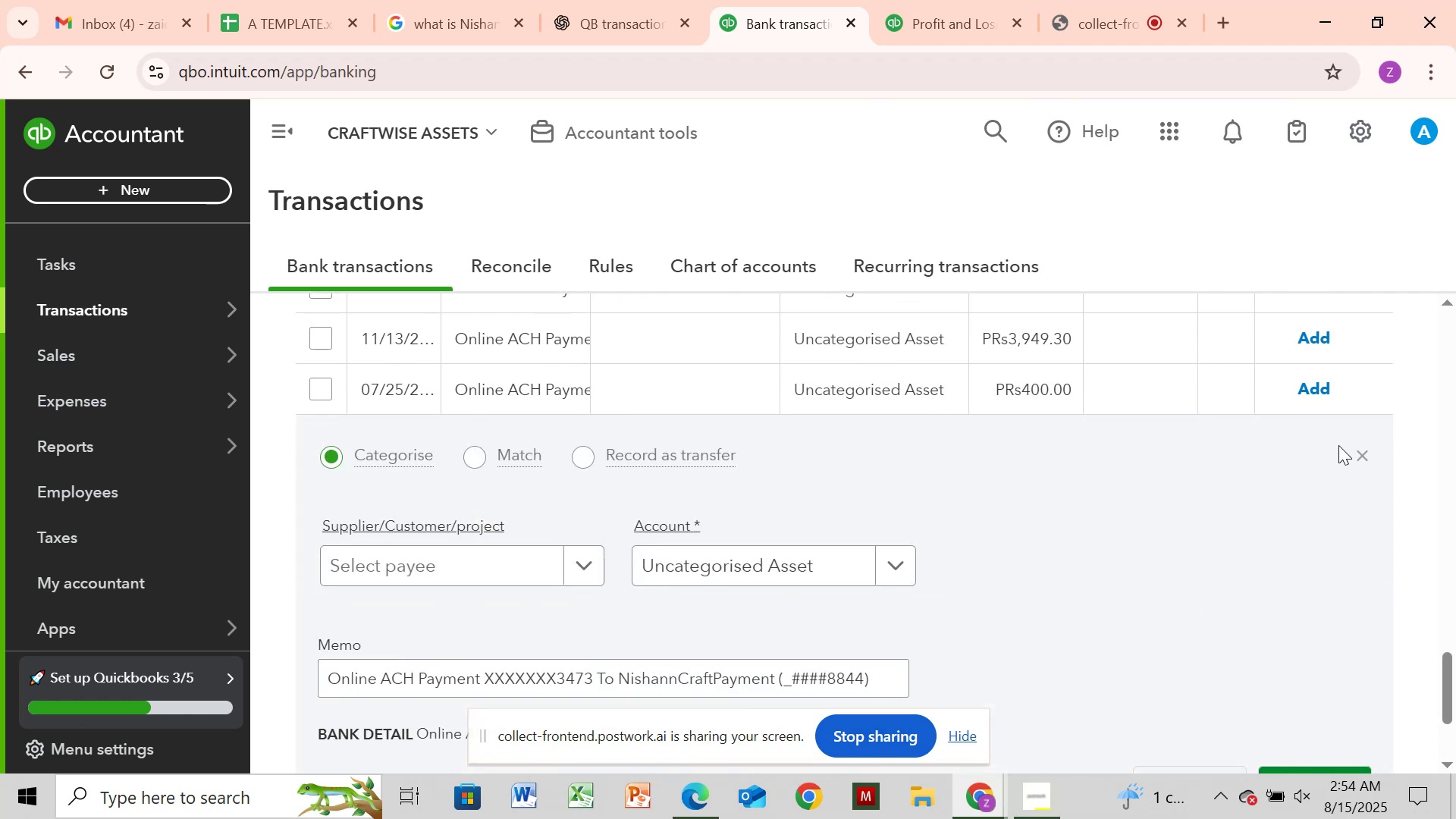 
wait(7.01)
 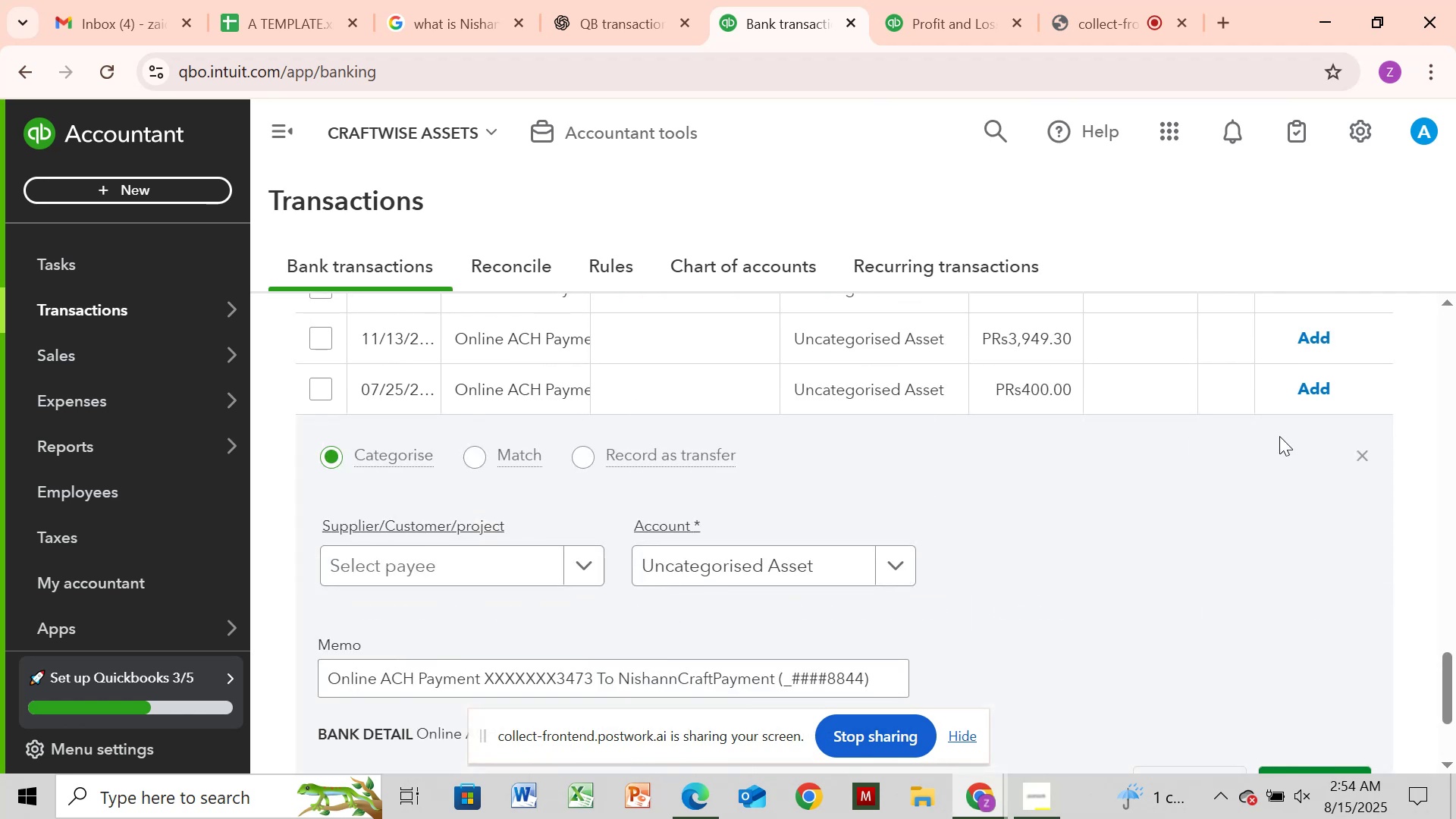 
left_click([1368, 450])
 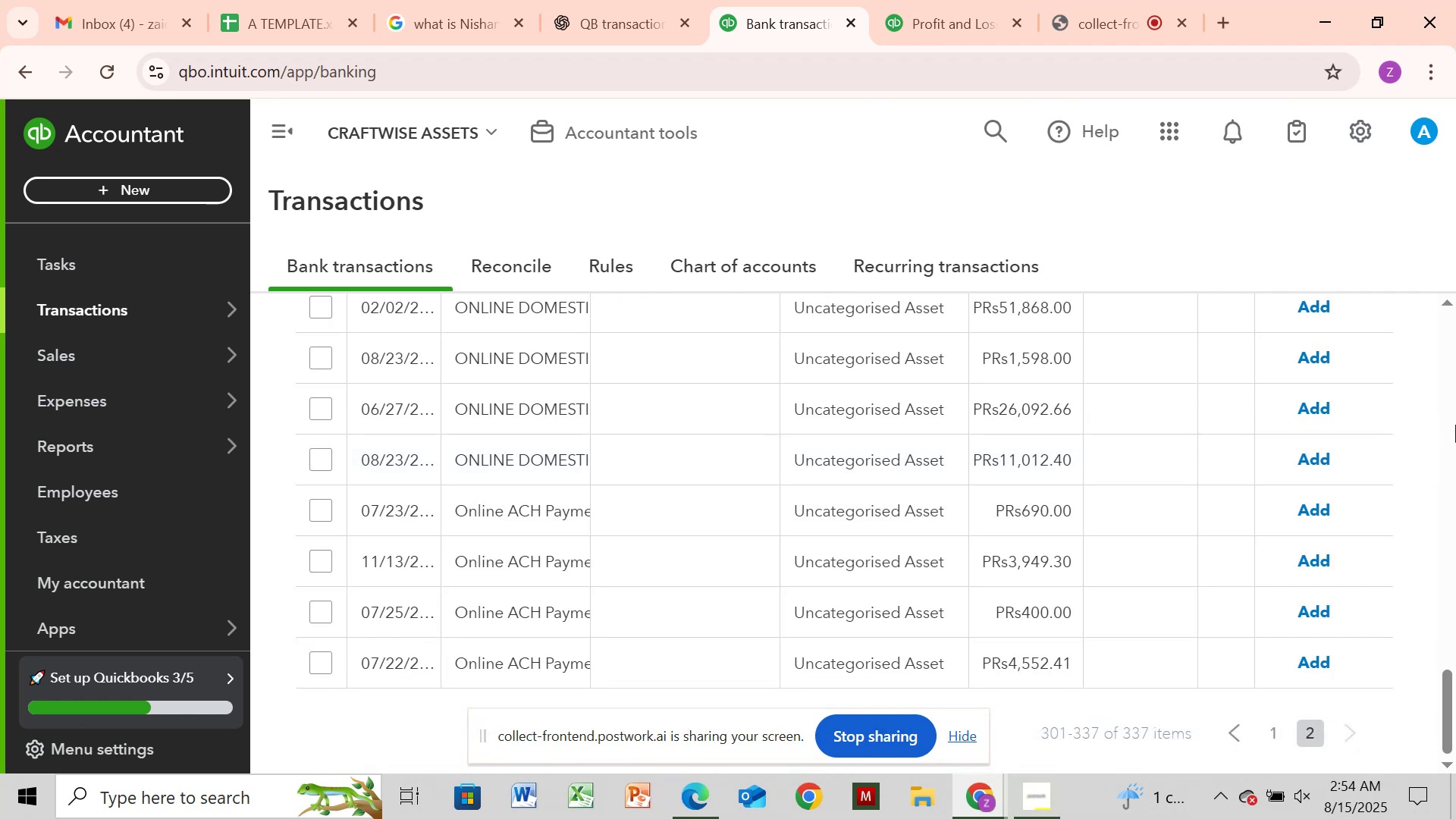 
left_click_drag(start_coordinate=[1455, 425], to_coordinate=[1455, 416])
 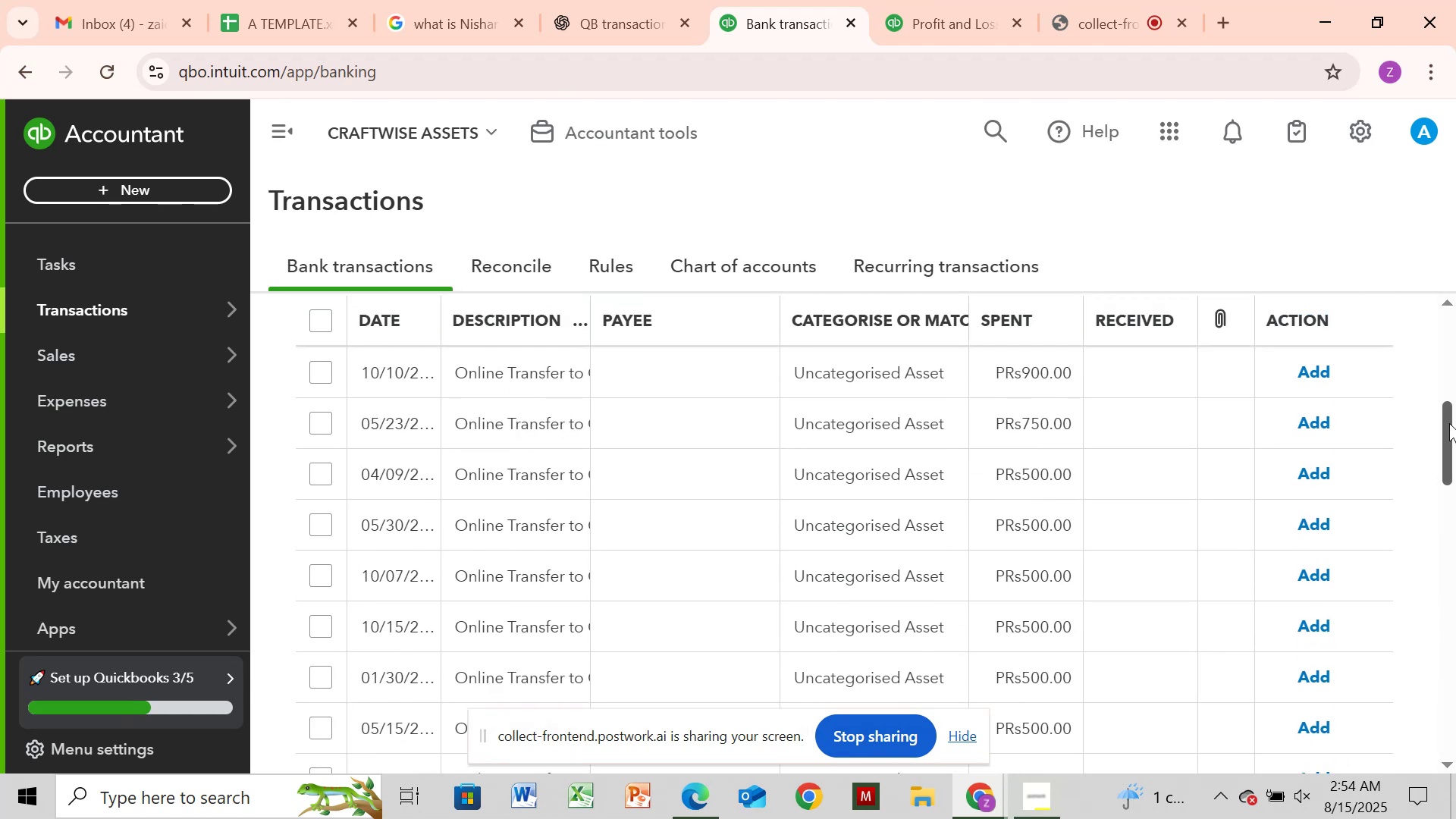 
left_click_drag(start_coordinate=[1448, 424], to_coordinate=[1455, 541])
 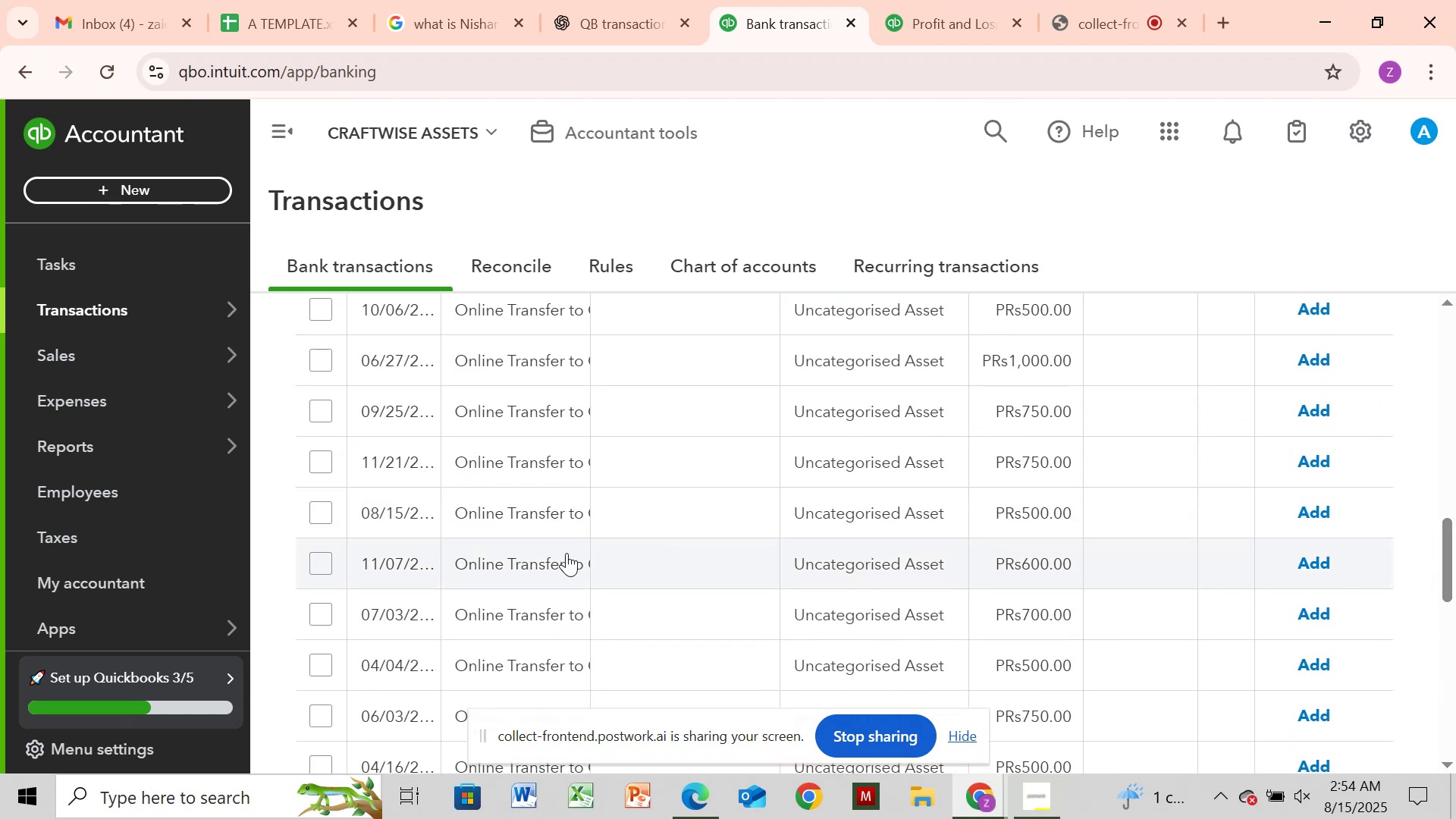 
left_click([549, 560])
 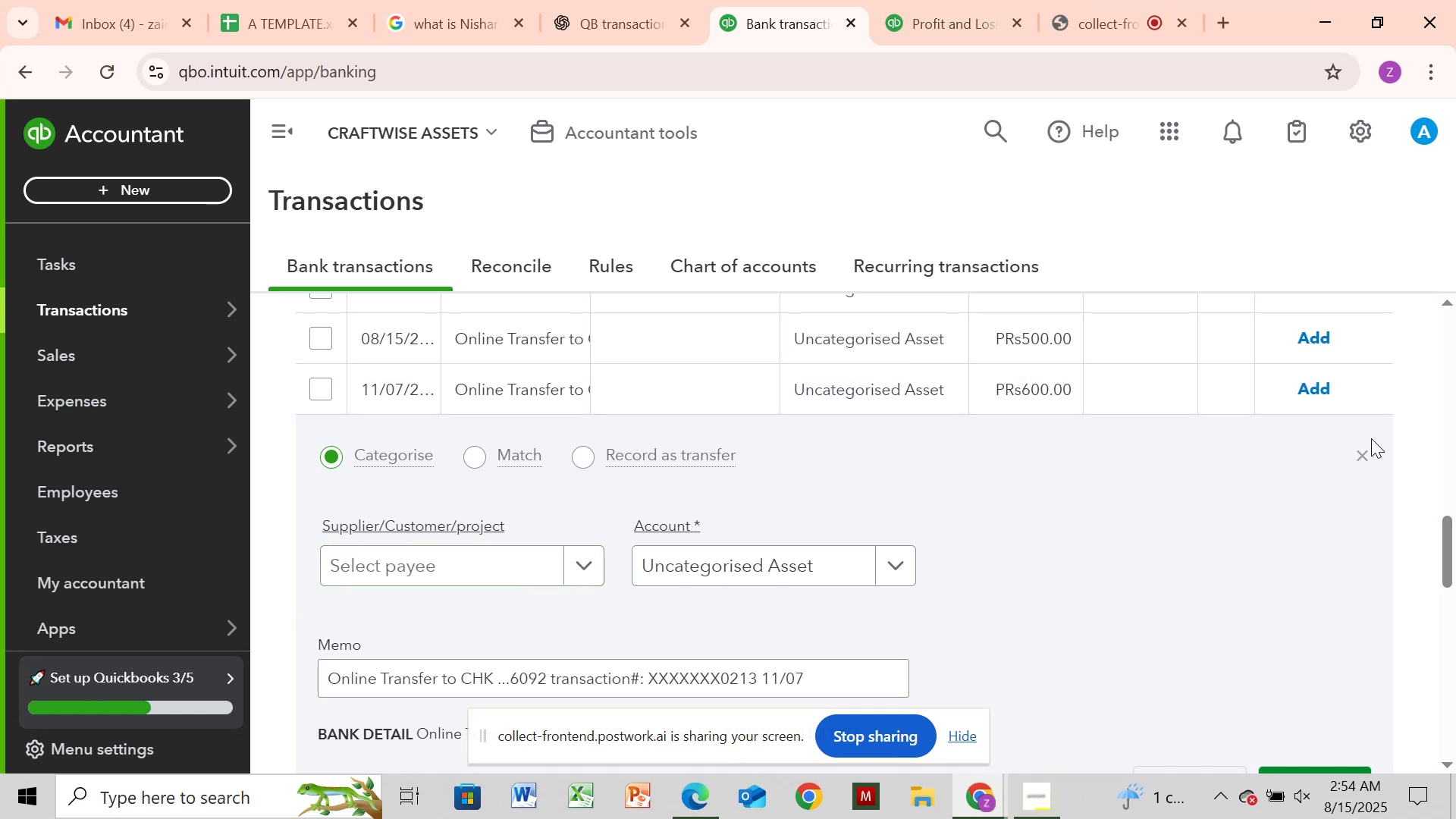 
left_click([1364, 457])
 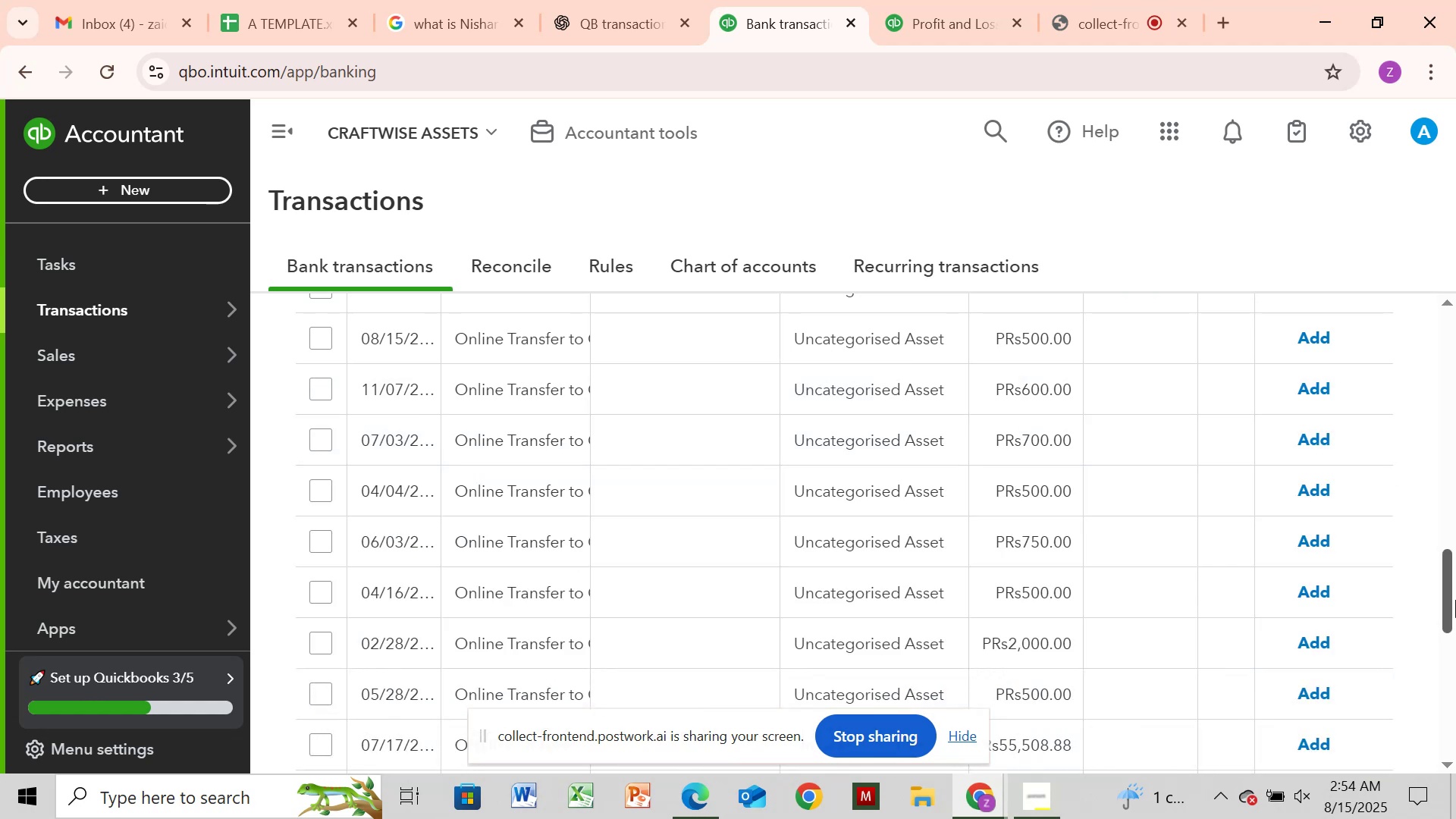 
left_click_drag(start_coordinate=[1455, 601], to_coordinate=[1455, 413])
 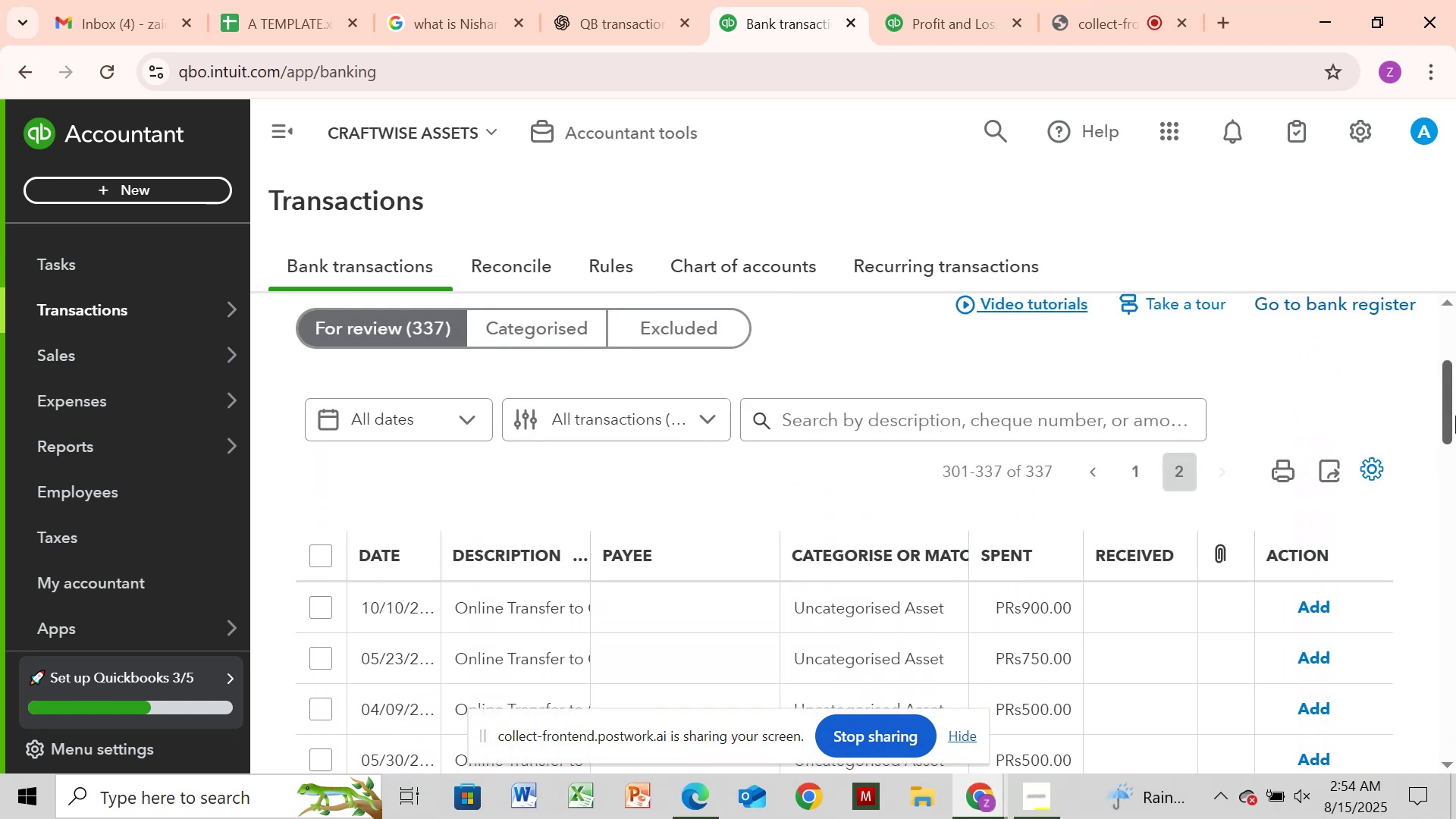 
left_click_drag(start_coordinate=[1447, 411], to_coordinate=[1455, 347])
 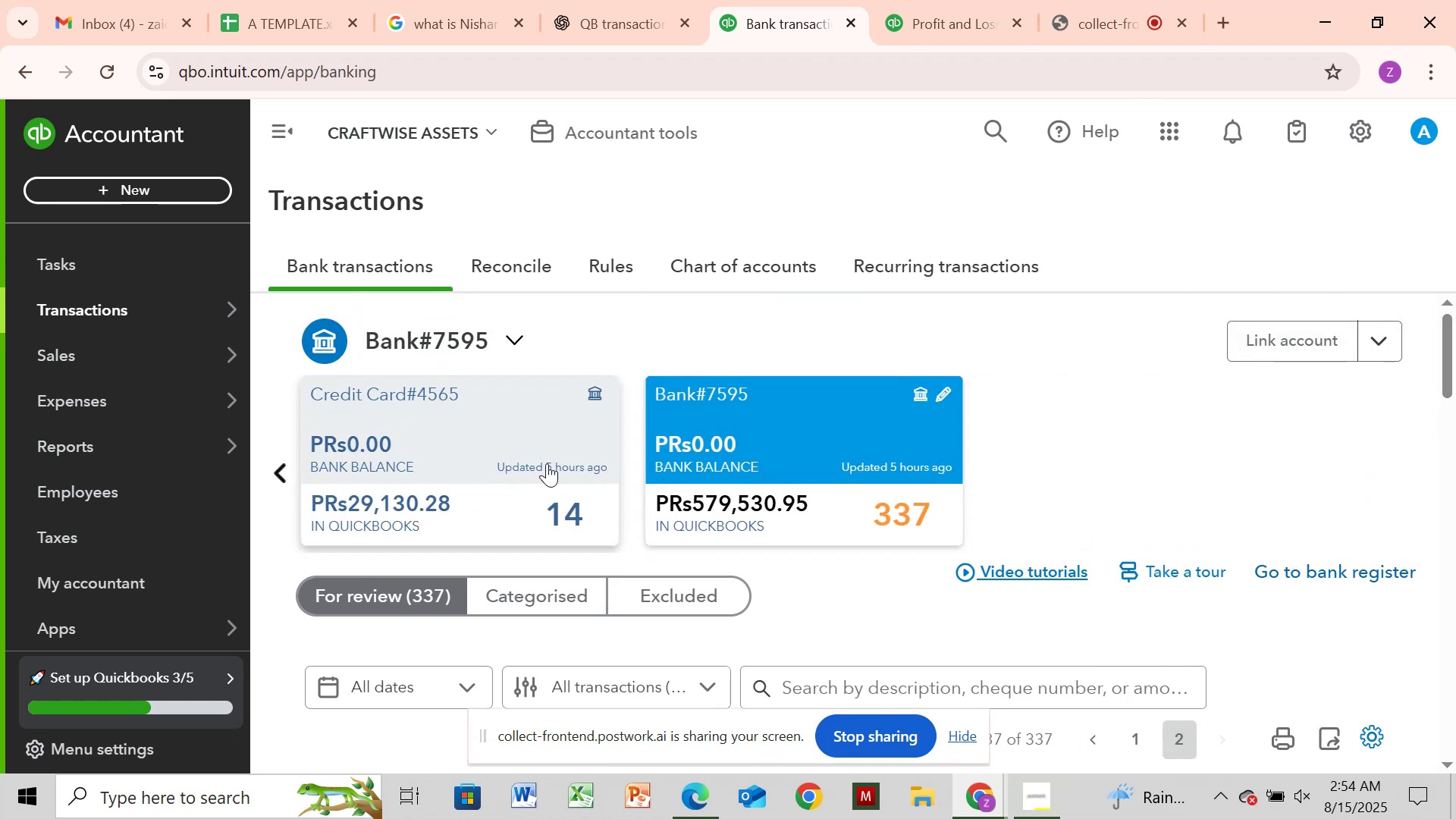 
left_click([464, 454])
 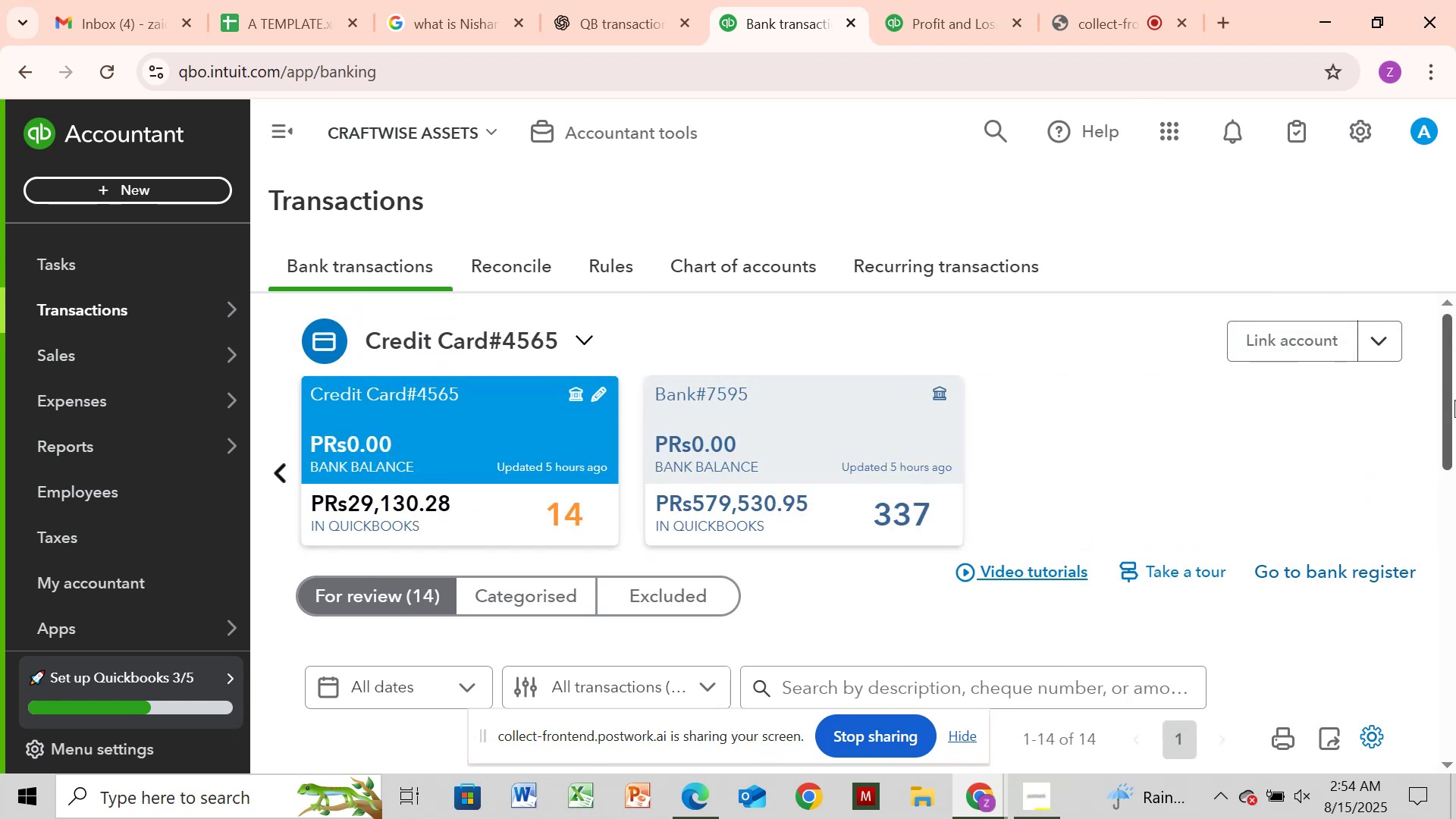 
left_click_drag(start_coordinate=[1445, 405], to_coordinate=[1451, 538])
 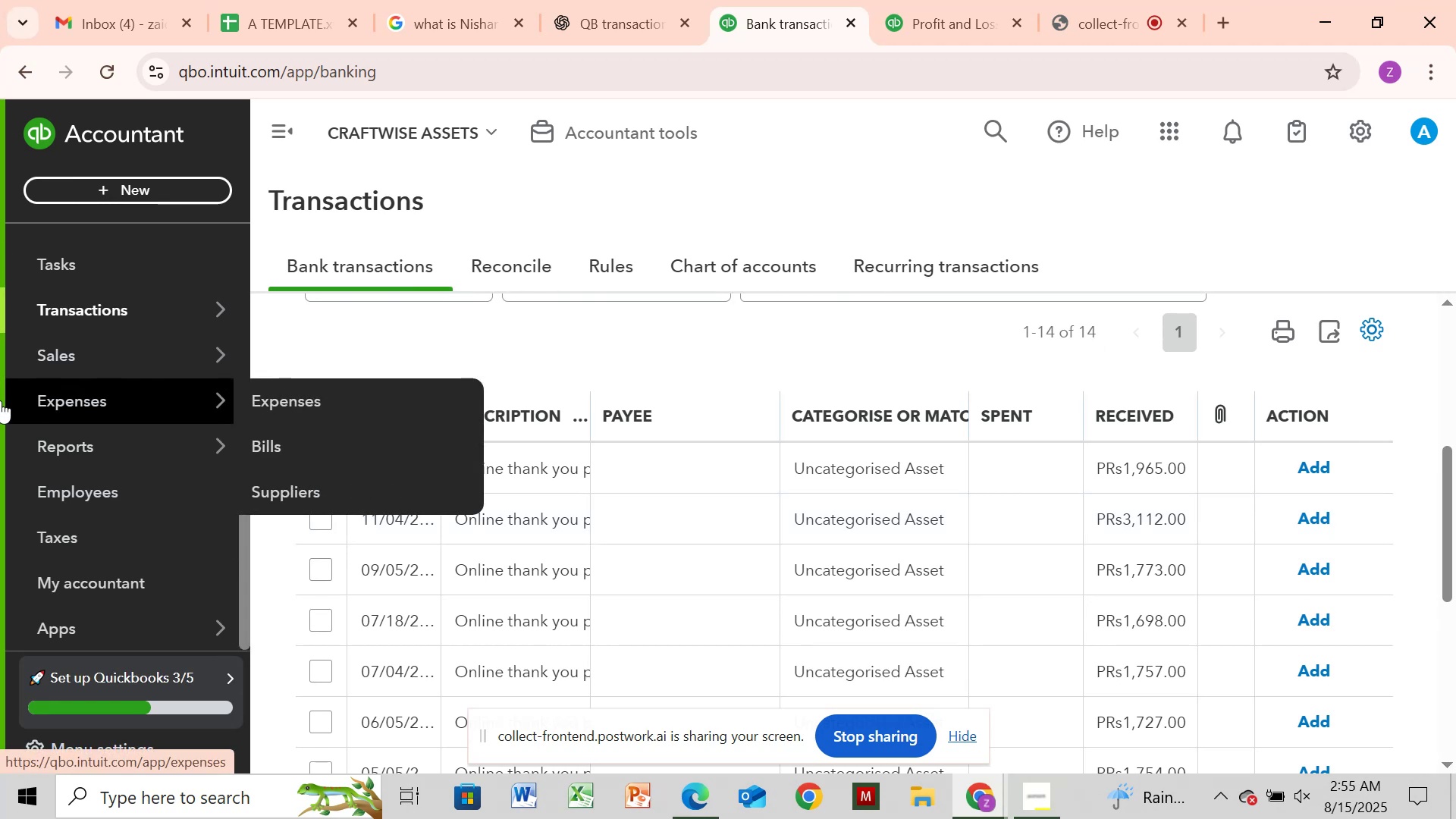 
wait(21.49)
 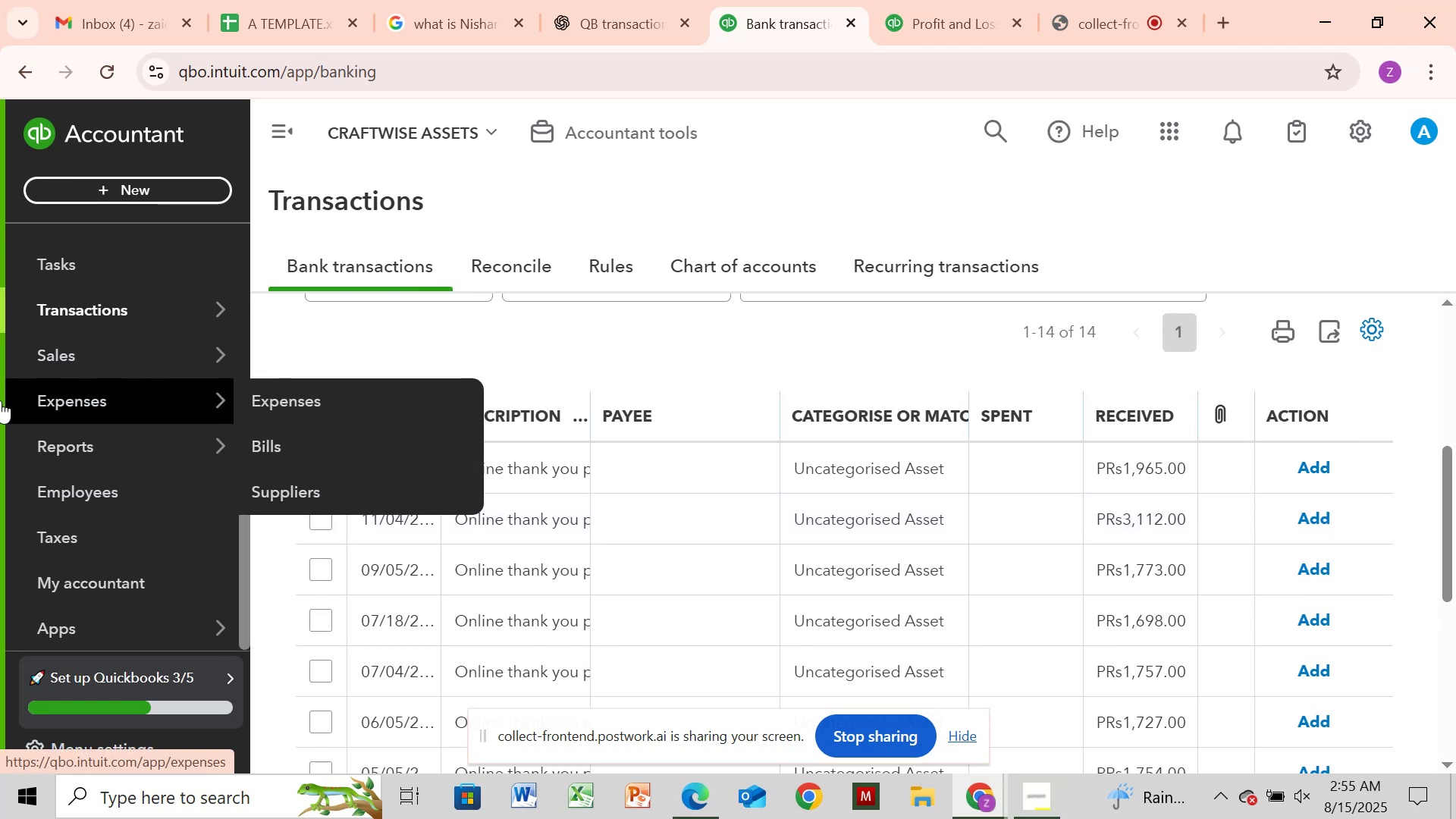 
left_click([426, 421])
 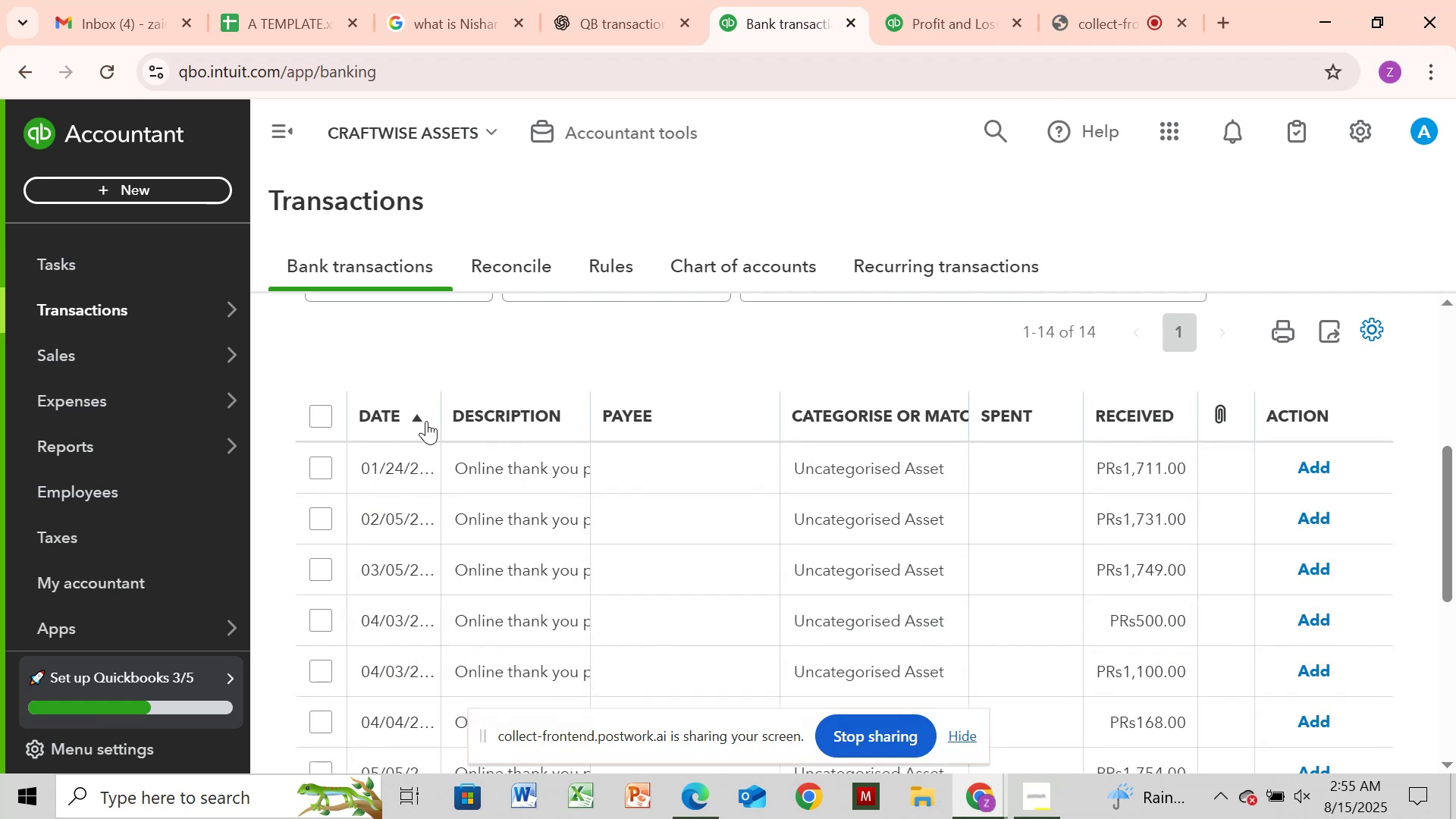 
wait(9.74)
 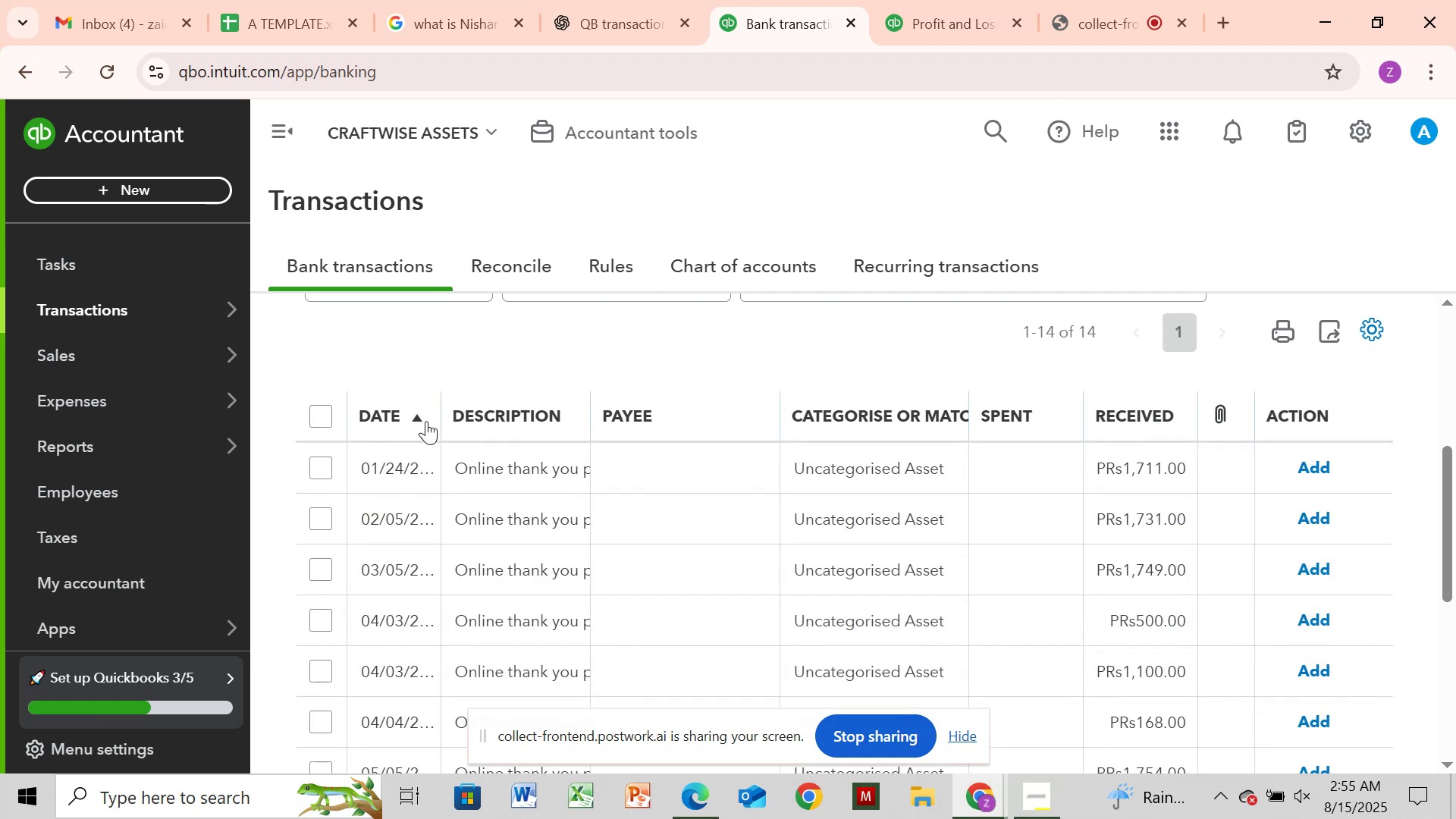 
left_click_drag(start_coordinate=[1445, 563], to_coordinate=[1455, 526])
 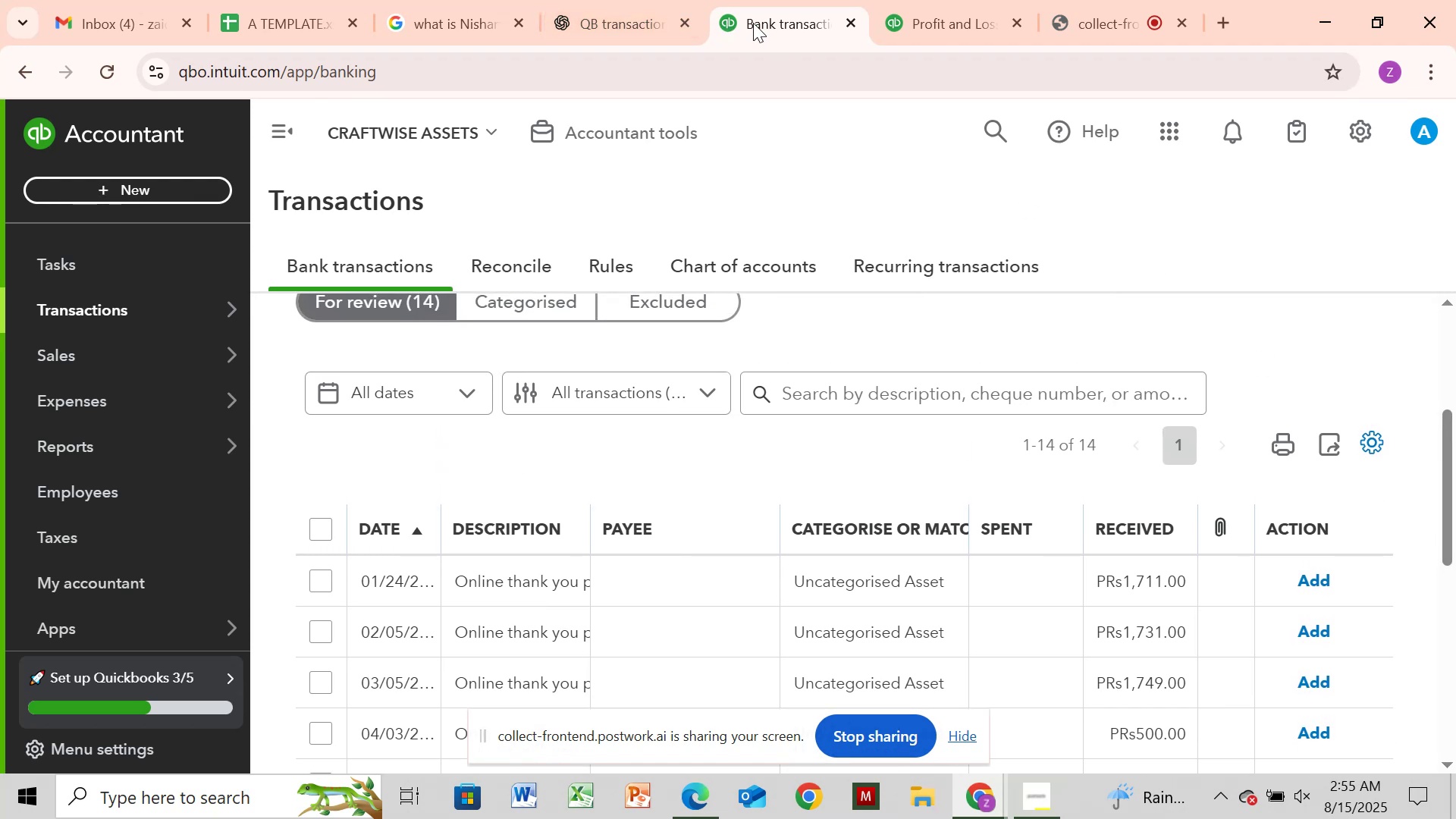 
right_click([758, 23])
 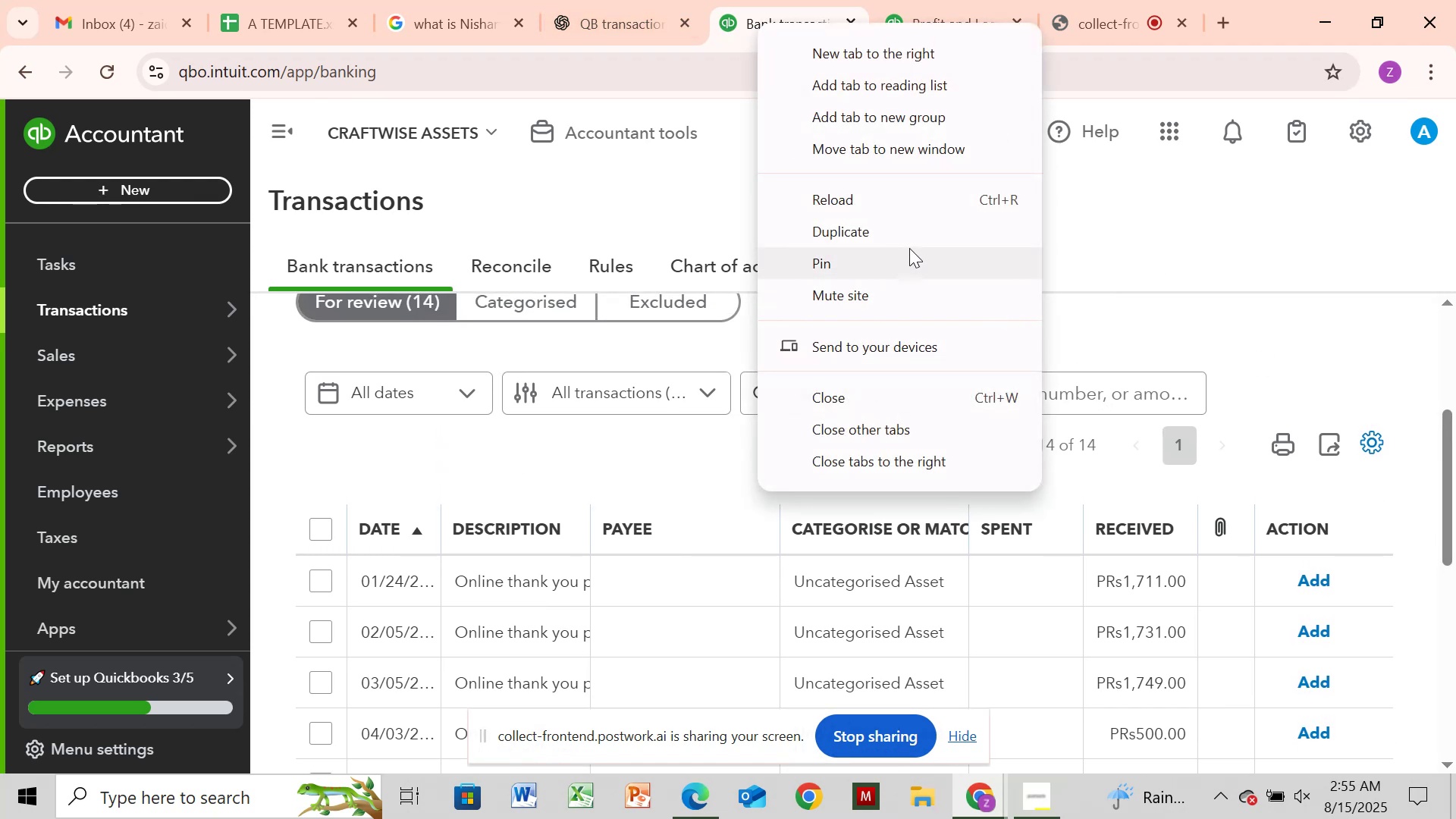 
left_click([909, 238])
 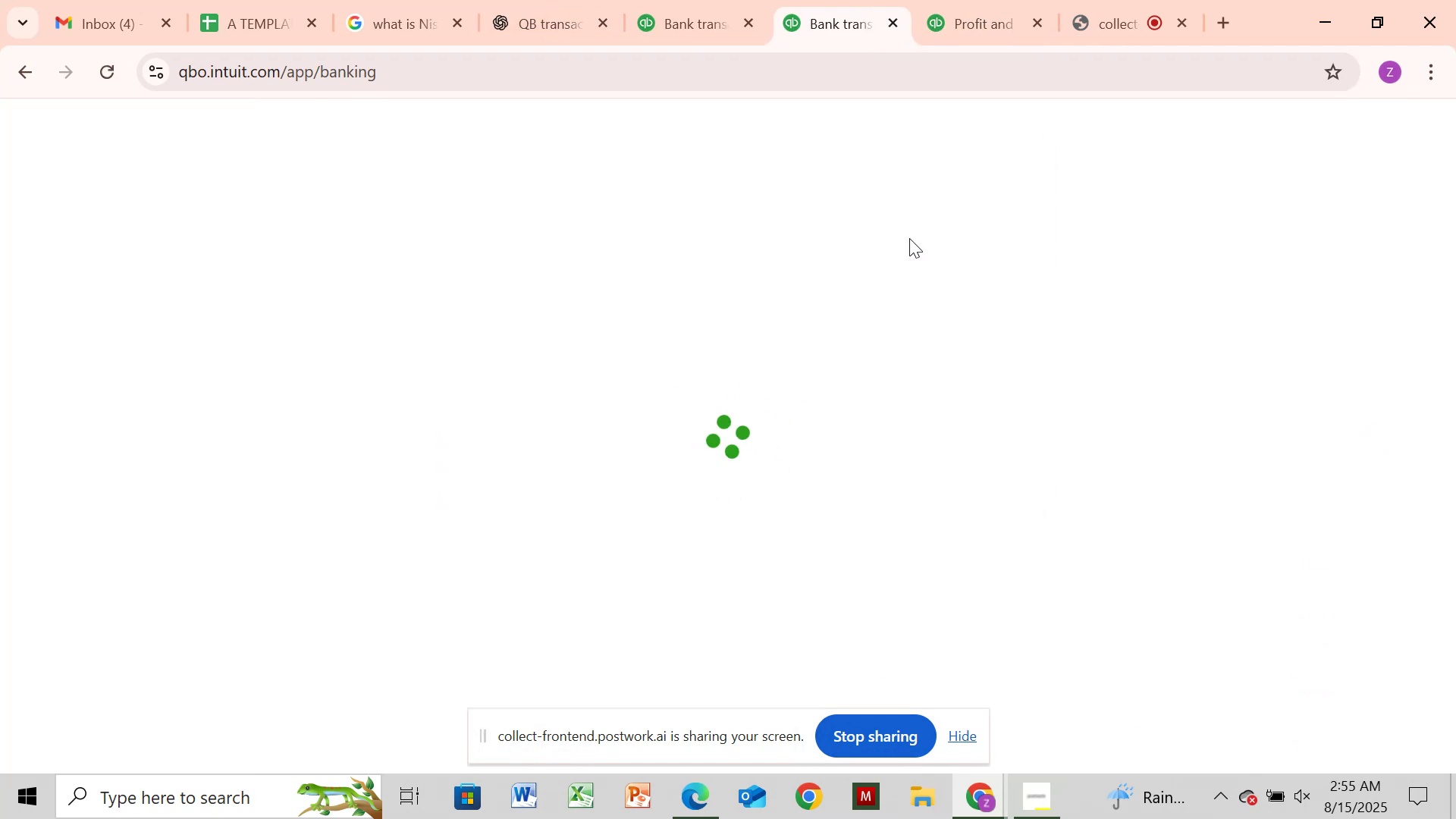 
wait(8.37)
 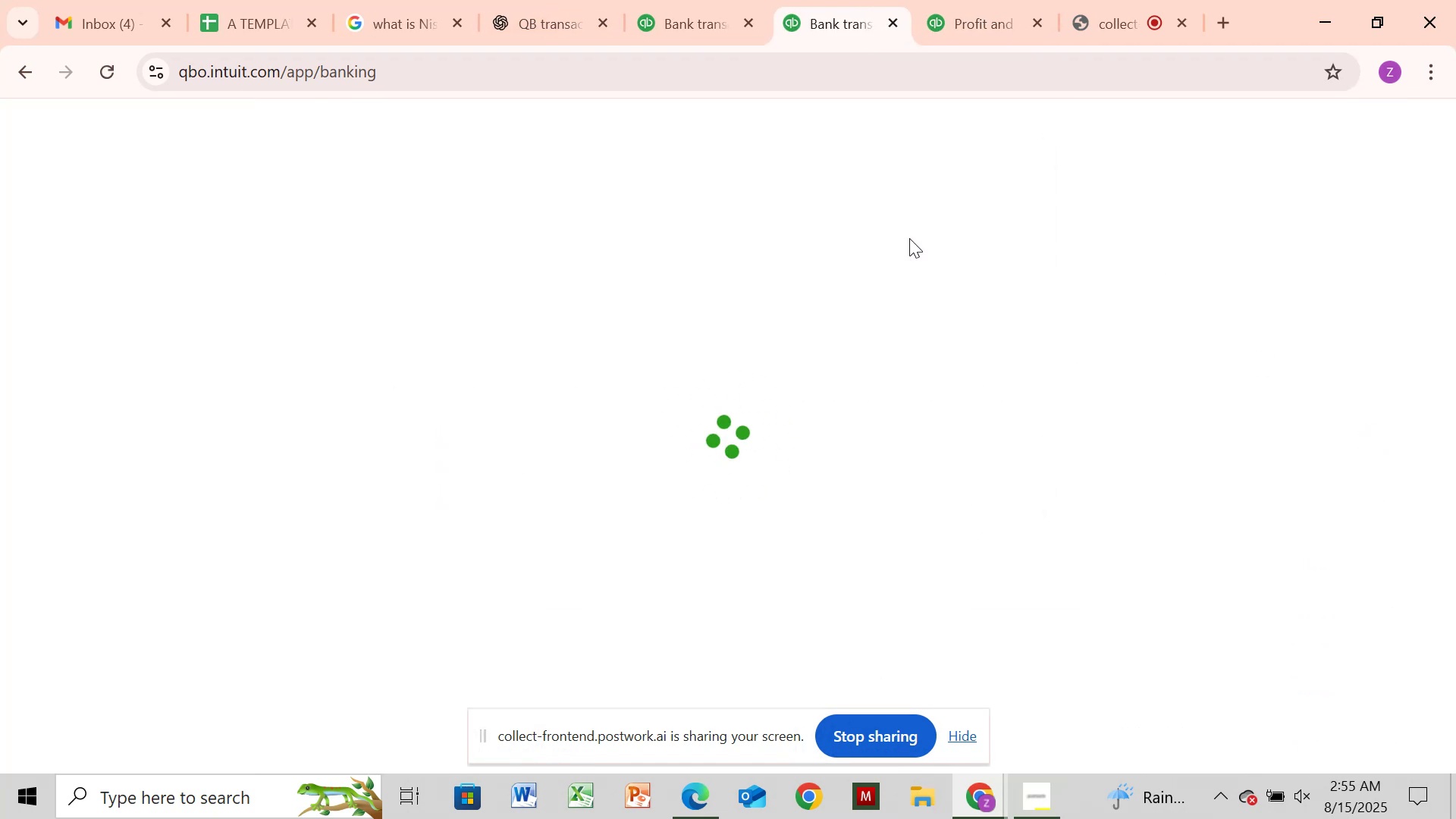 
left_click([1404, 491])
 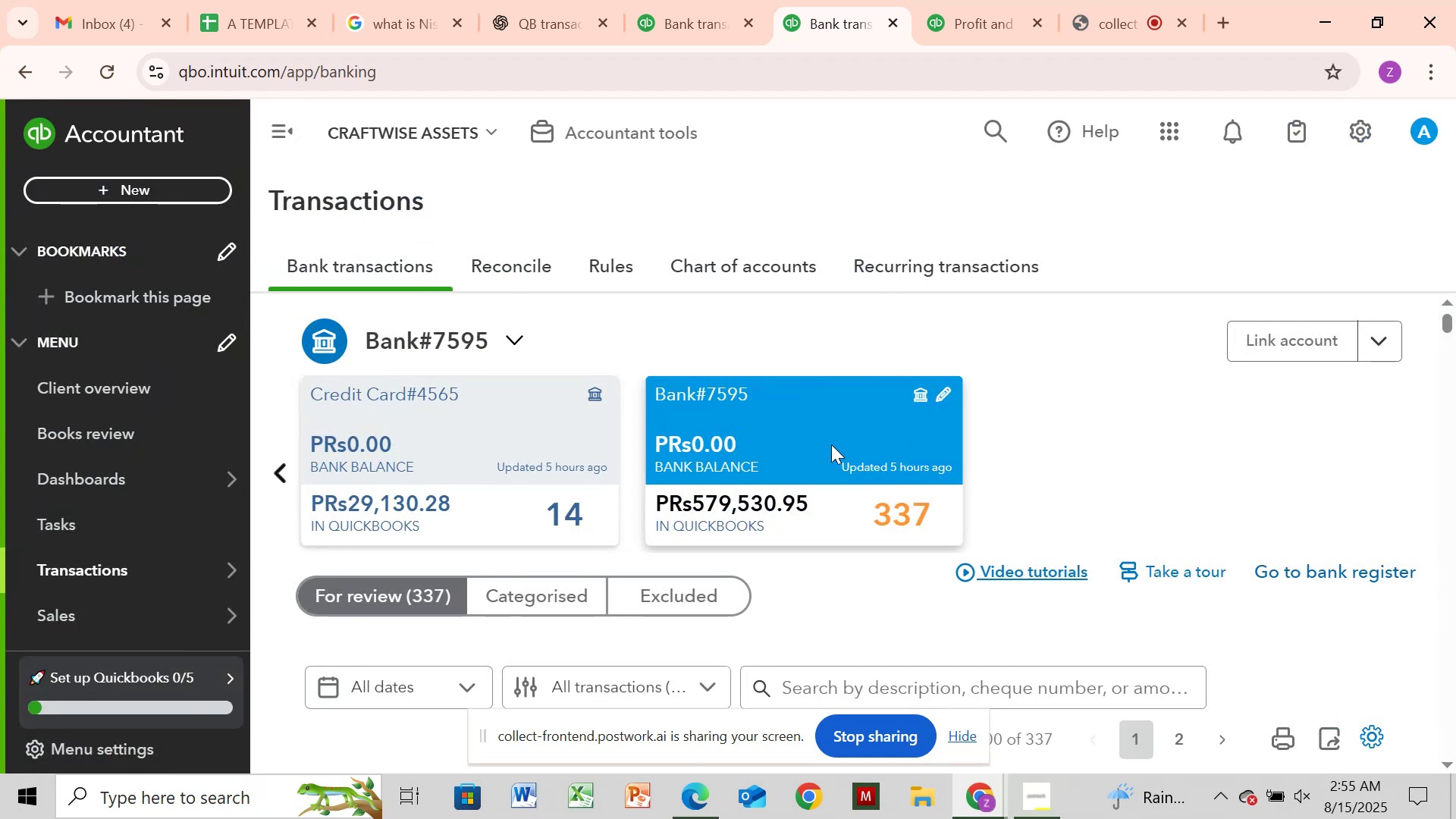 
left_click([830, 444])
 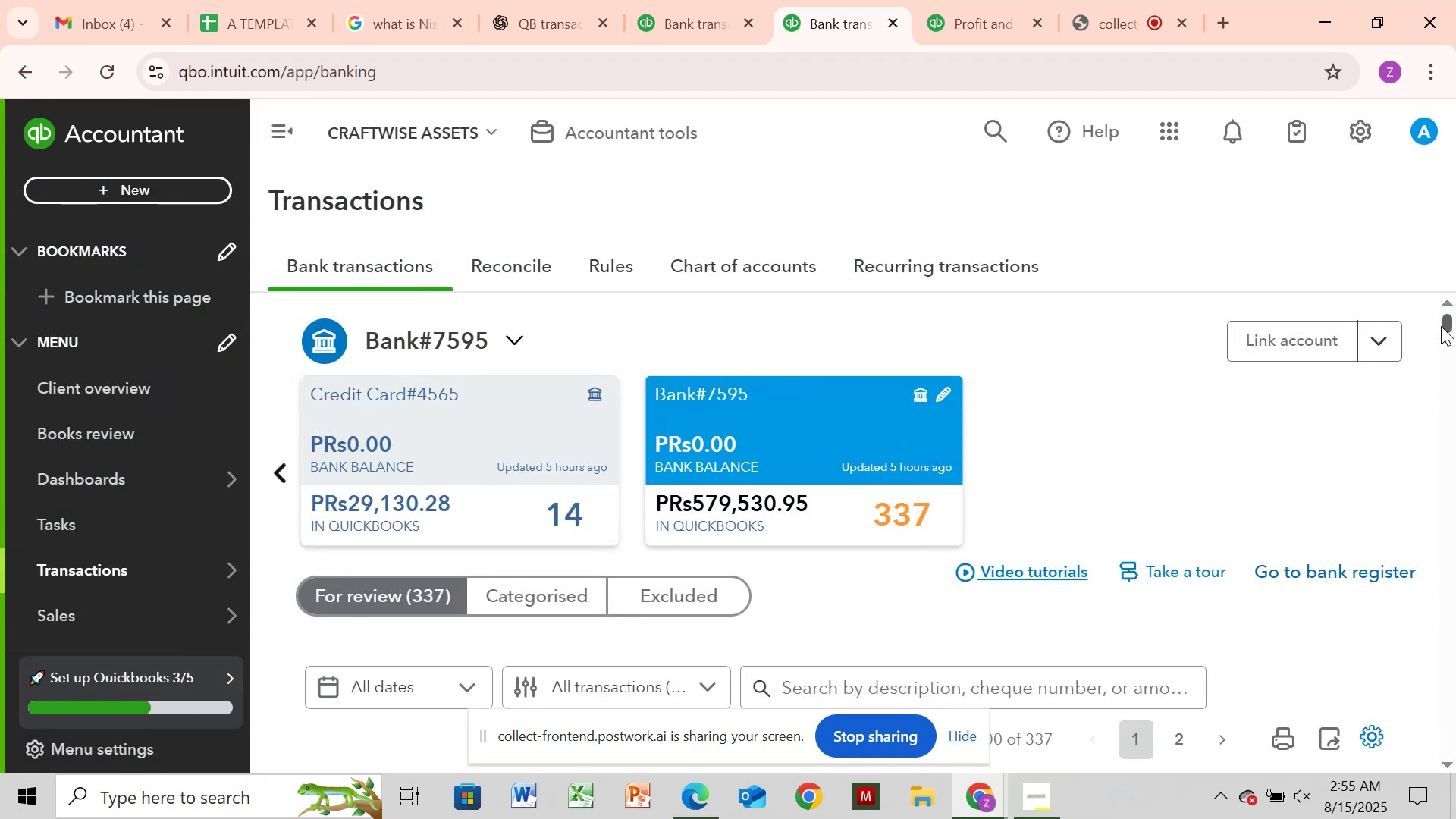 
left_click_drag(start_coordinate=[1438, 326], to_coordinate=[1438, 367])
 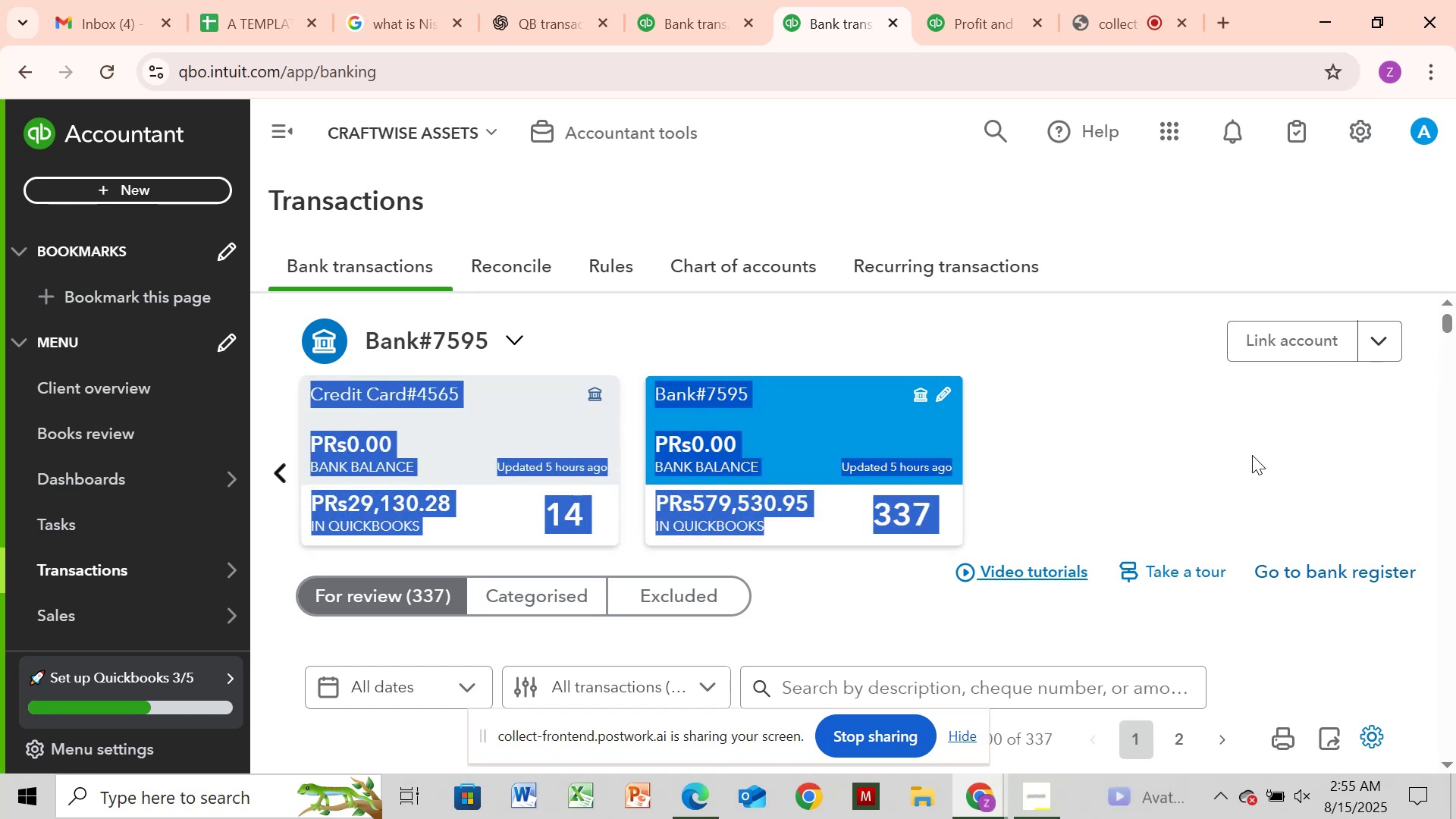 
left_click([1250, 457])
 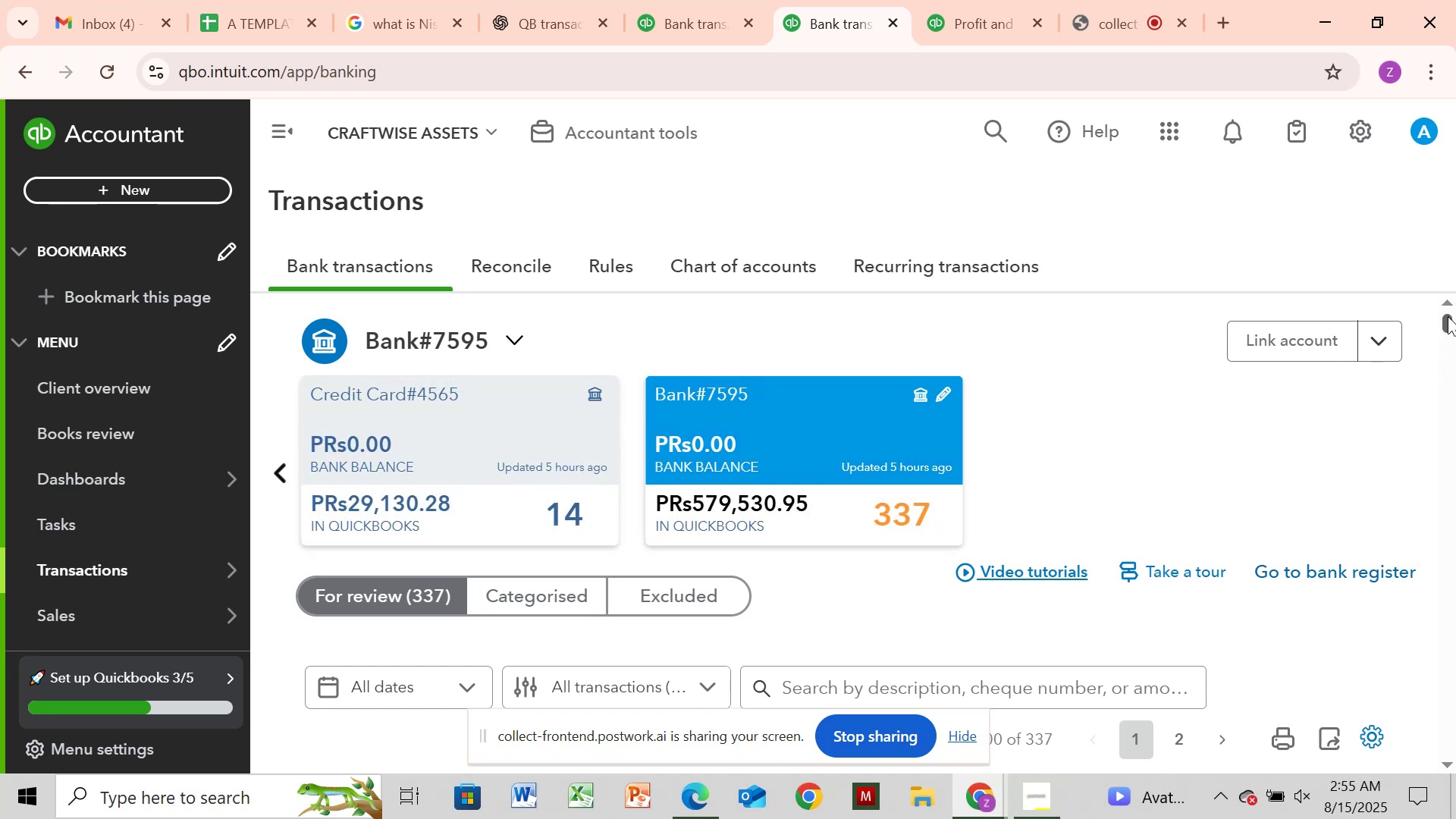 
left_click_drag(start_coordinate=[1447, 318], to_coordinate=[1455, 325])
 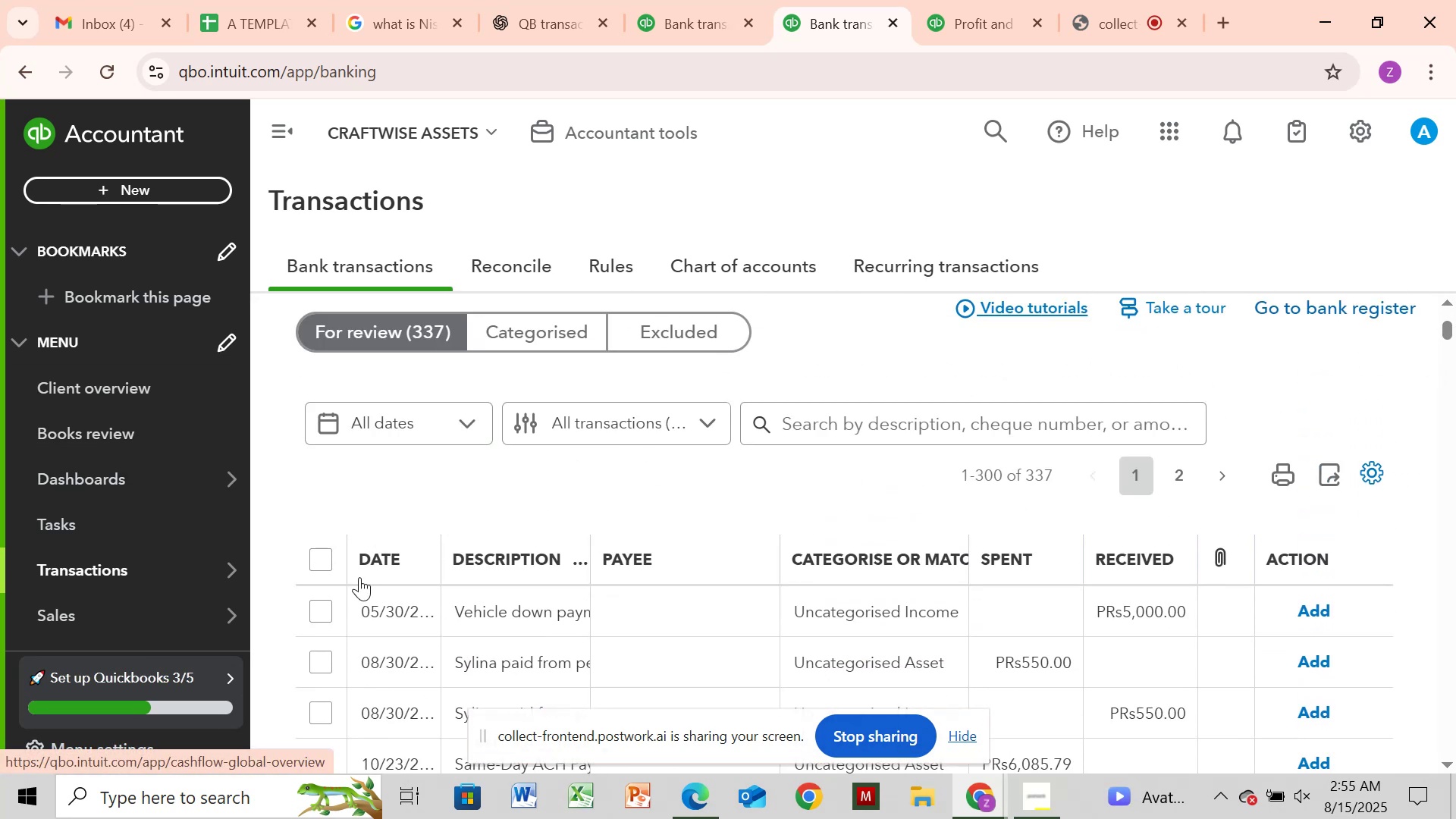 
left_click([377, 575])
 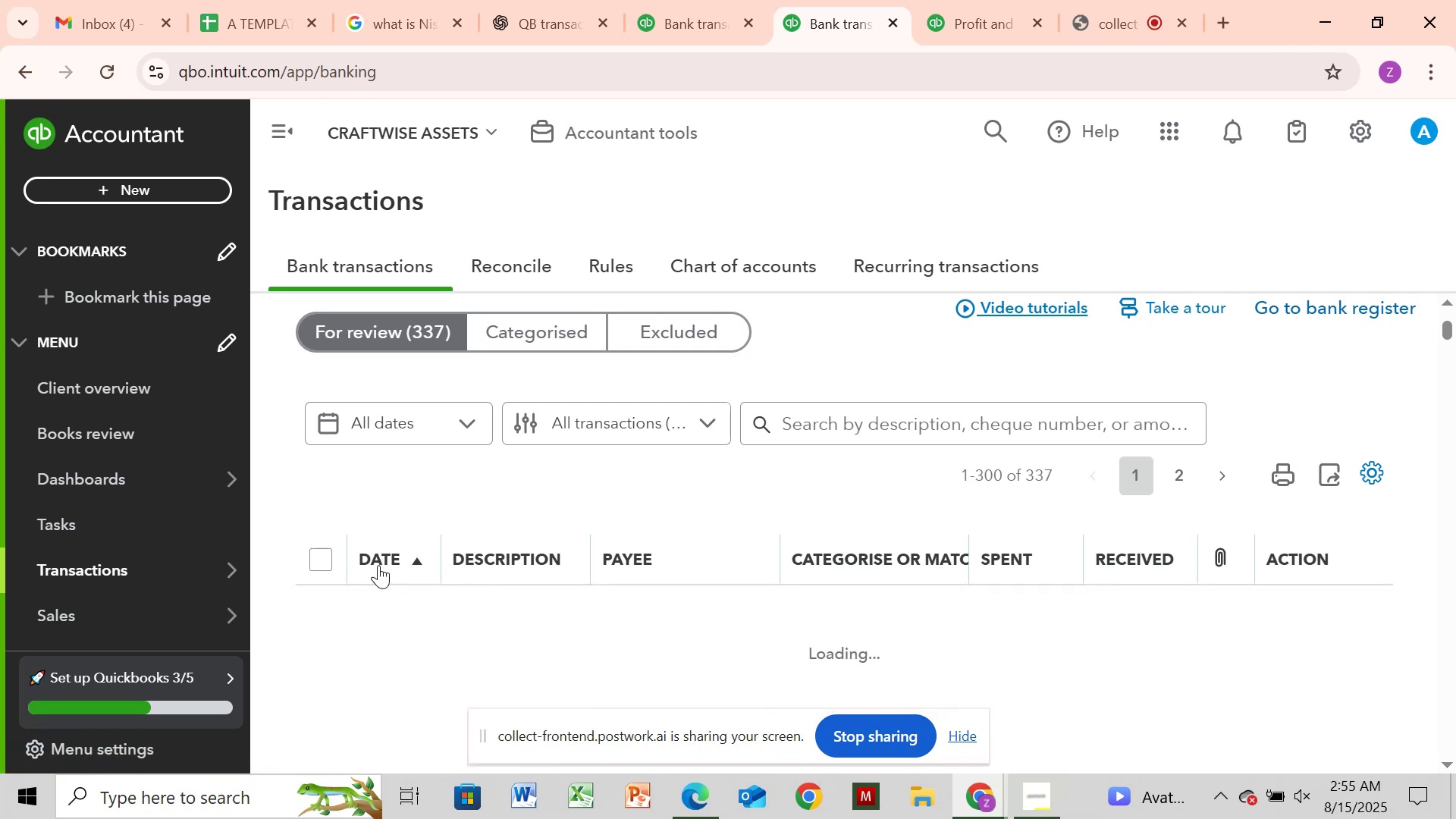 
mouse_move([397, 548])
 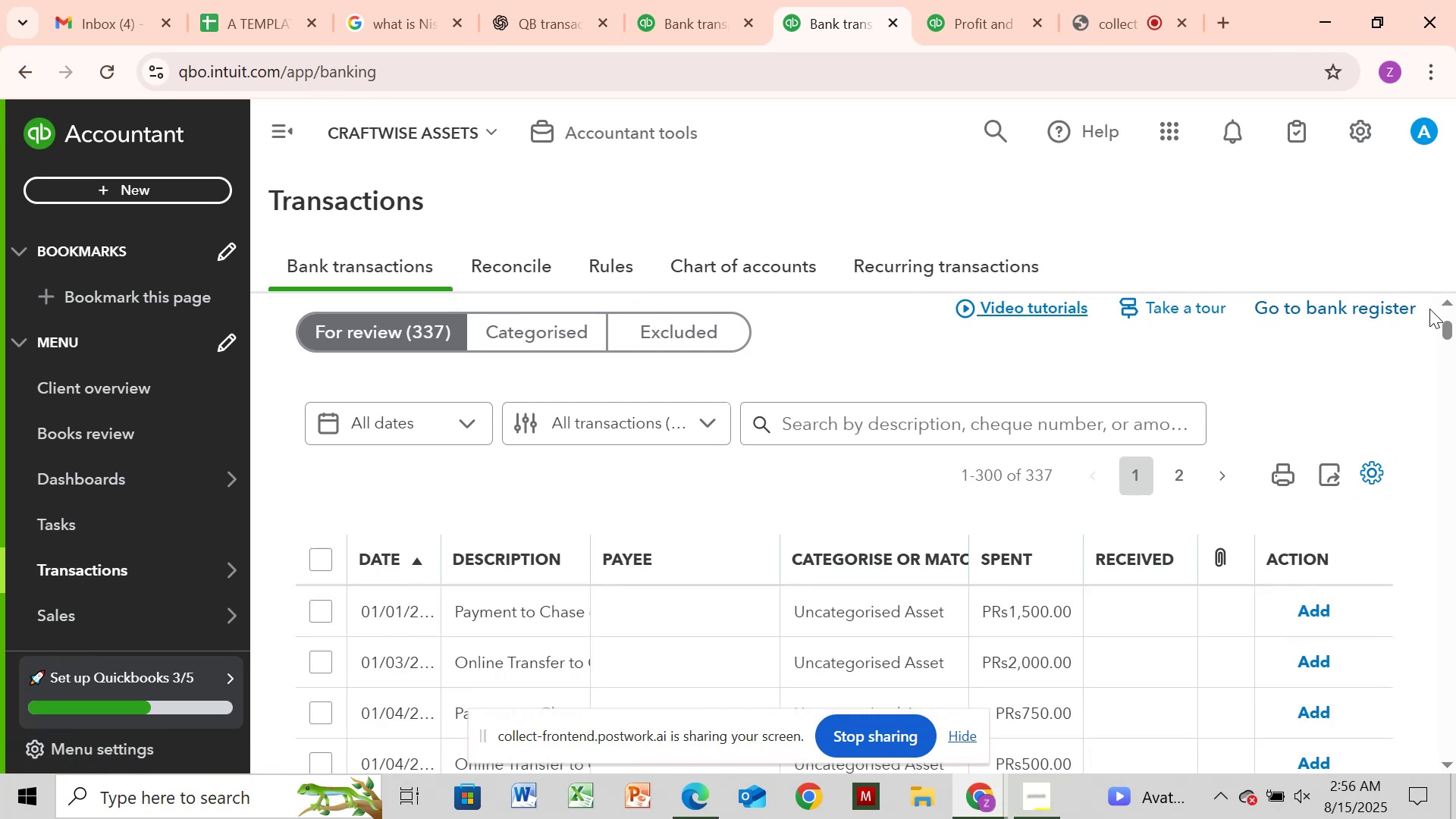 
left_click_drag(start_coordinate=[1445, 328], to_coordinate=[1455, 353])
 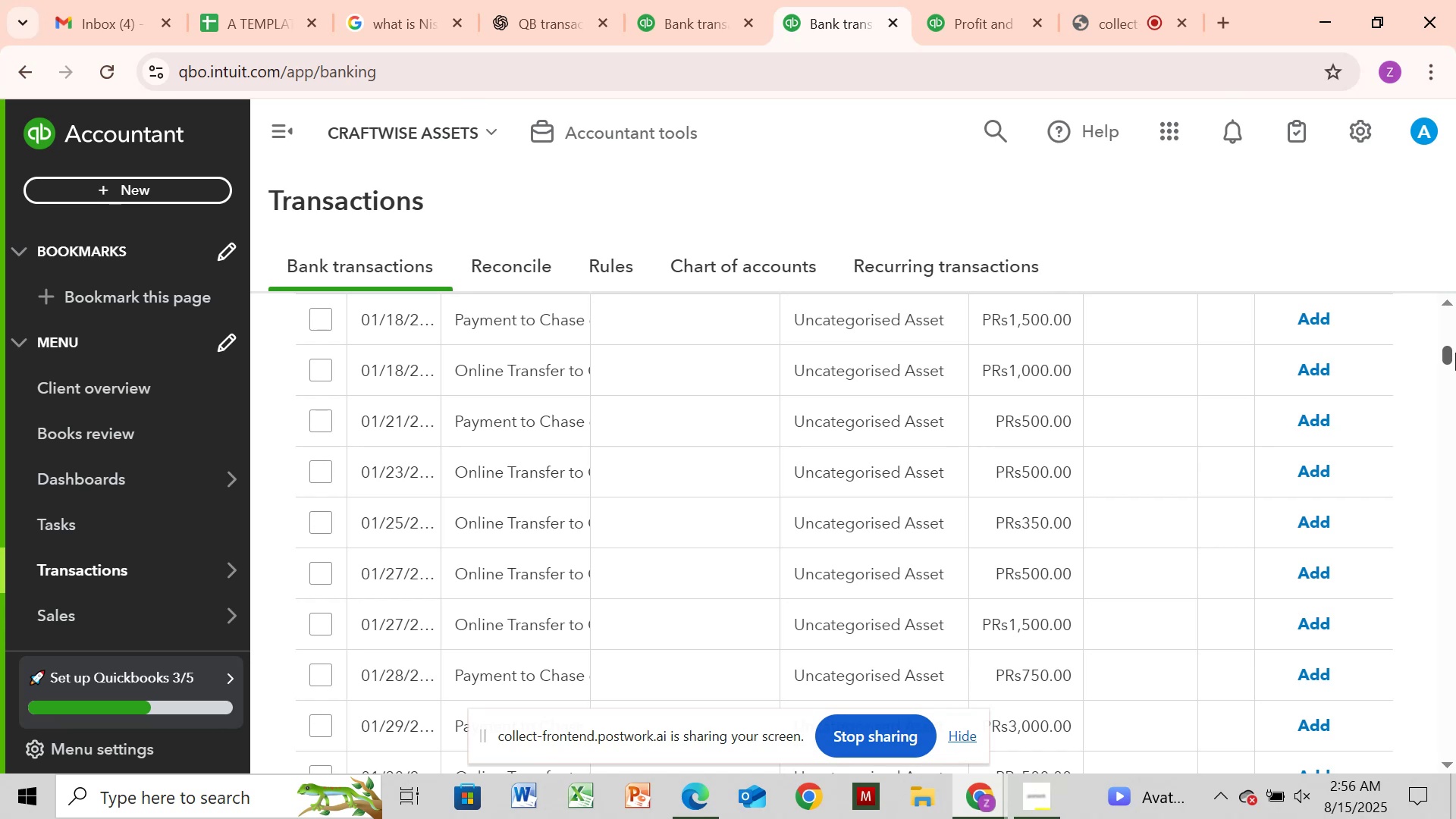 
wait(10.81)
 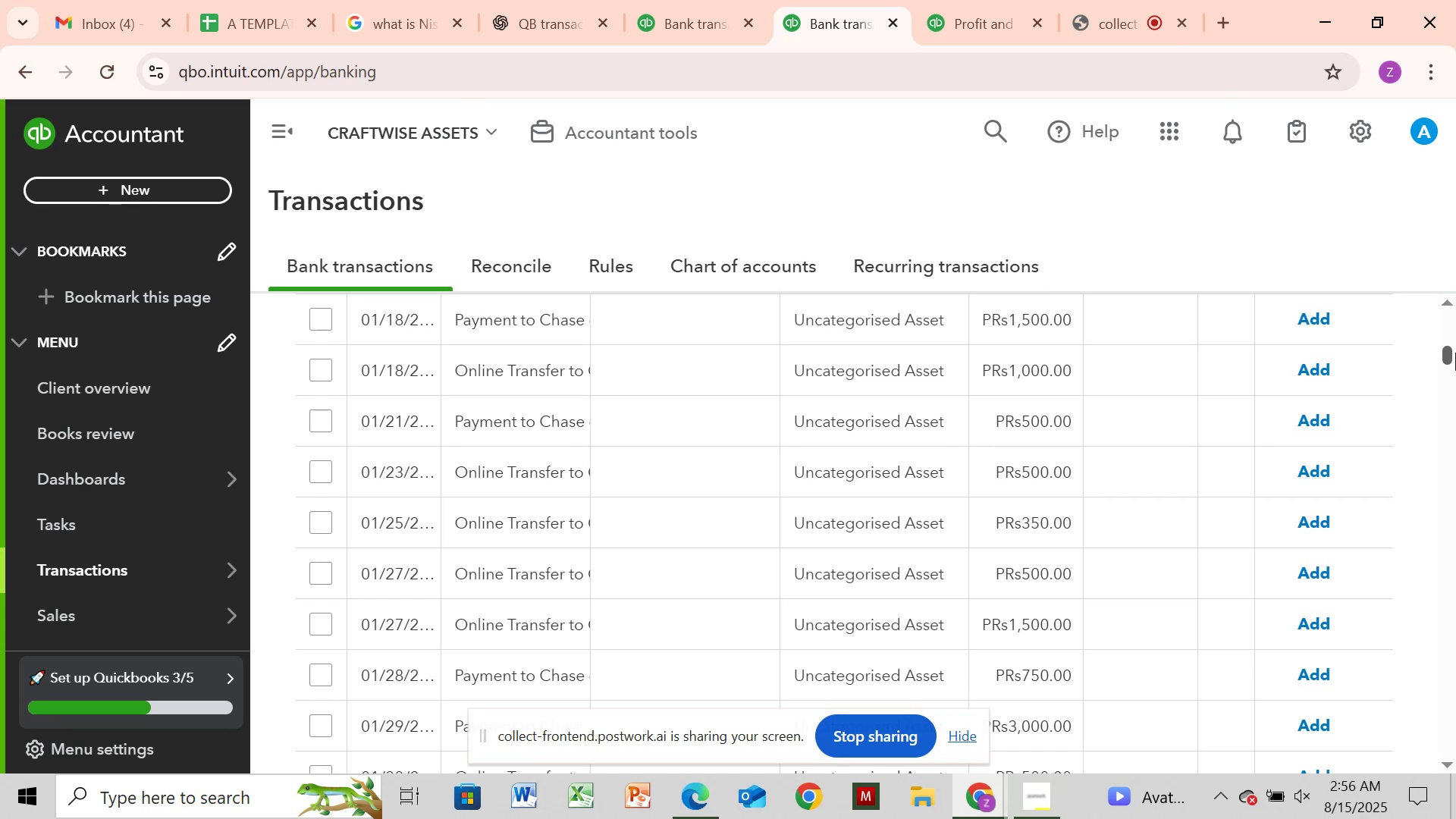 
left_click([686, 18])
 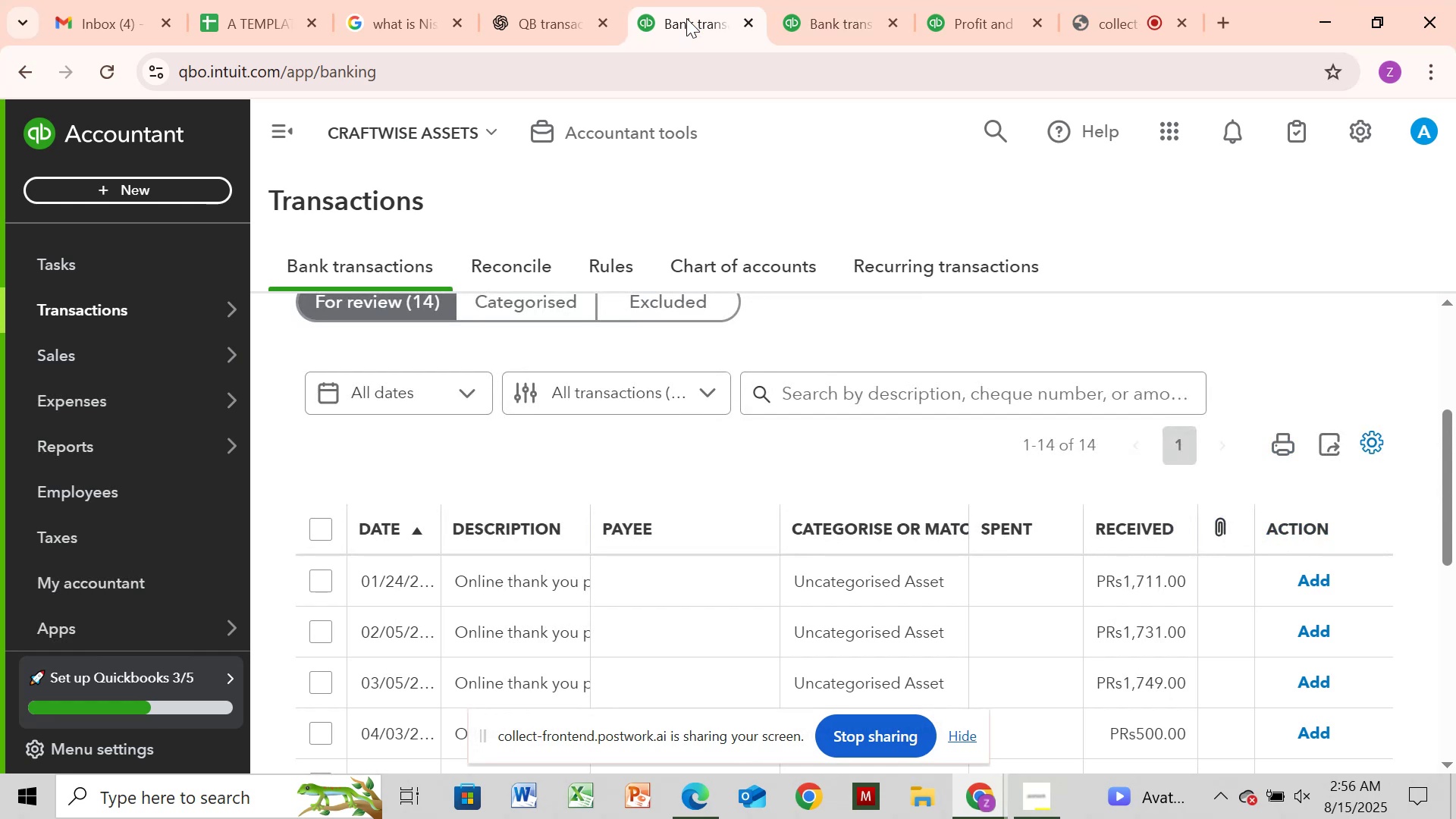 
wait(13.06)
 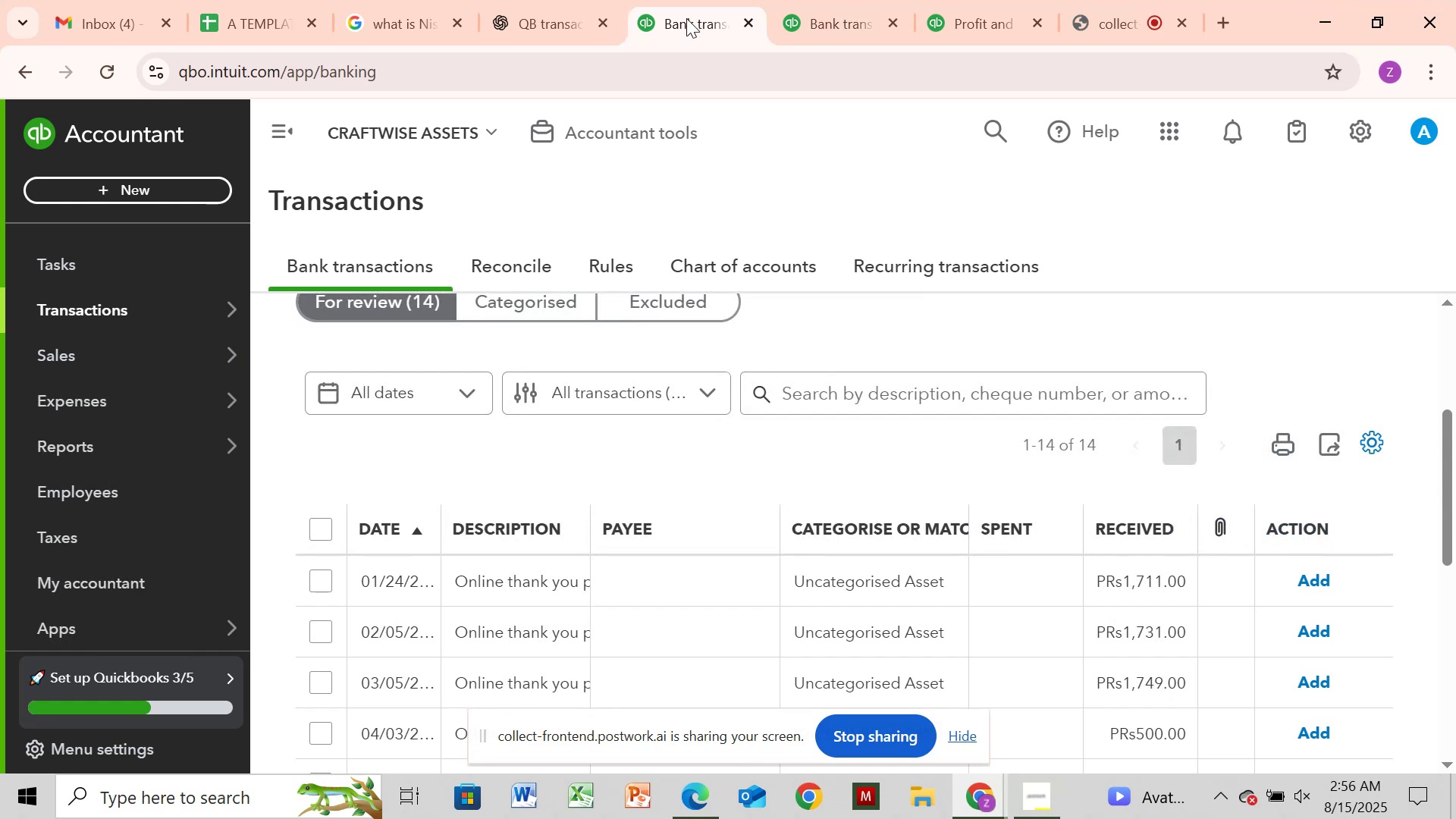 
left_click([819, 44])
 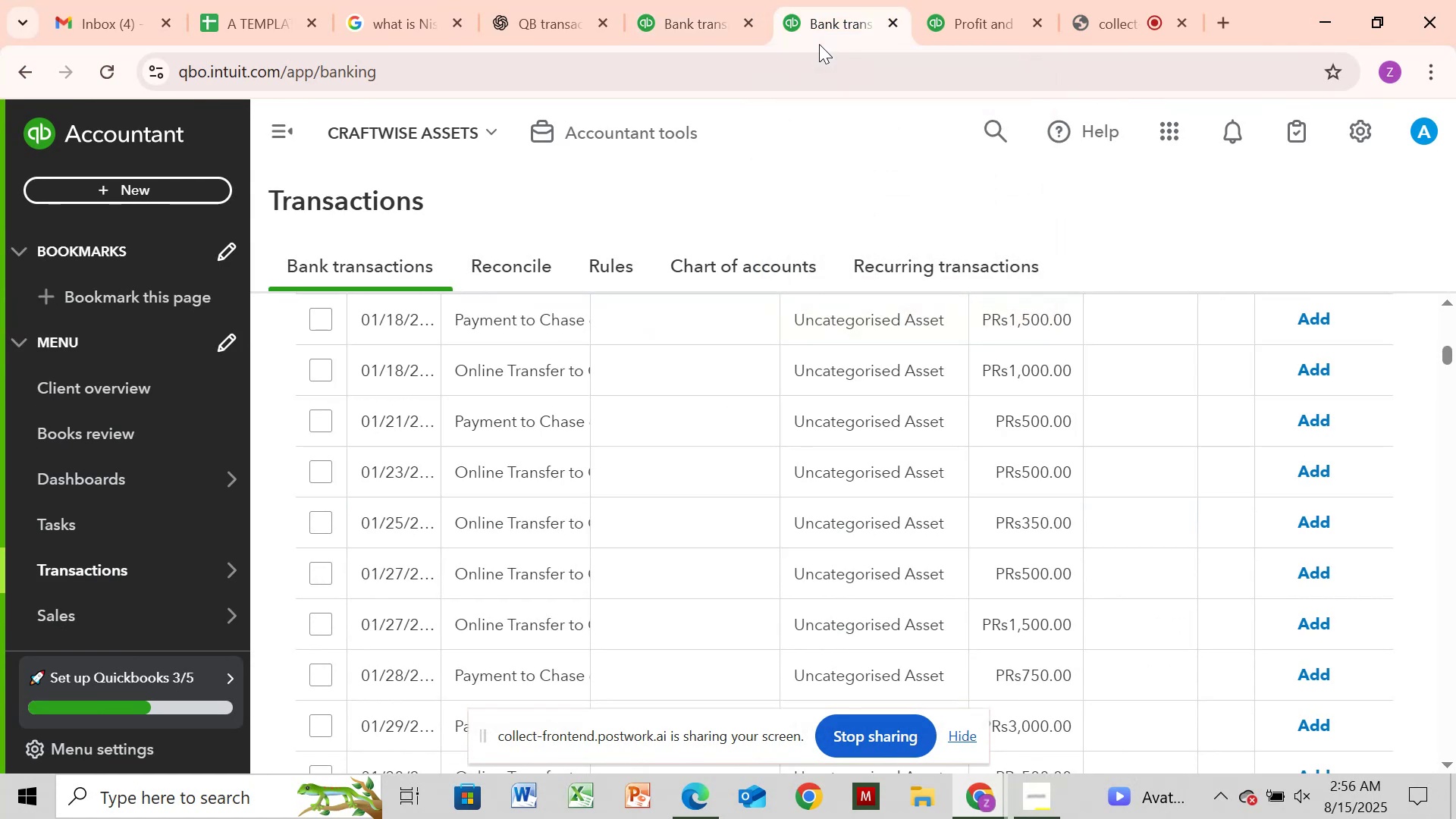 
wait(10.14)
 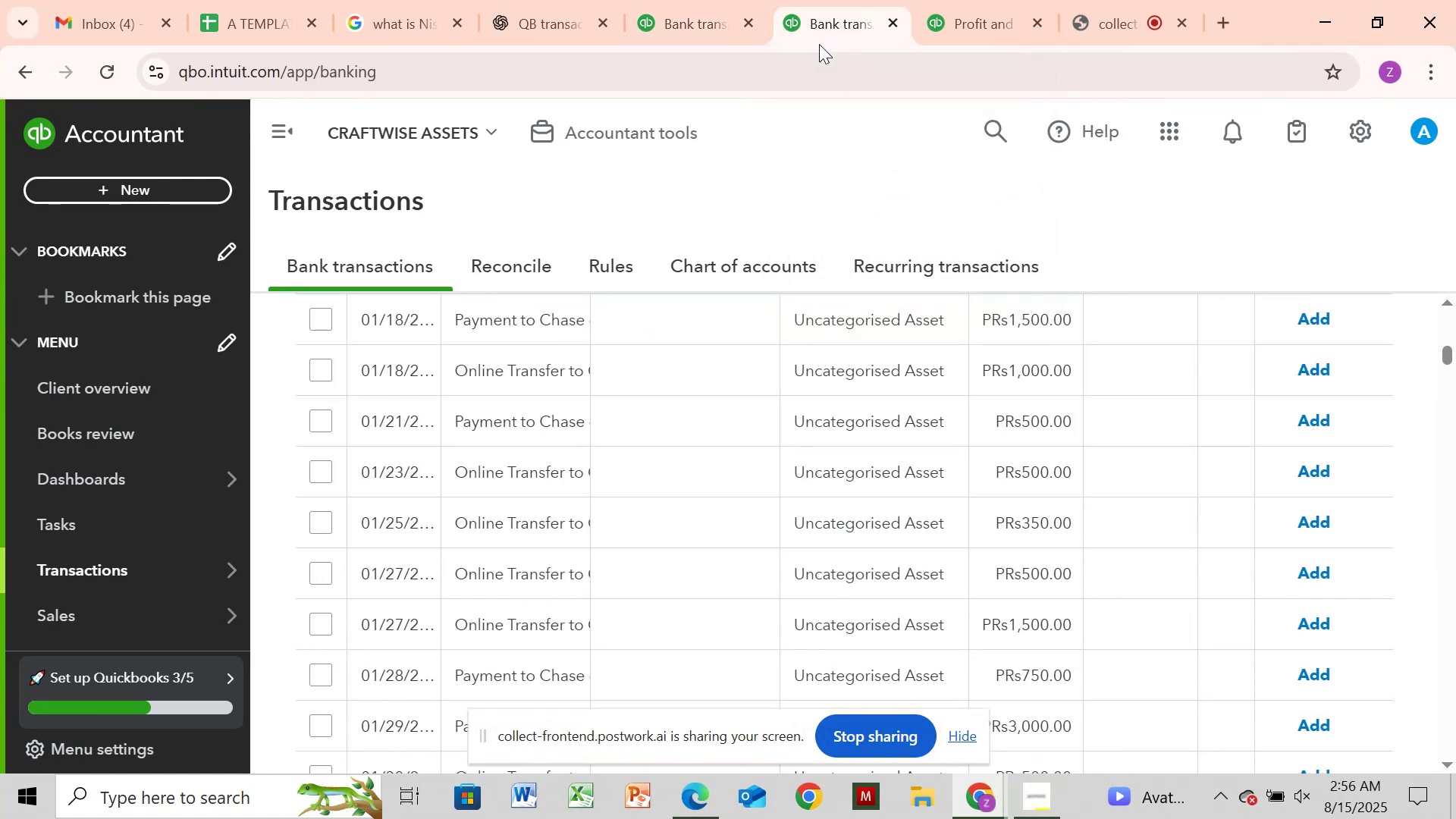 
left_click_drag(start_coordinate=[1447, 359], to_coordinate=[1455, 365])
 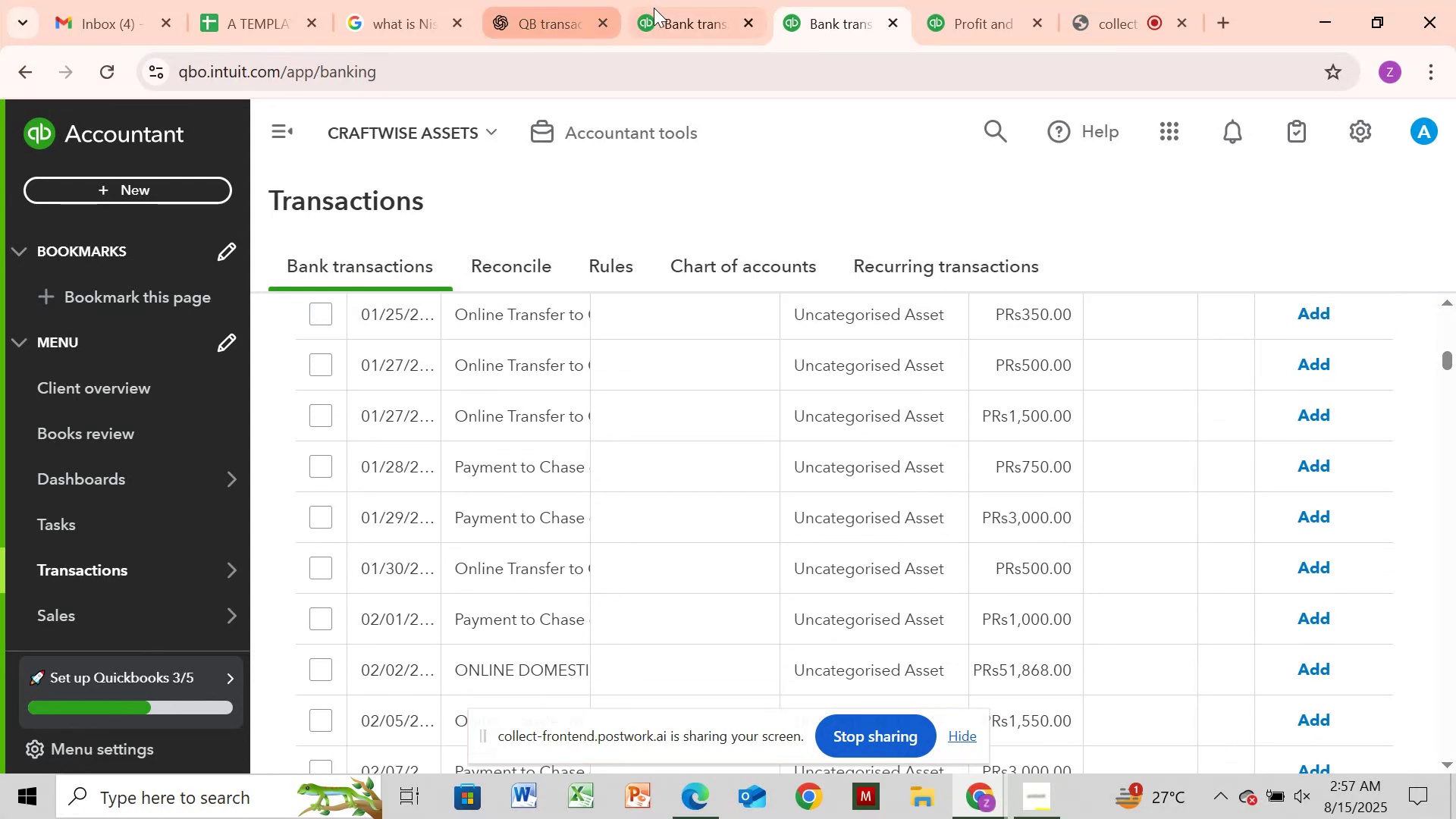 
left_click([682, 14])
 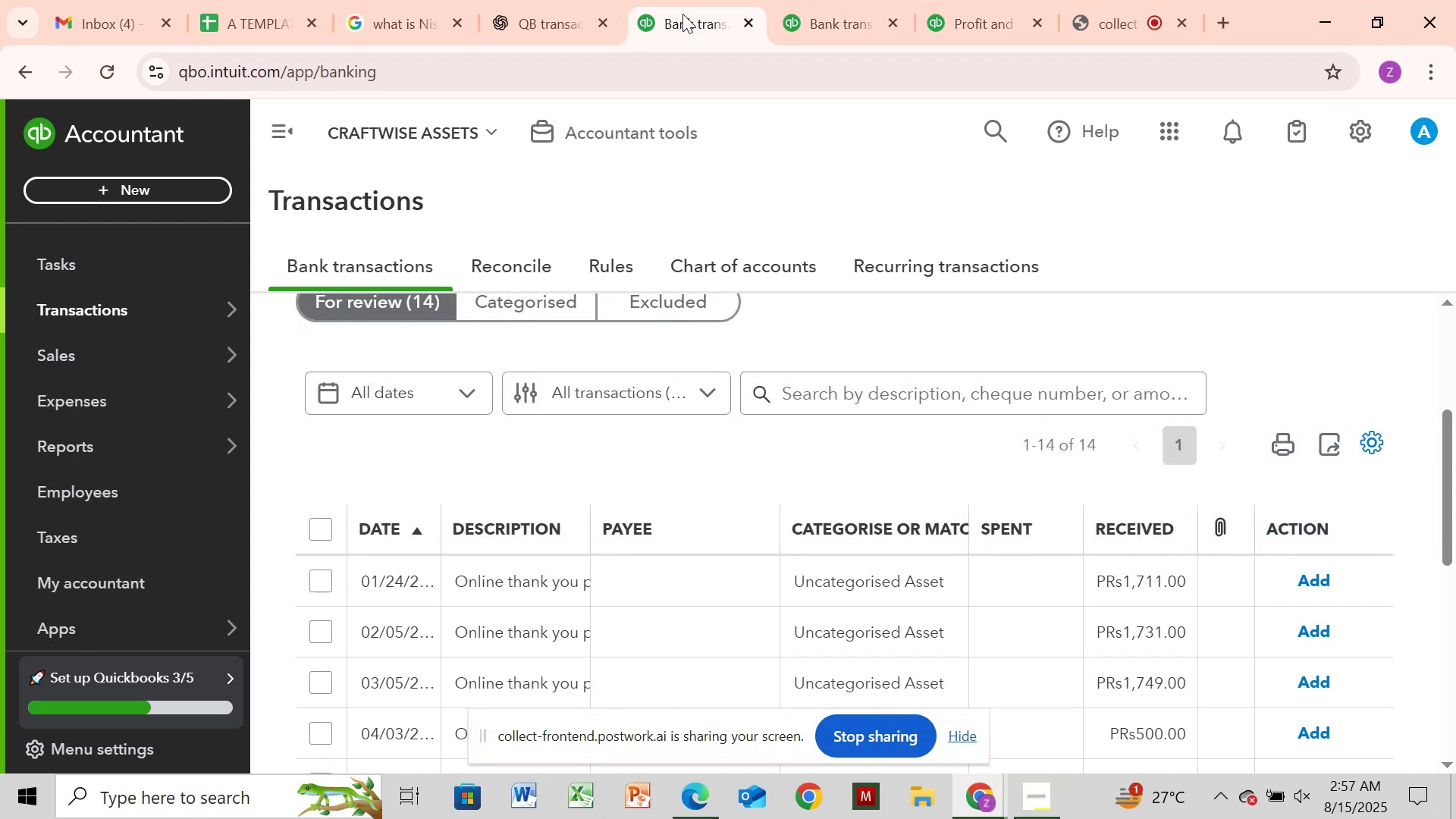 
wait(8.98)
 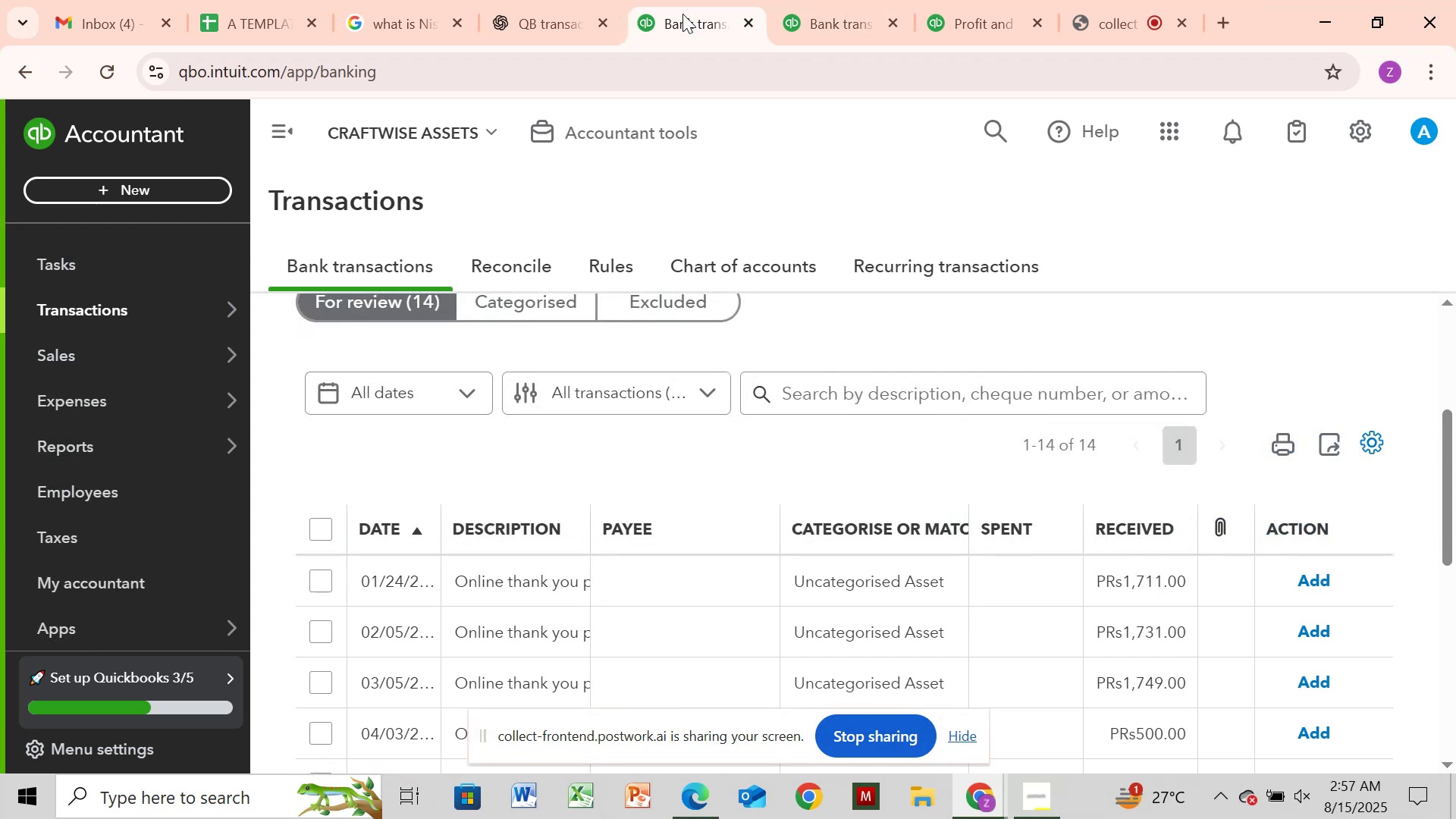 
left_click([808, 30])
 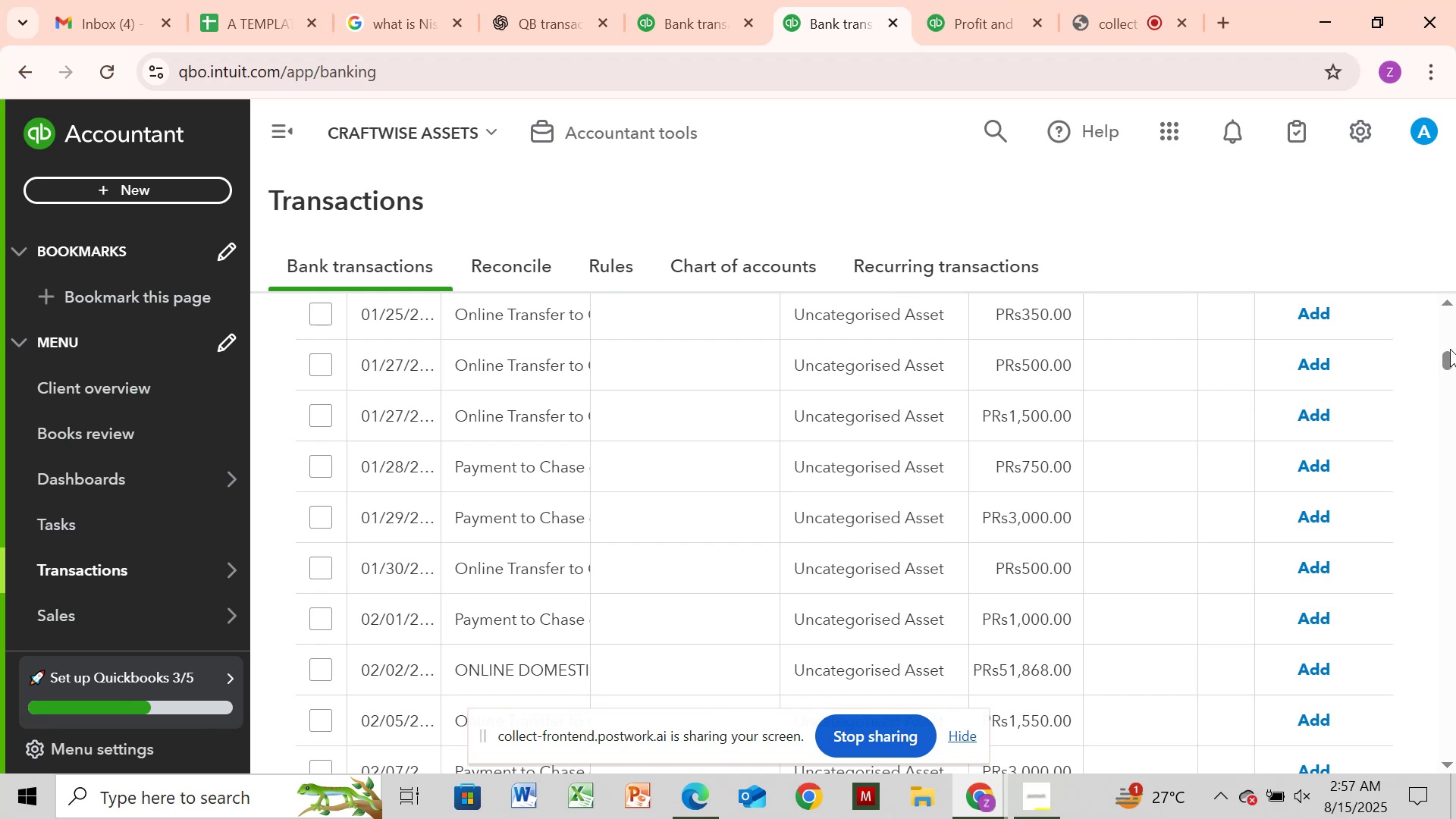 
wait(11.0)
 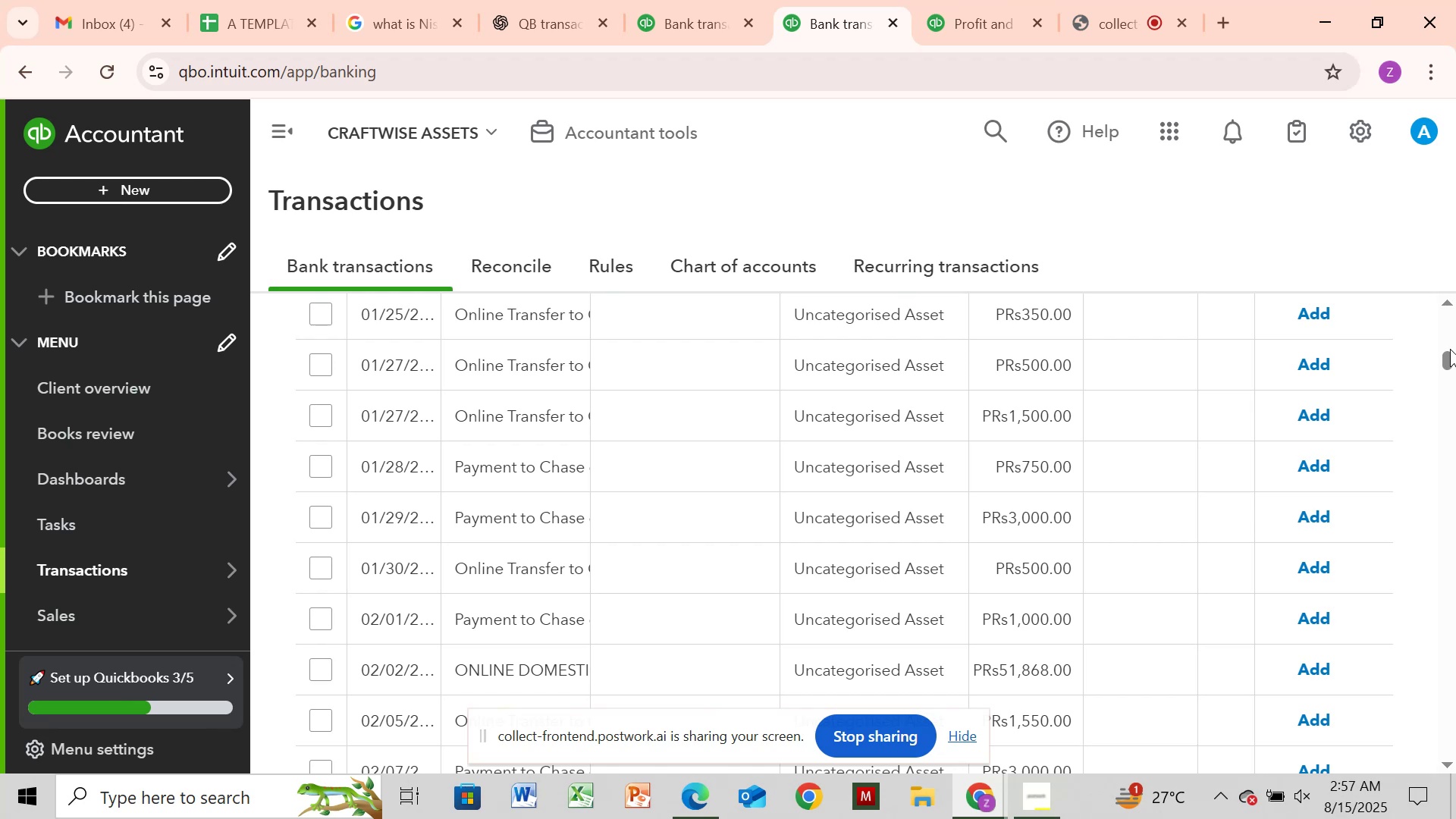 
left_click([1450, 349])
 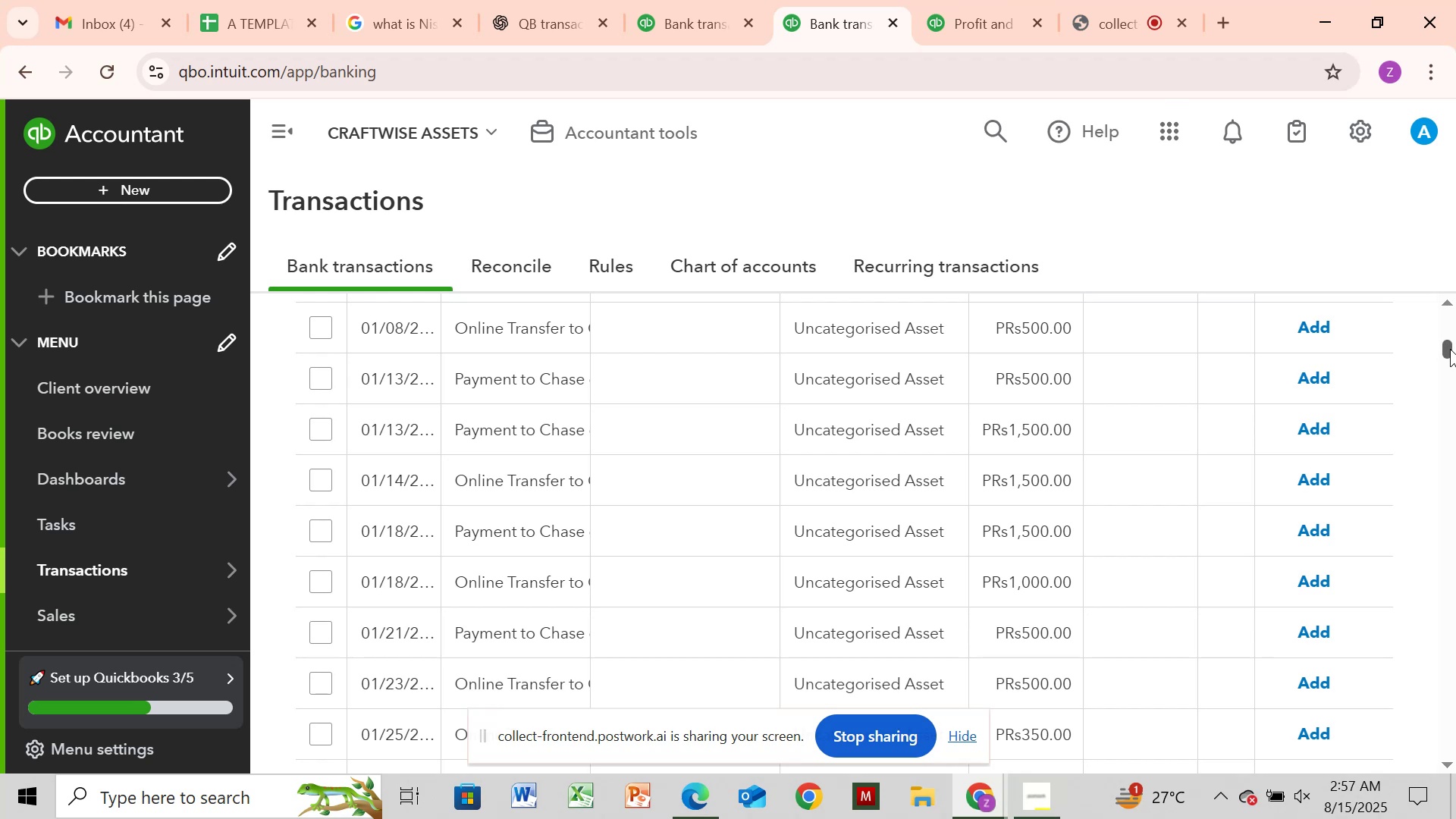 
wait(8.28)
 